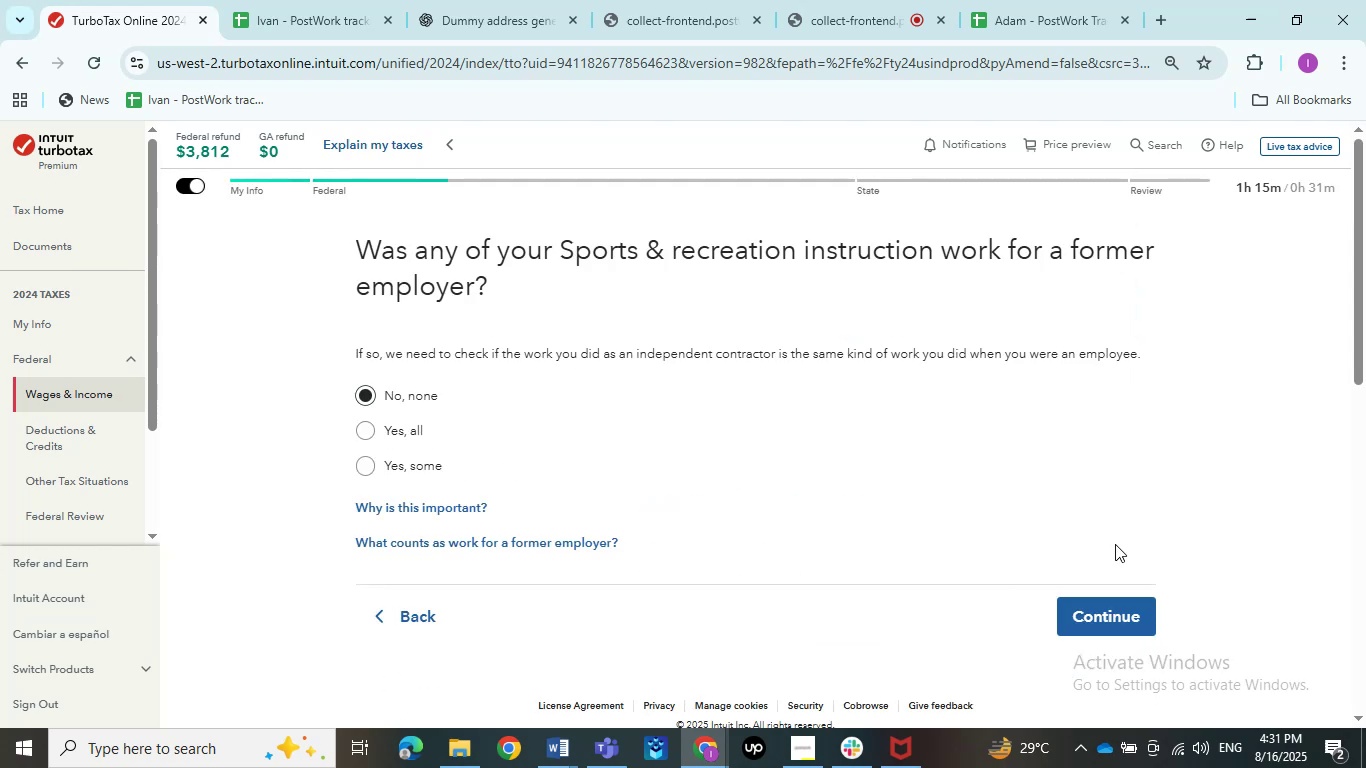 
left_click_drag(start_coordinate=[339, 255], to_coordinate=[1048, 296])
 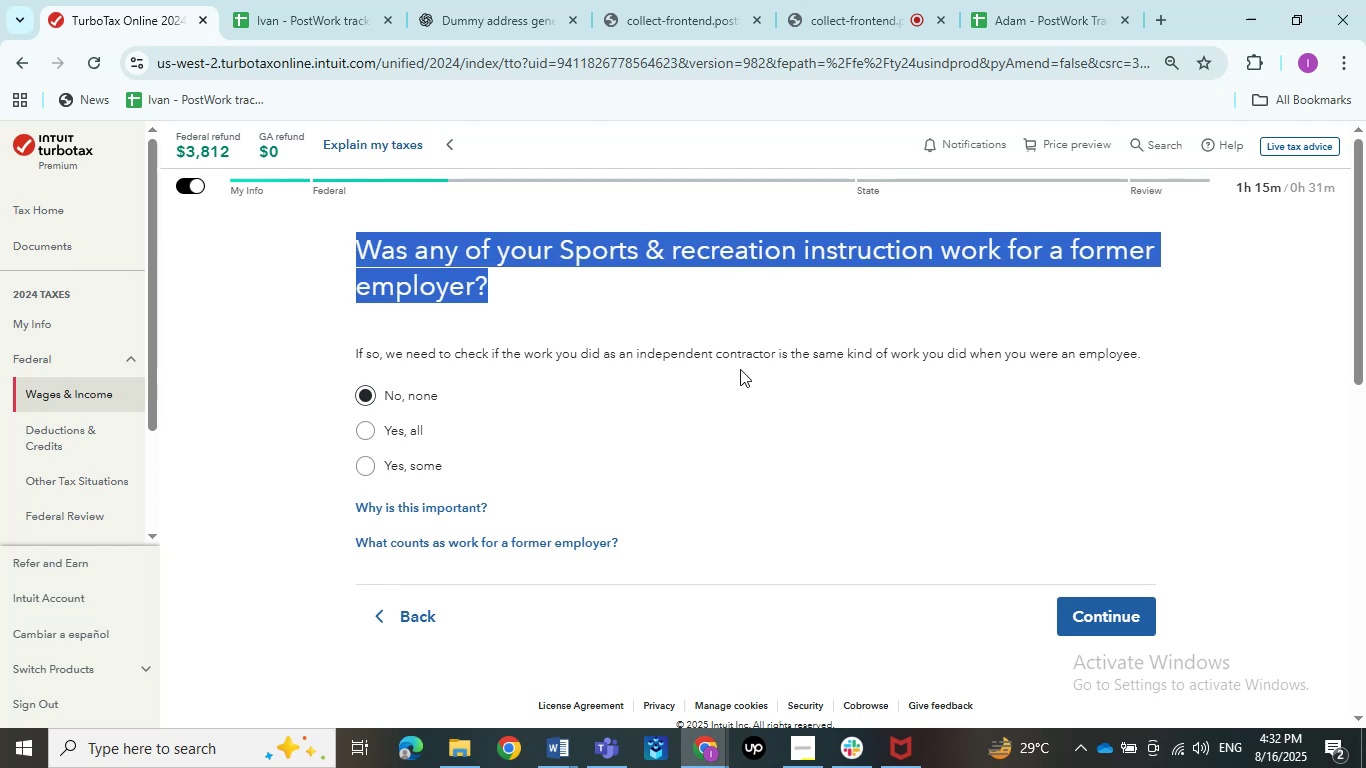 
left_click([688, 384])
 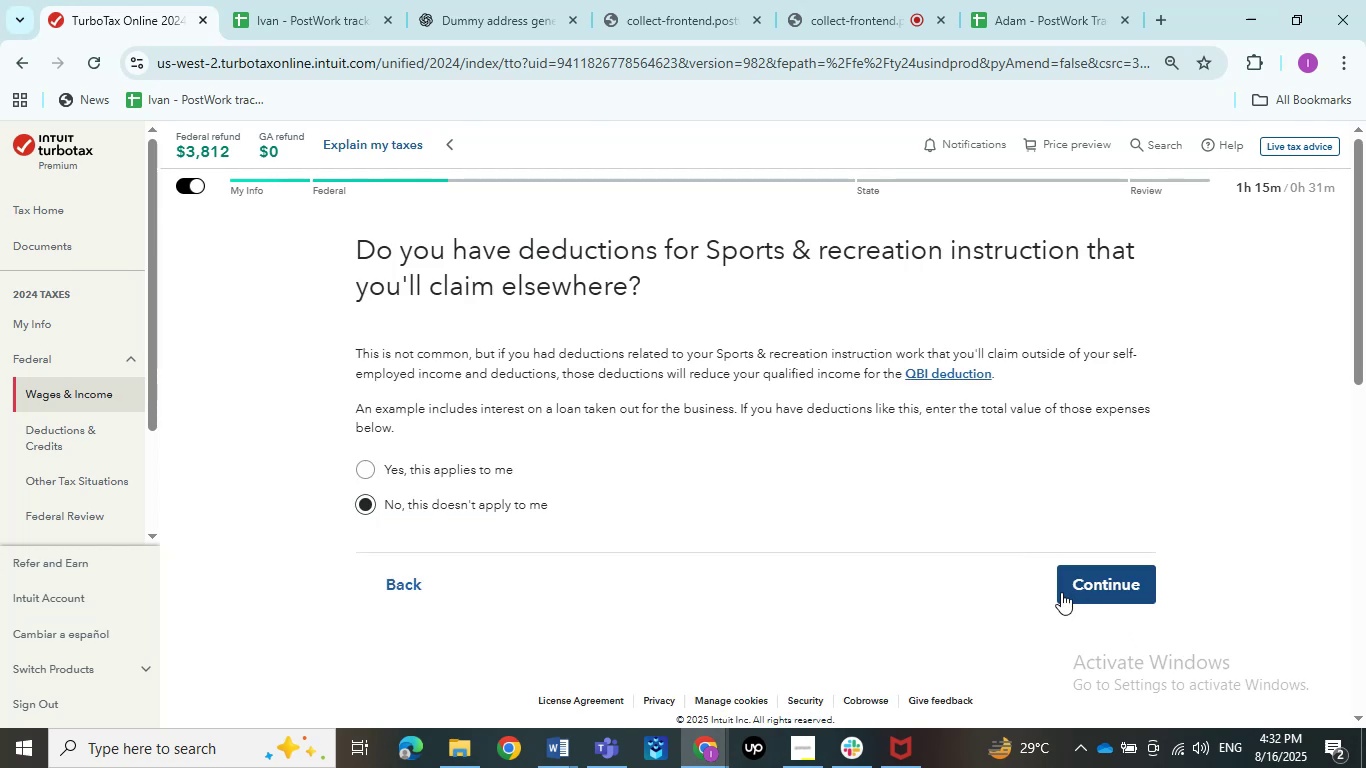 
left_click_drag(start_coordinate=[347, 278], to_coordinate=[932, 338])
 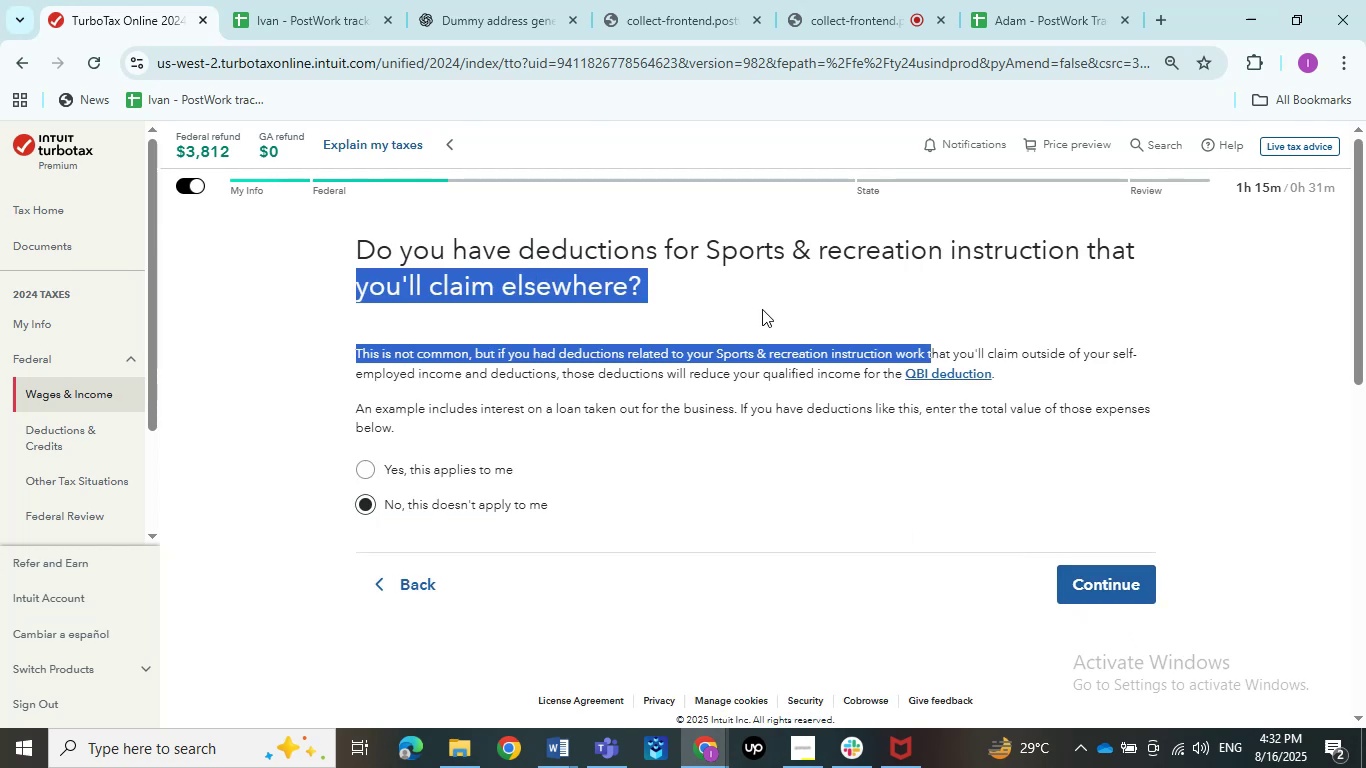 
left_click([738, 303])
 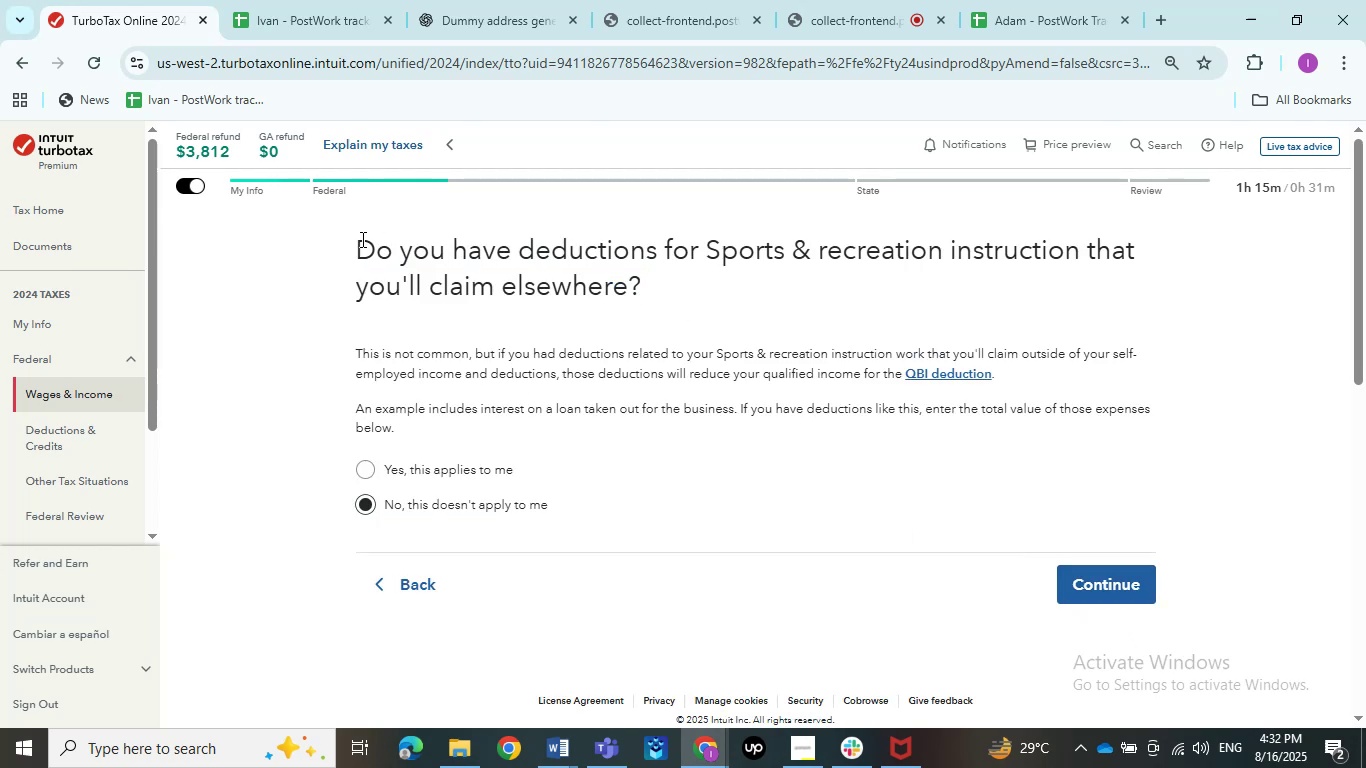 
left_click_drag(start_coordinate=[336, 239], to_coordinate=[659, 297])
 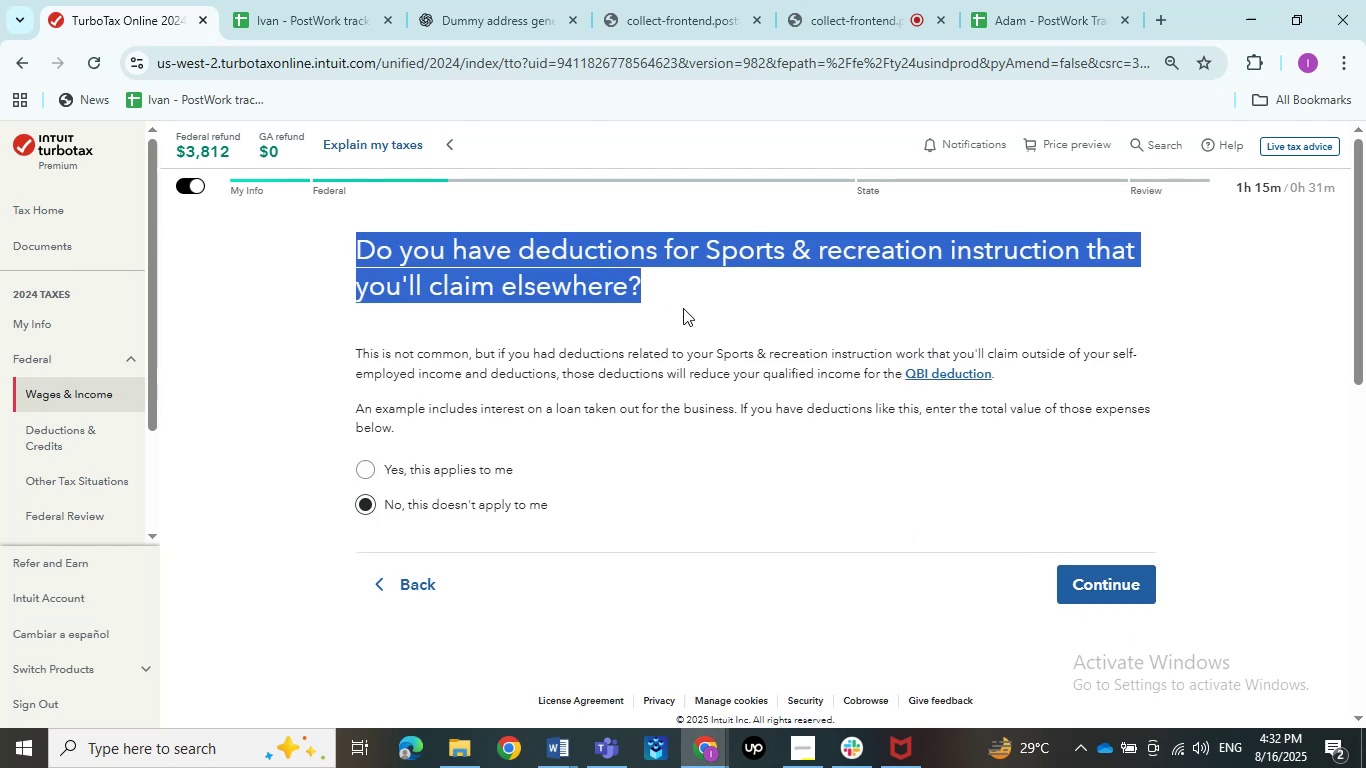 
left_click([683, 308])
 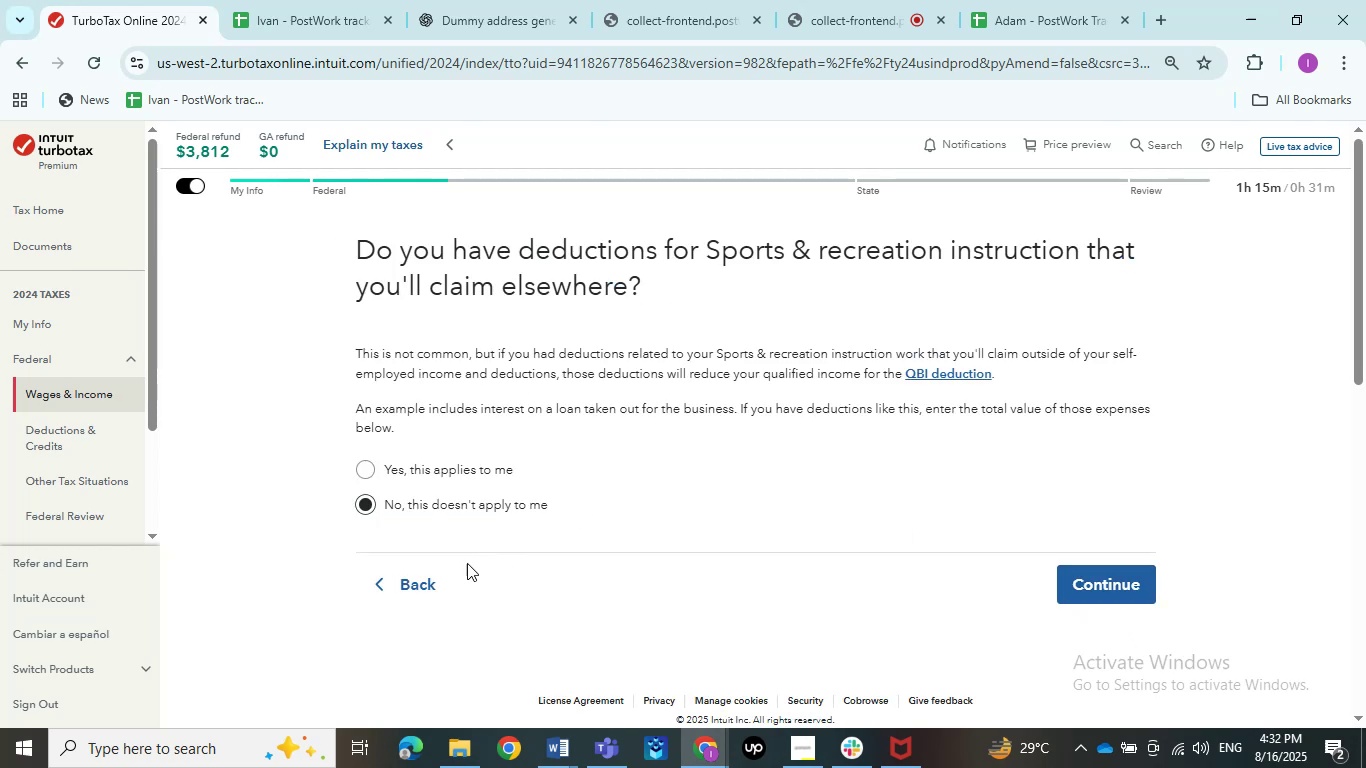 
left_click([408, 586])
 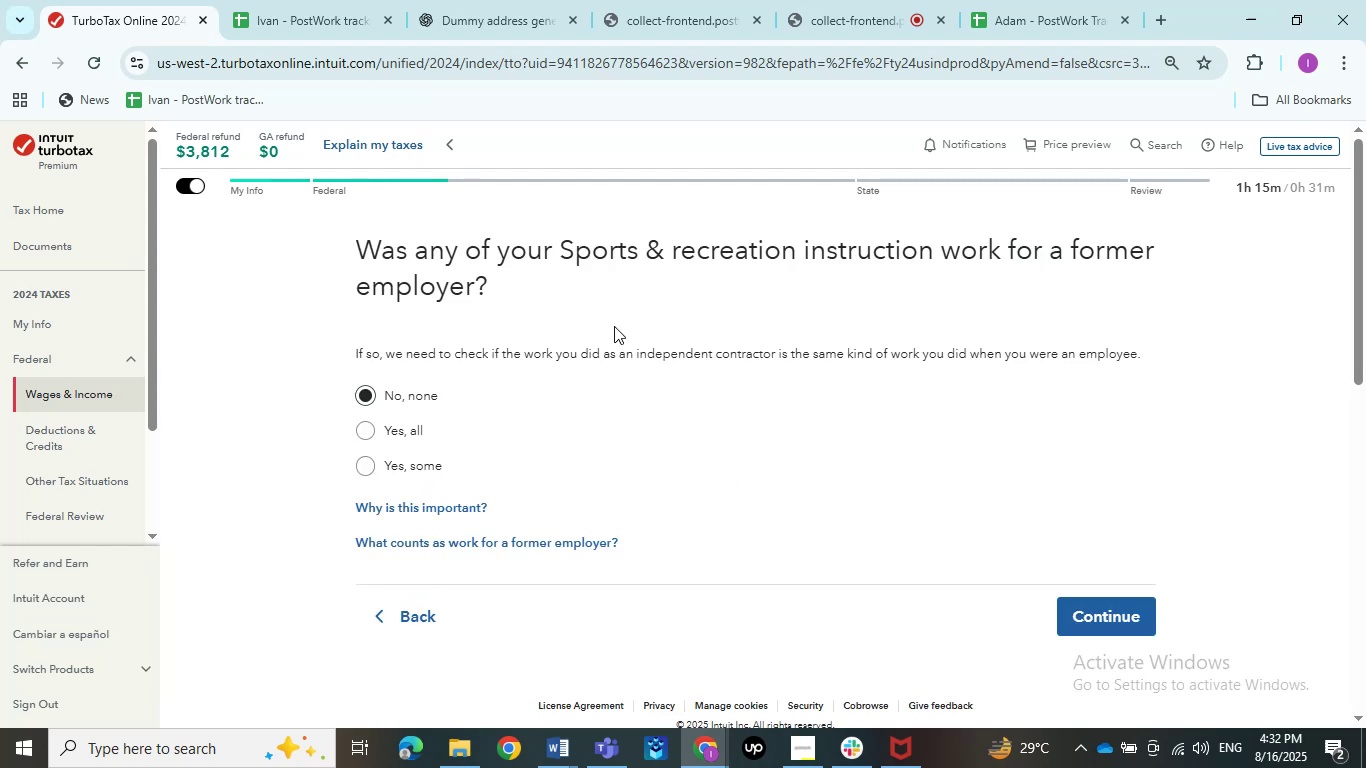 
left_click_drag(start_coordinate=[344, 246], to_coordinate=[728, 268])
 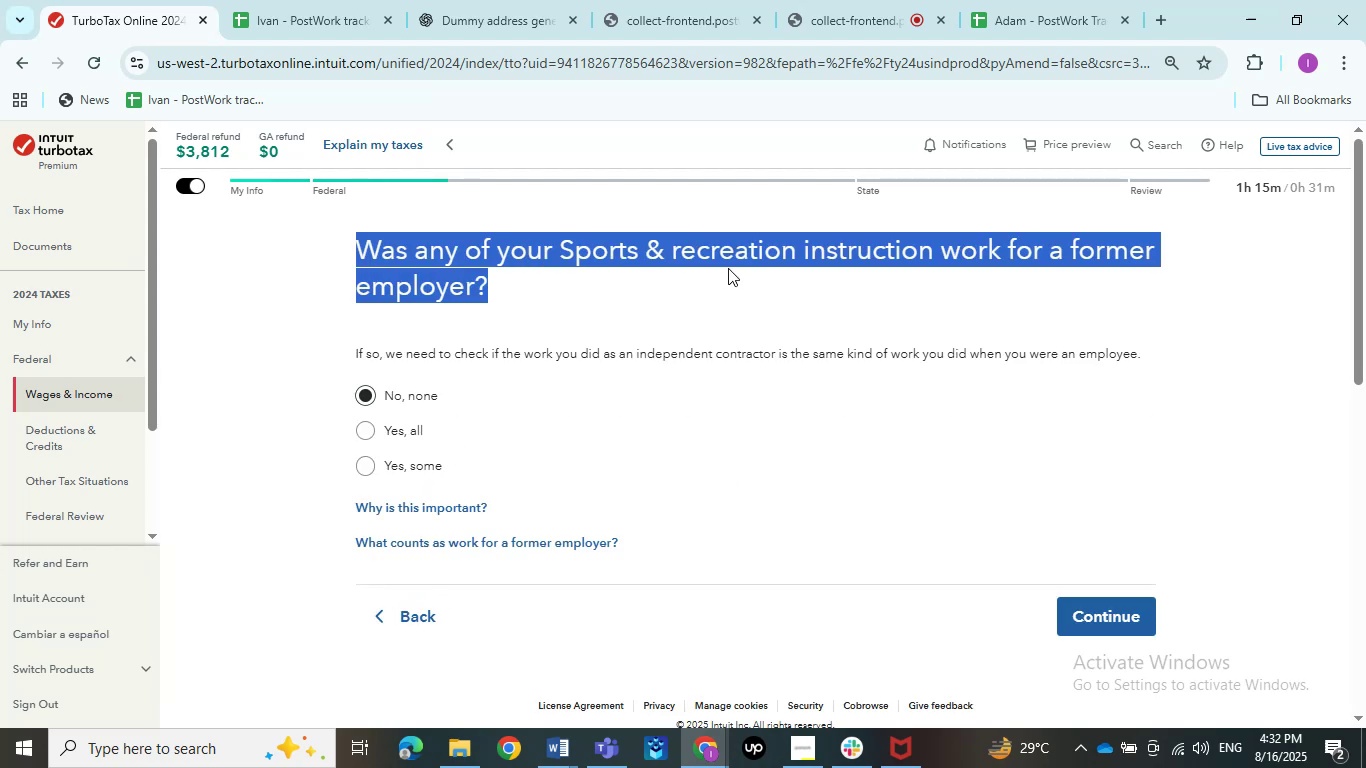 
left_click([641, 306])
 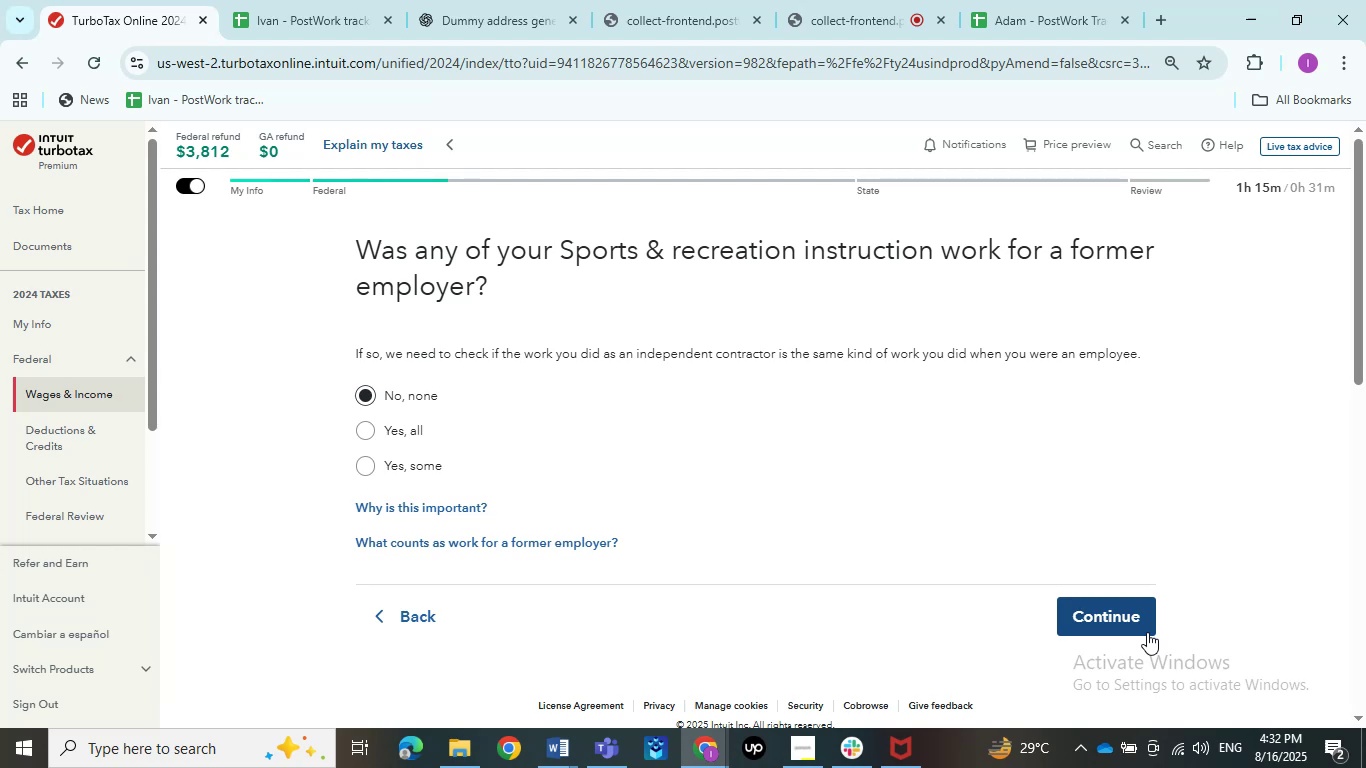 
wait(5.4)
 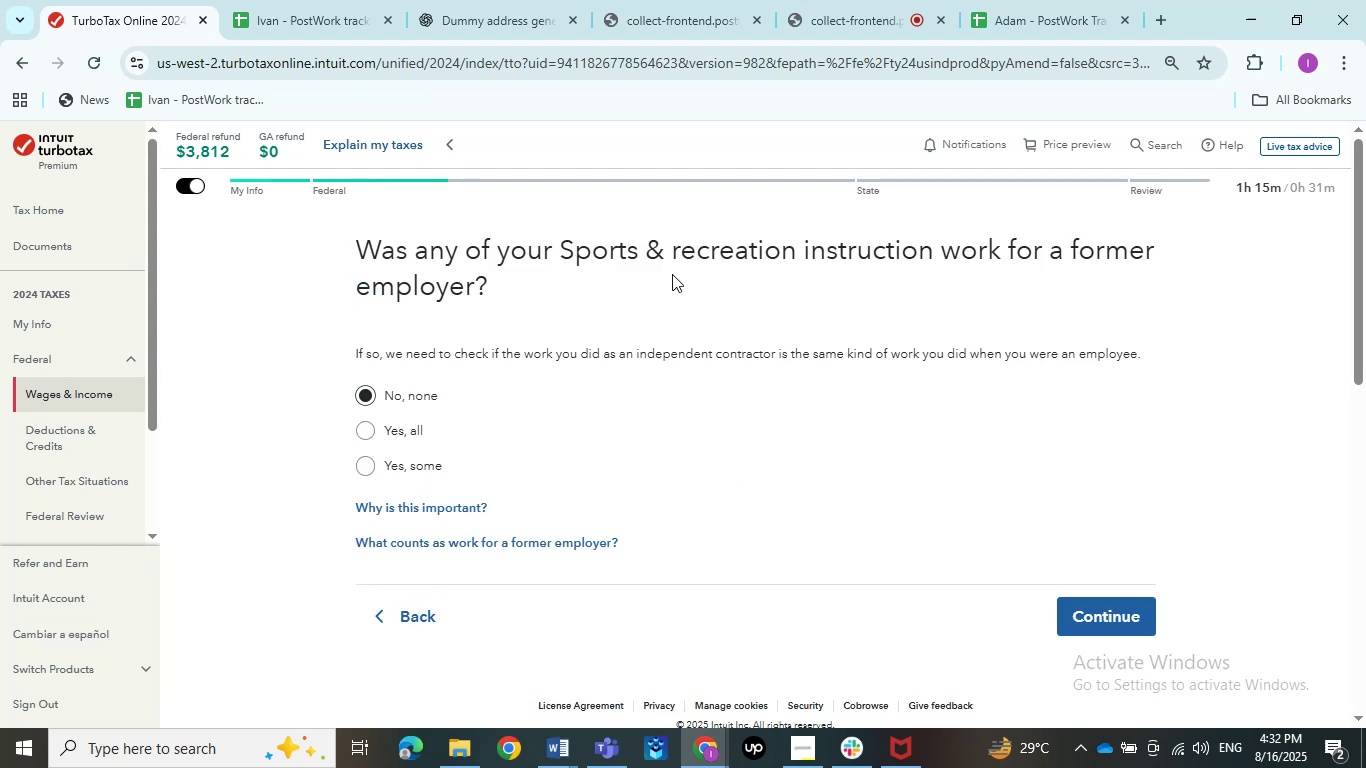 
left_click([1140, 621])
 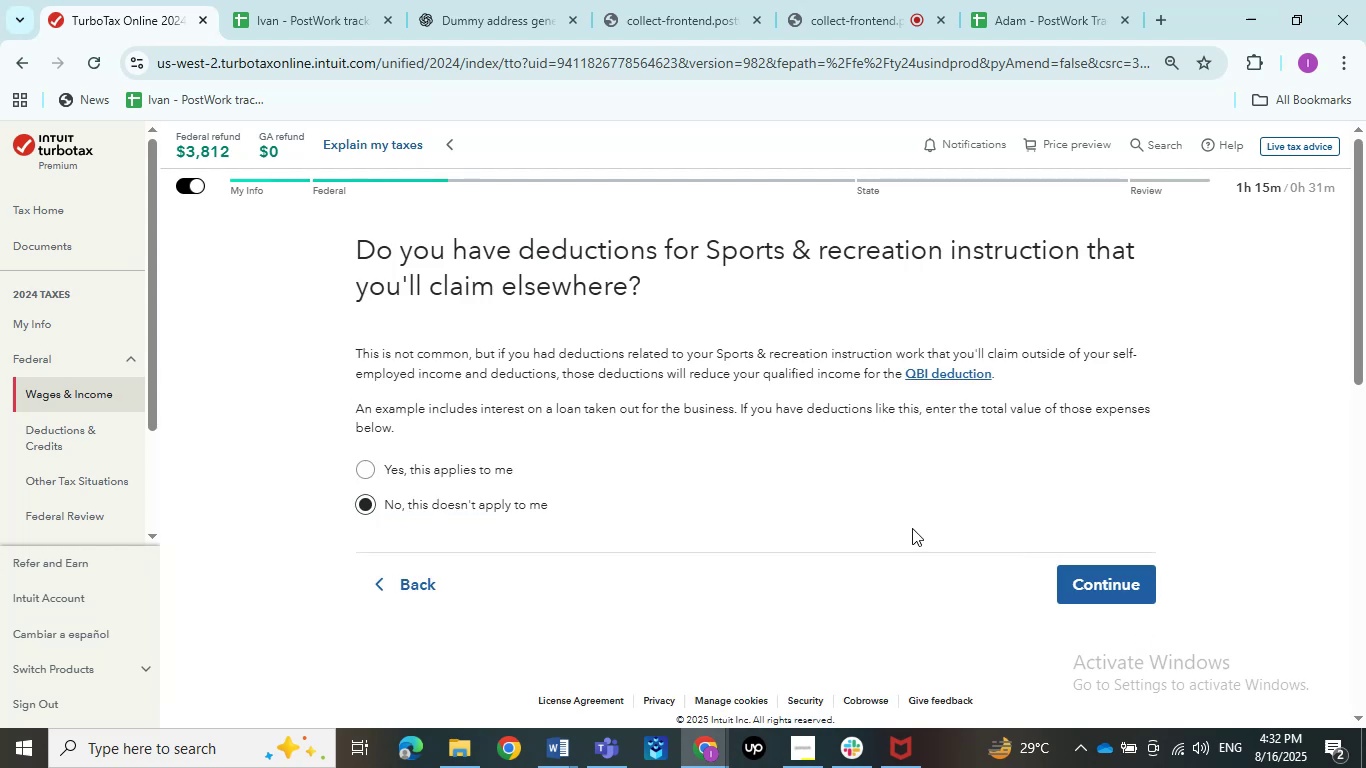 
left_click_drag(start_coordinate=[341, 236], to_coordinate=[920, 301])
 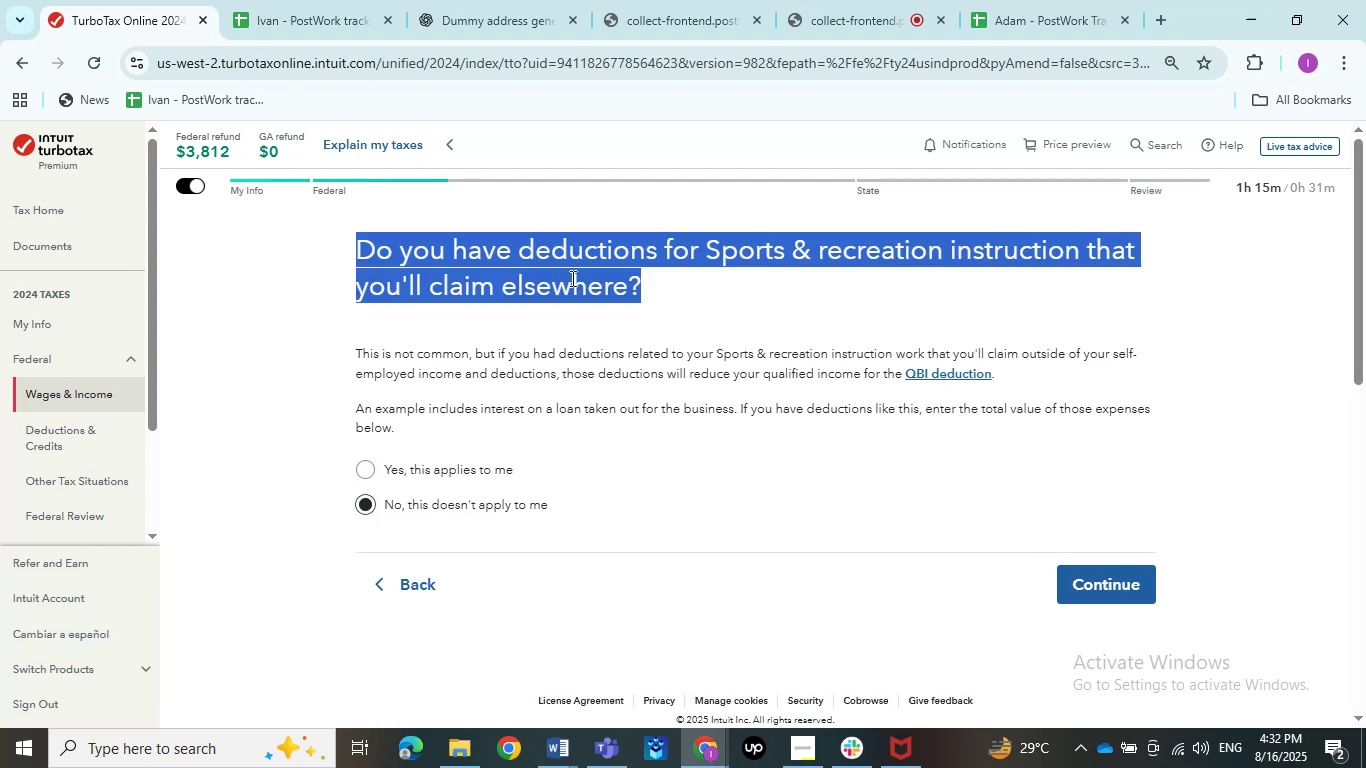 
left_click([827, 283])
 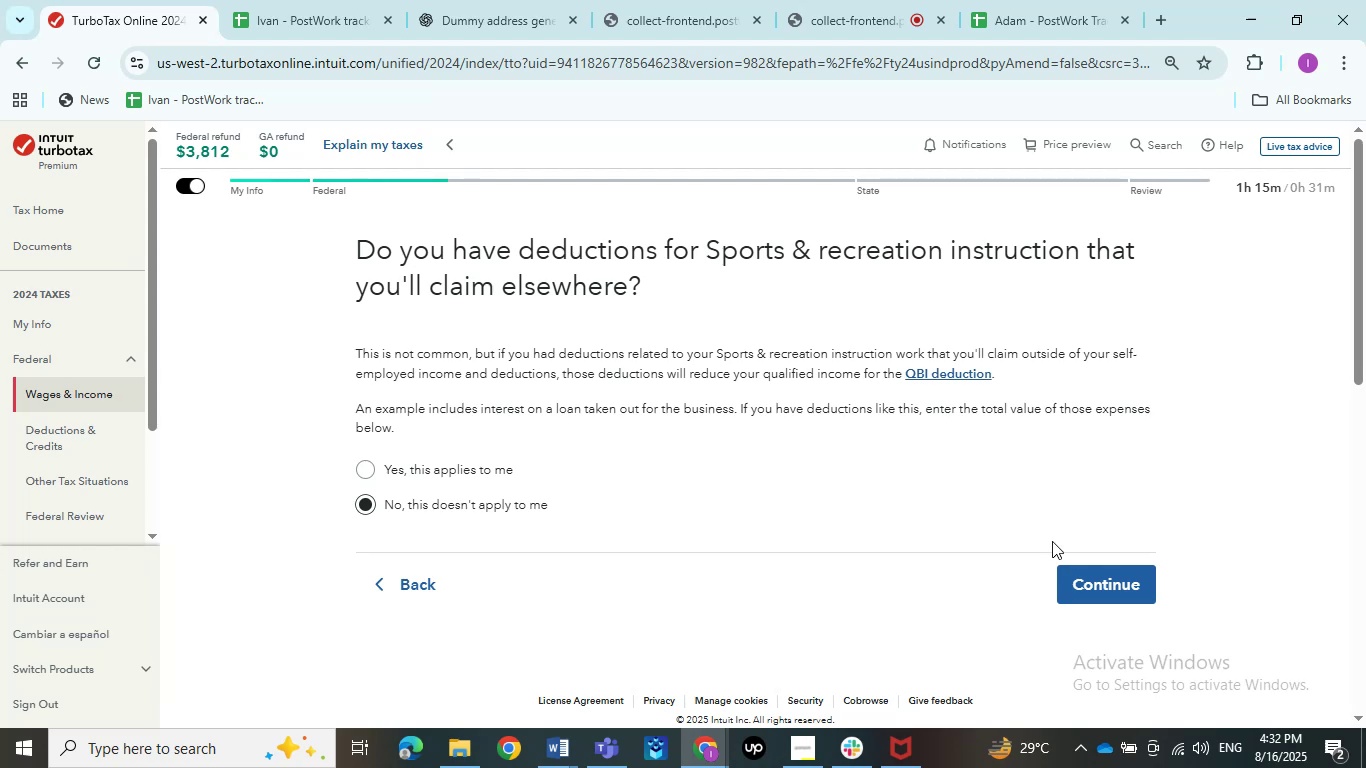 
left_click([1100, 591])
 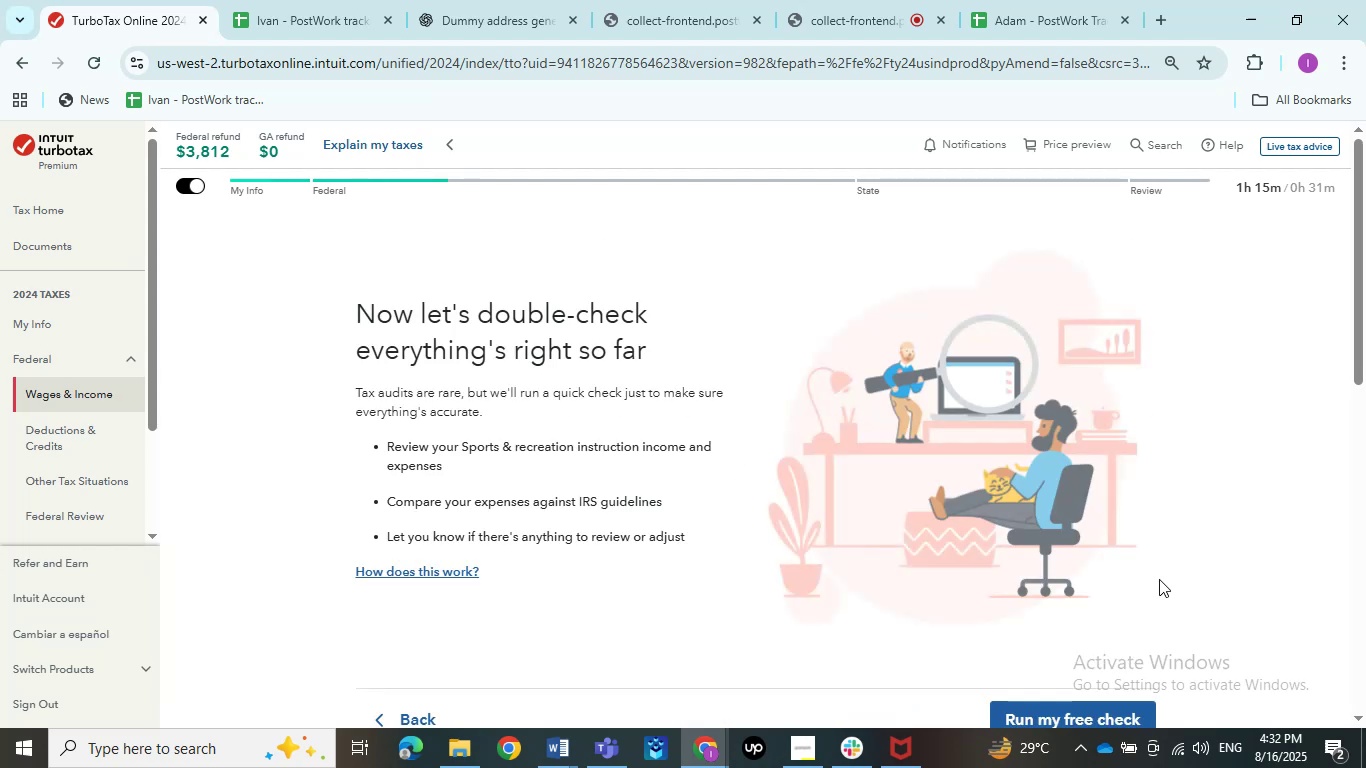 
scroll: coordinate [1159, 579], scroll_direction: down, amount: 2.0
 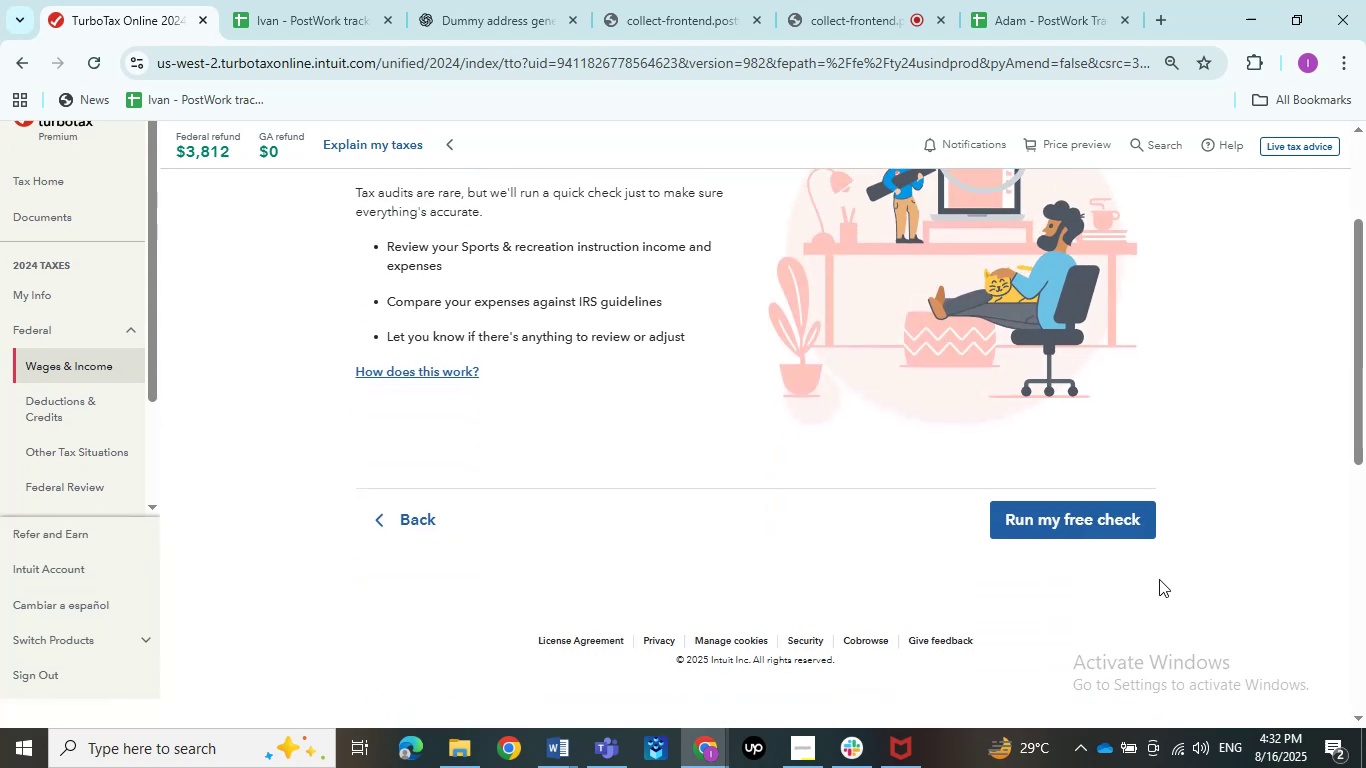 
left_click([1132, 532])
 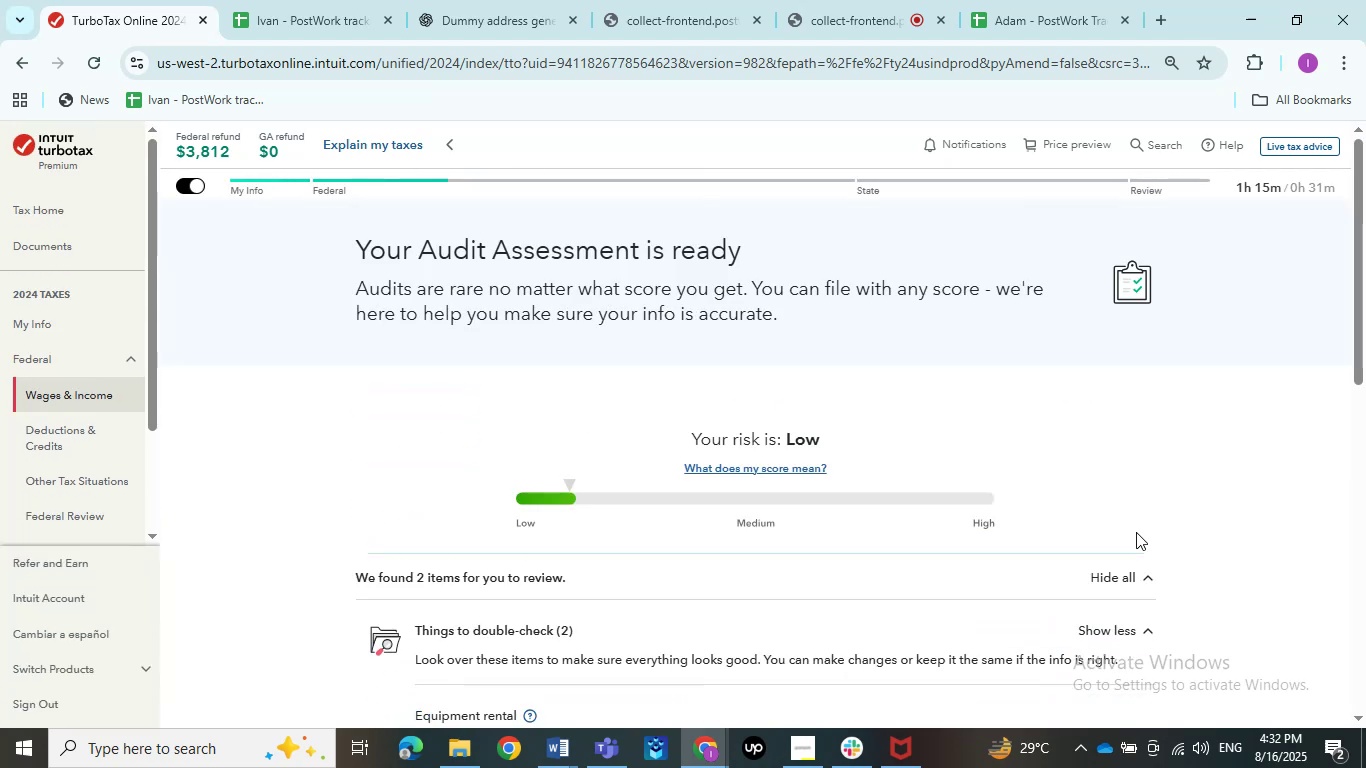 
scroll: coordinate [1136, 532], scroll_direction: down, amount: 2.0
 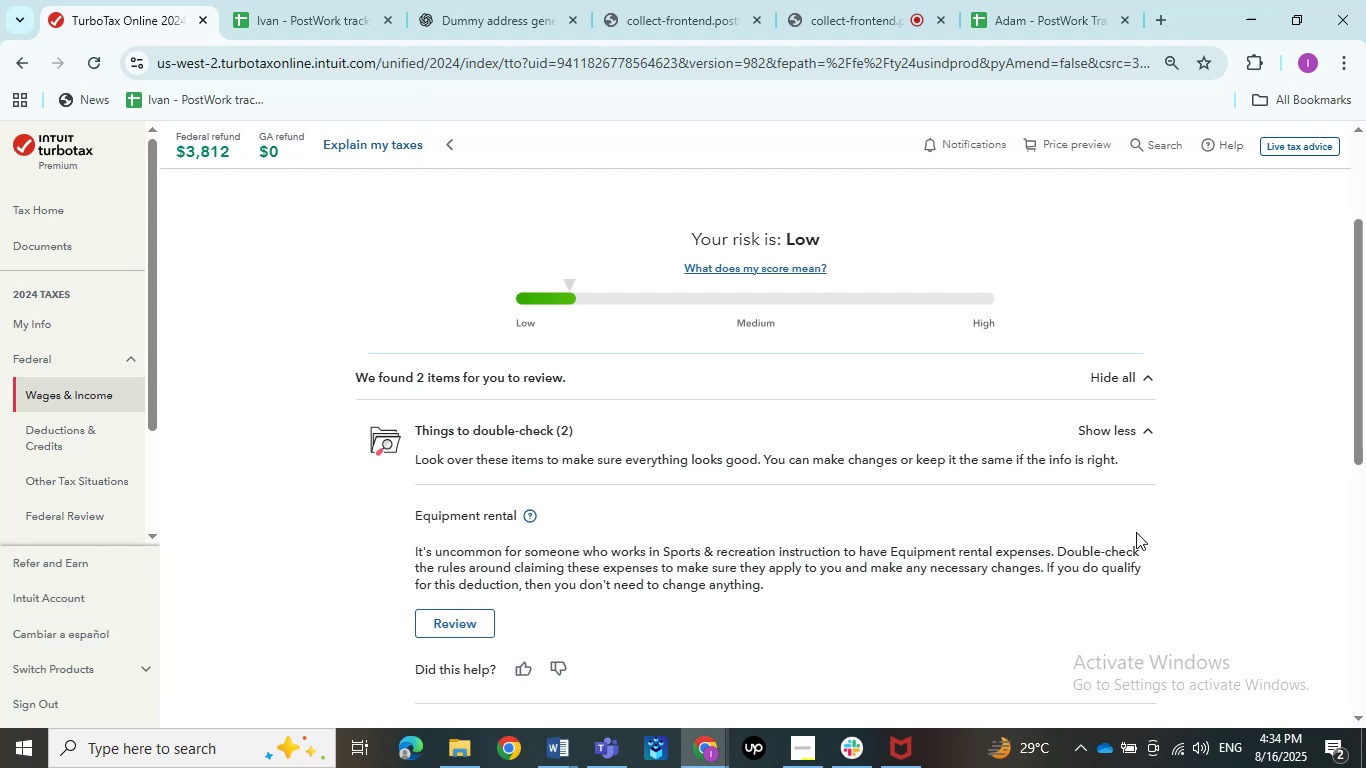 
wait(92.51)
 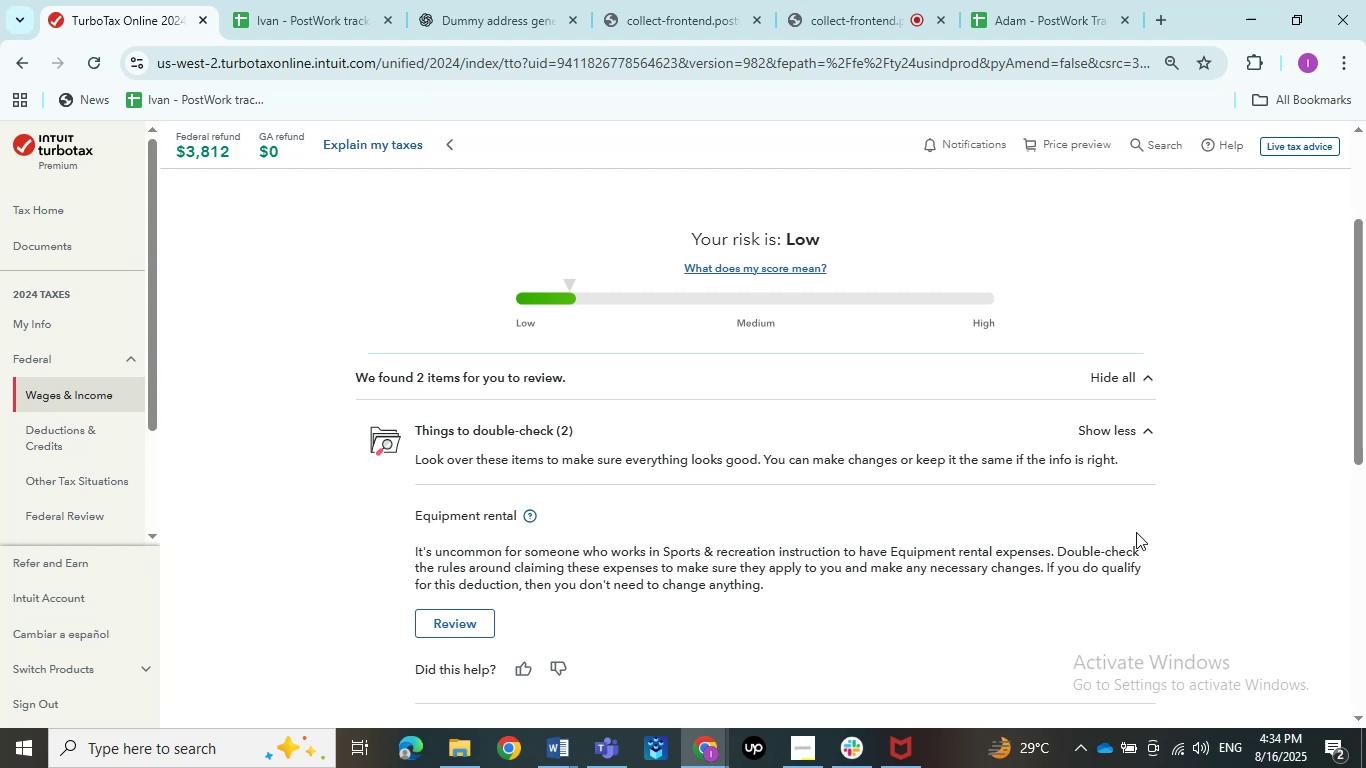 
scroll: coordinate [275, 396], scroll_direction: down, amount: 5.0
 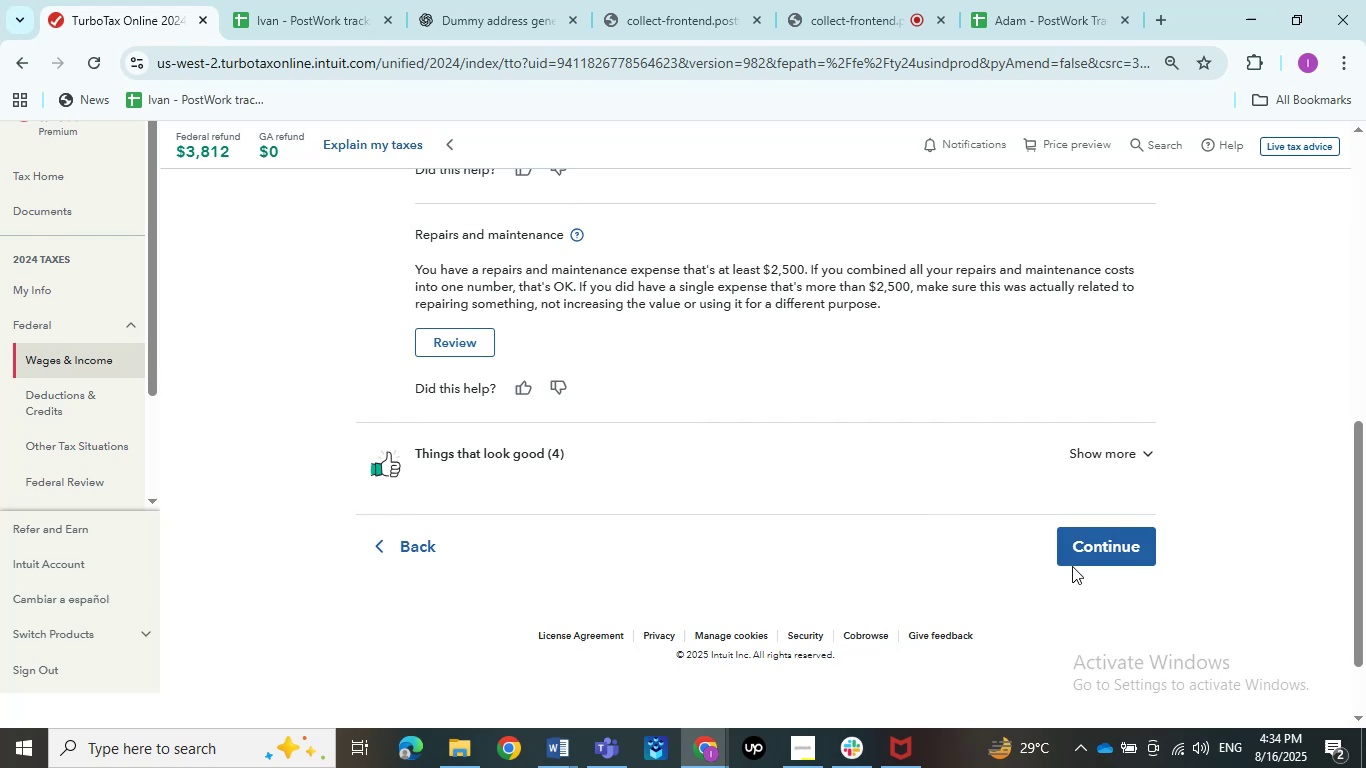 
scroll: coordinate [728, 476], scroll_direction: up, amount: 1.0
 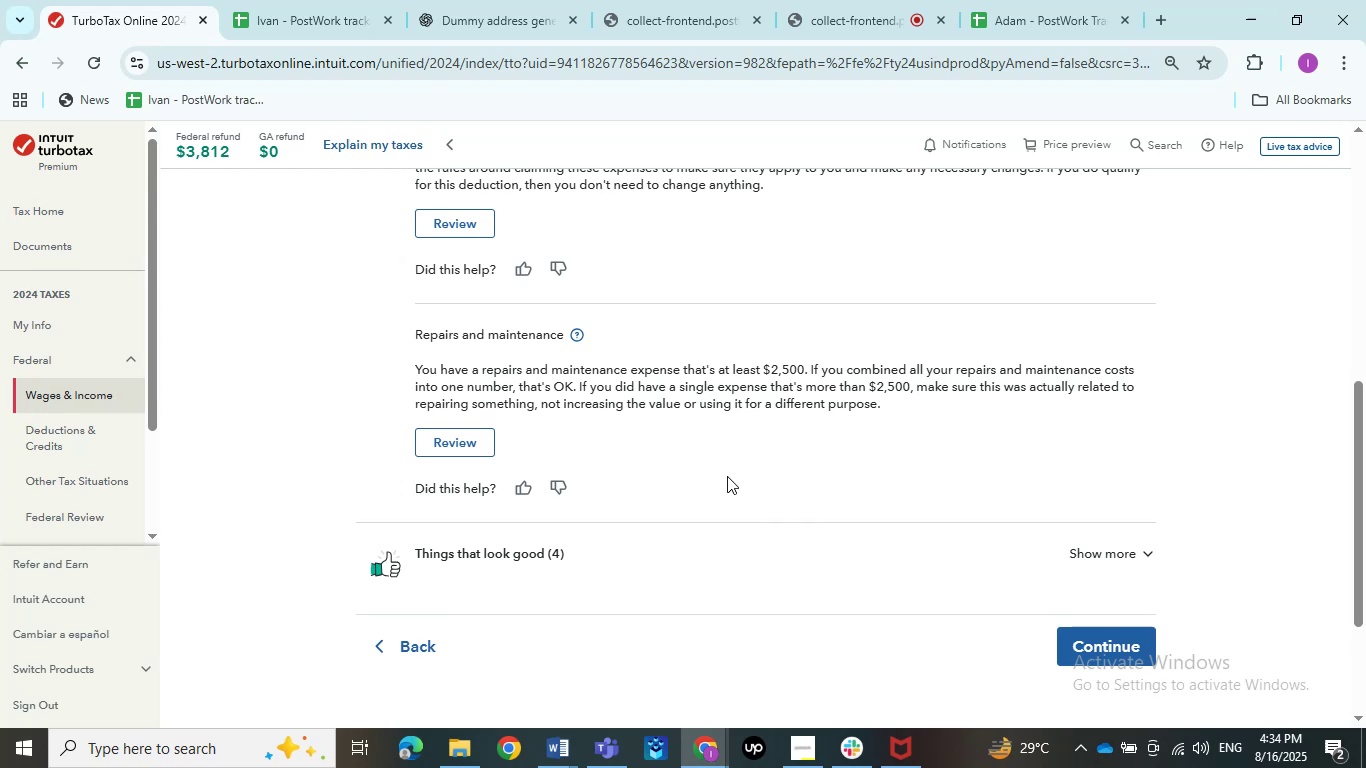 
wait(27.78)
 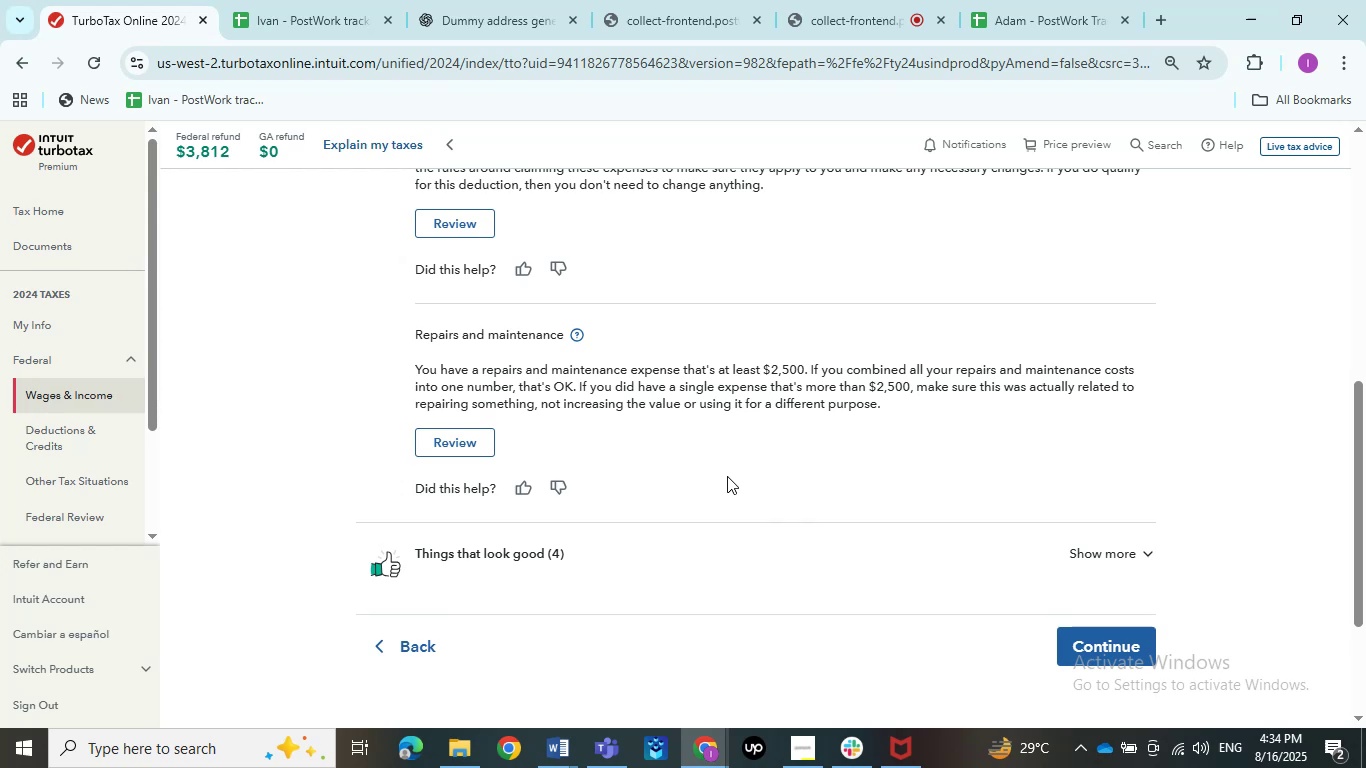 
scroll: coordinate [727, 476], scroll_direction: up, amount: 1.0
 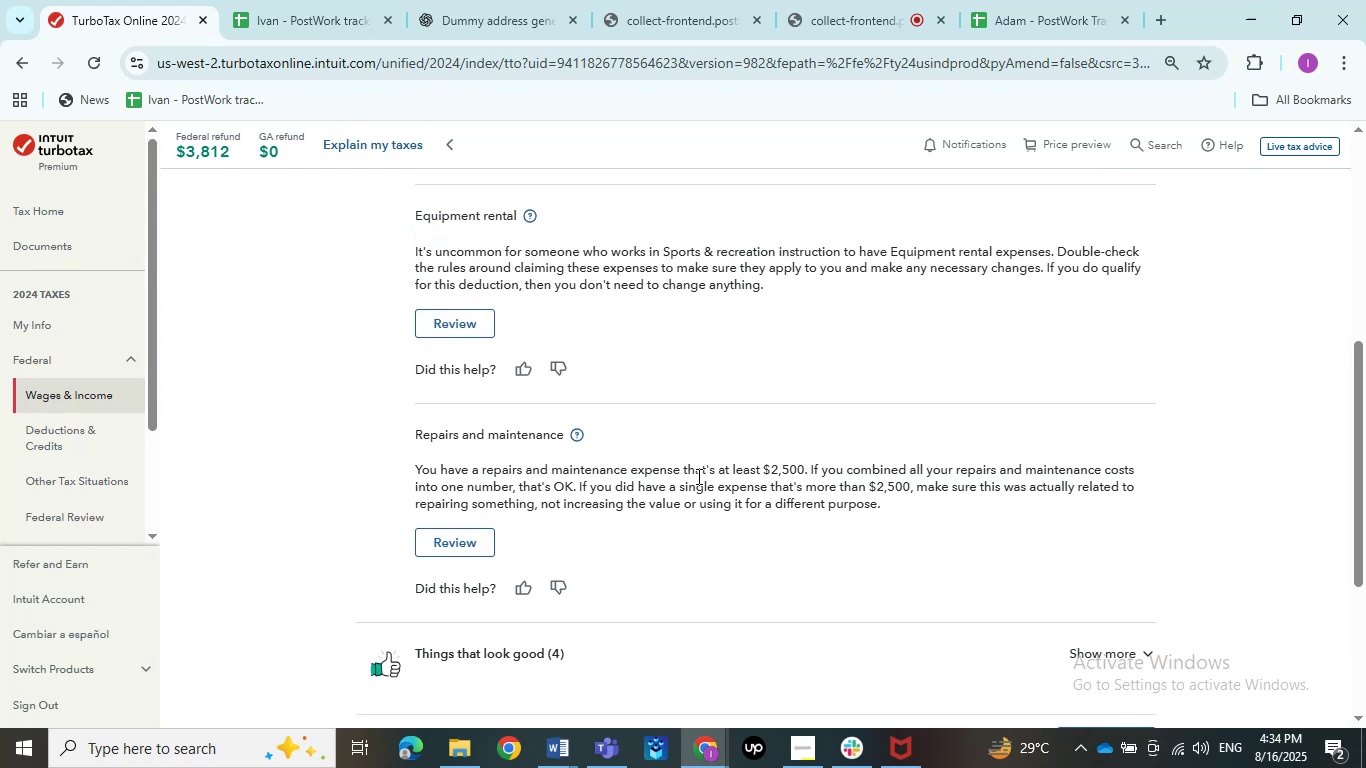 
scroll: coordinate [695, 476], scroll_direction: down, amount: 1.0
 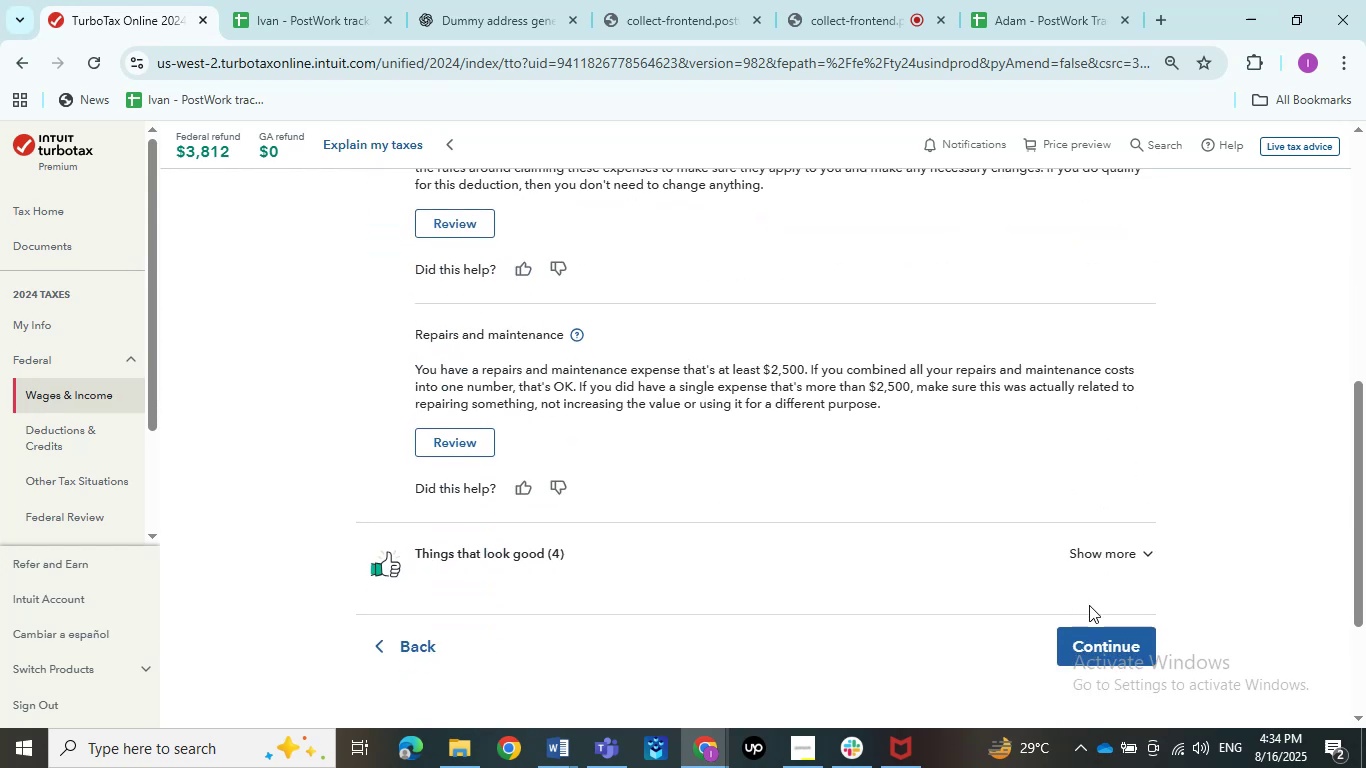 
left_click([1100, 645])
 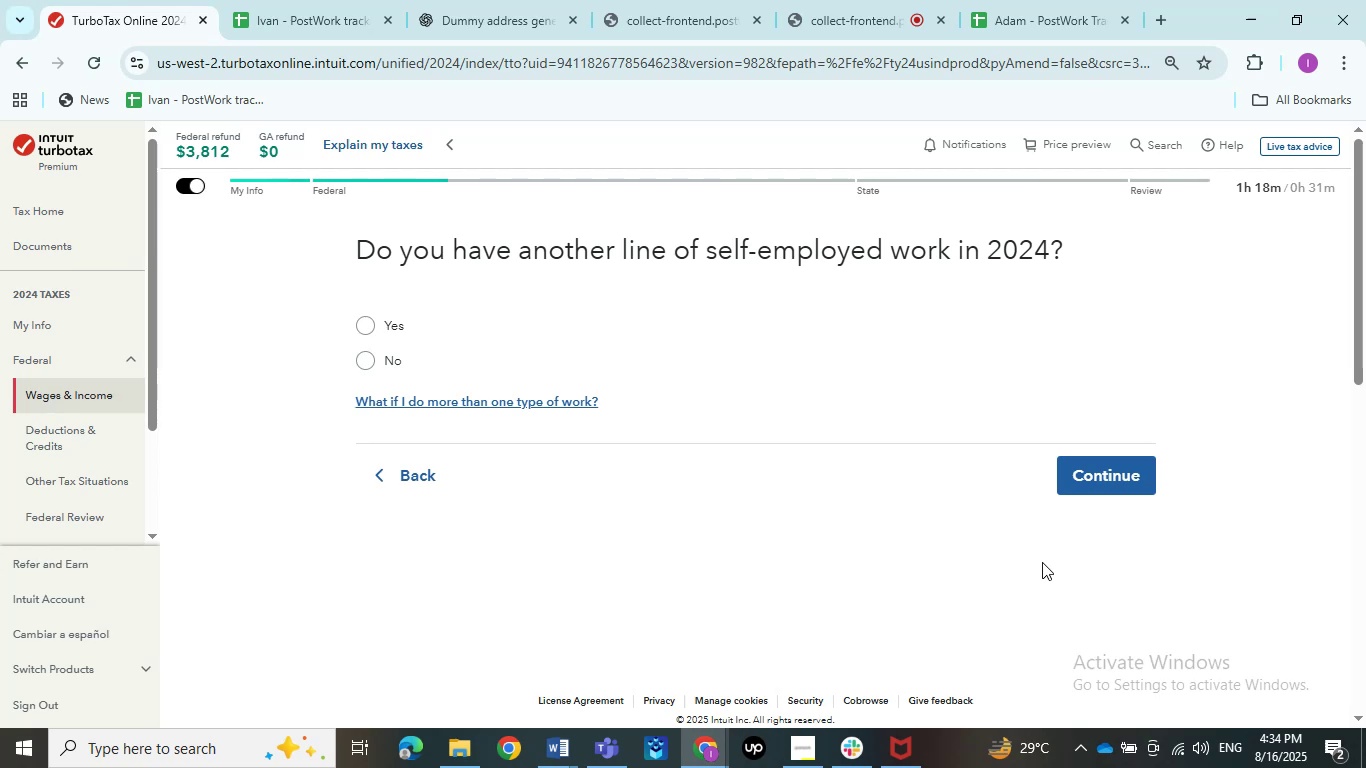 
wait(15.0)
 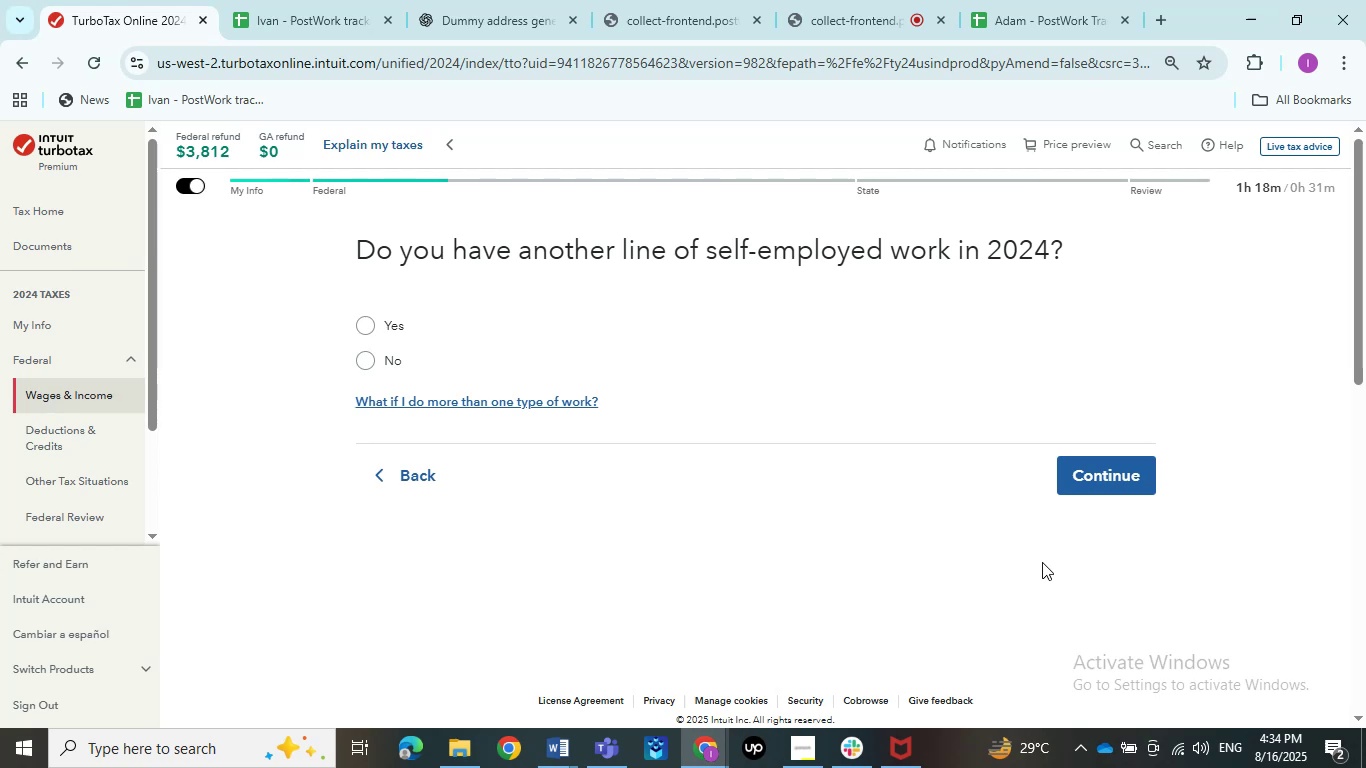 
left_click([364, 364])
 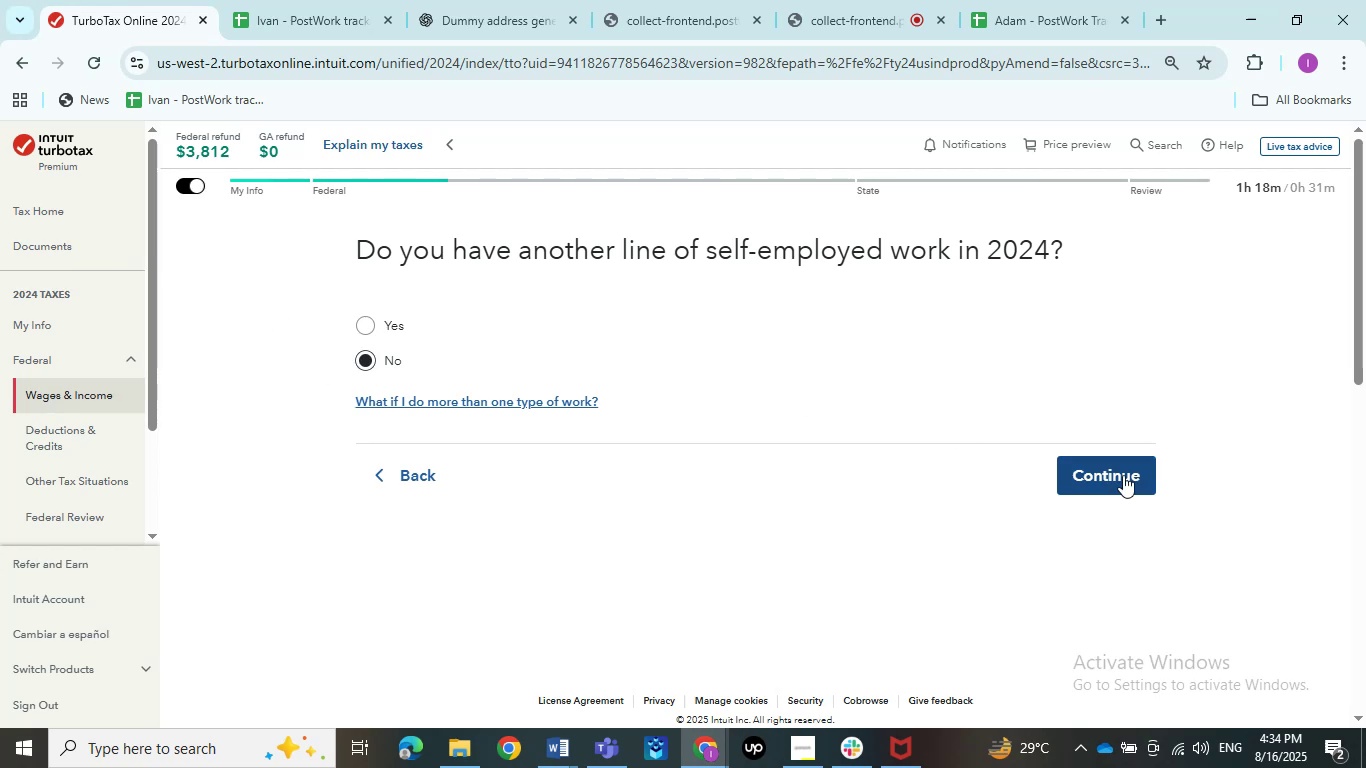 
left_click([1126, 475])
 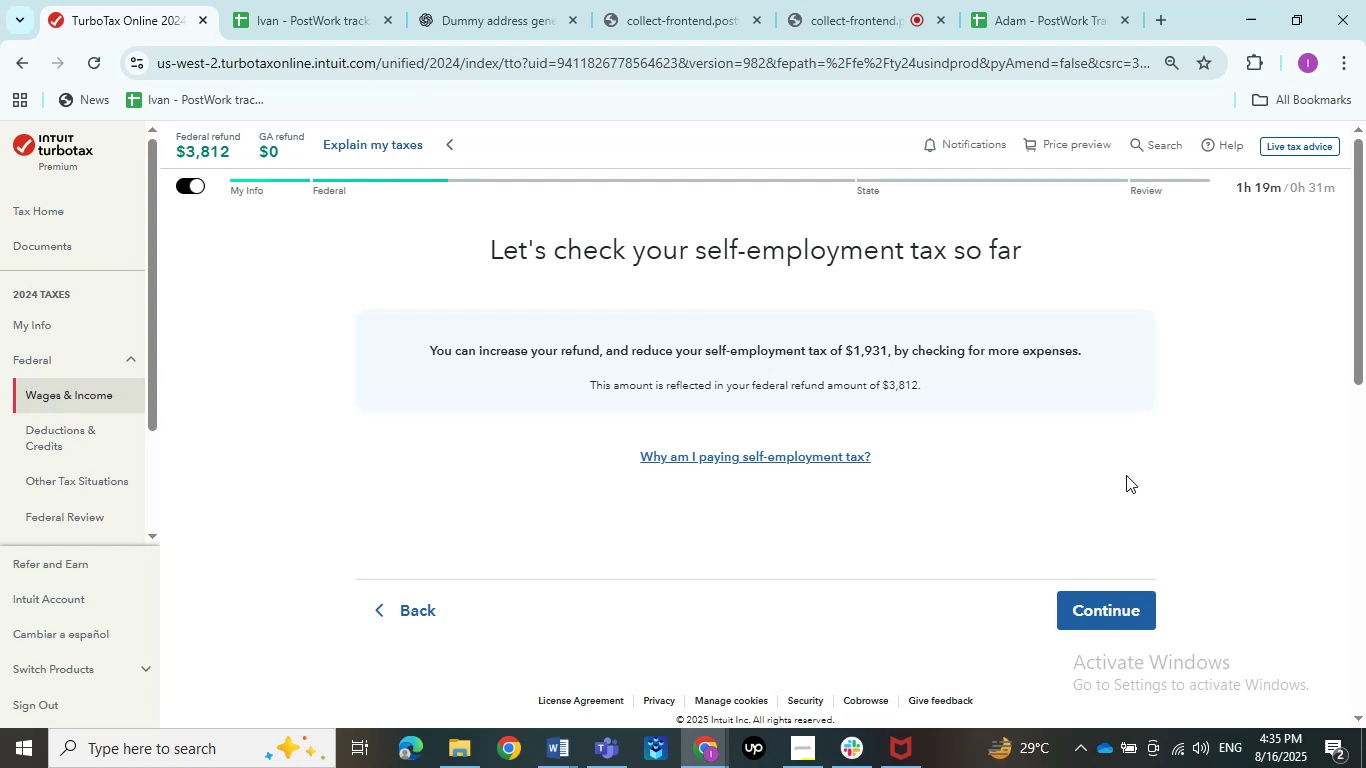 
wait(47.81)
 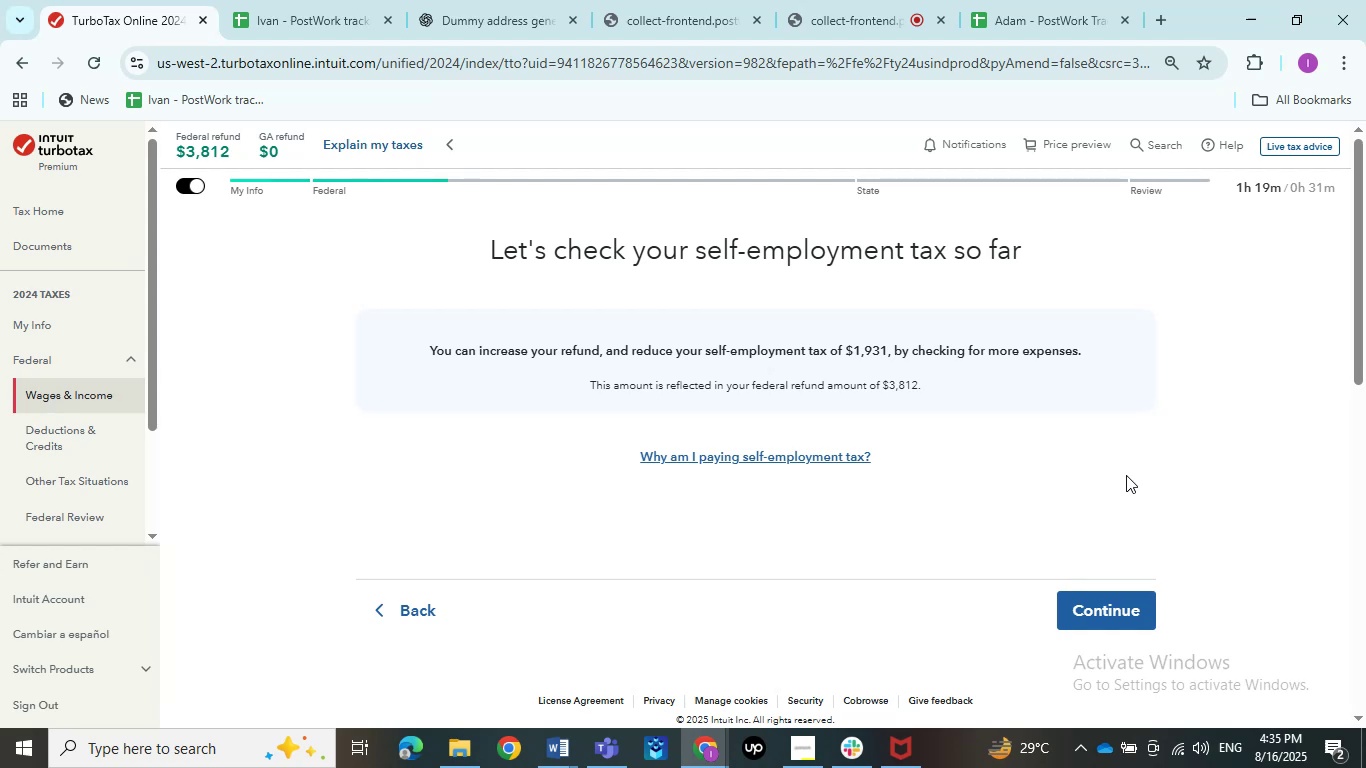 
left_click([952, 568])
 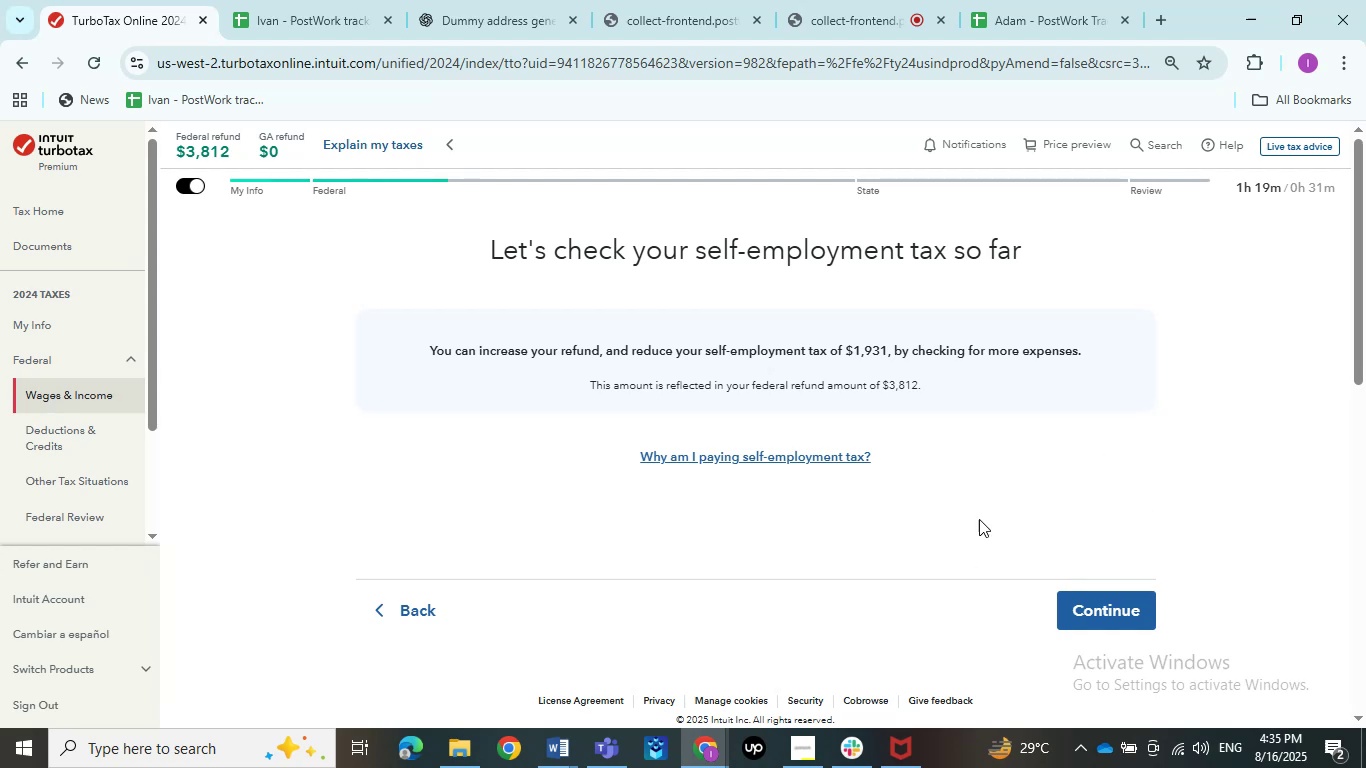 
left_click_drag(start_coordinate=[978, 491], to_coordinate=[441, 324])
 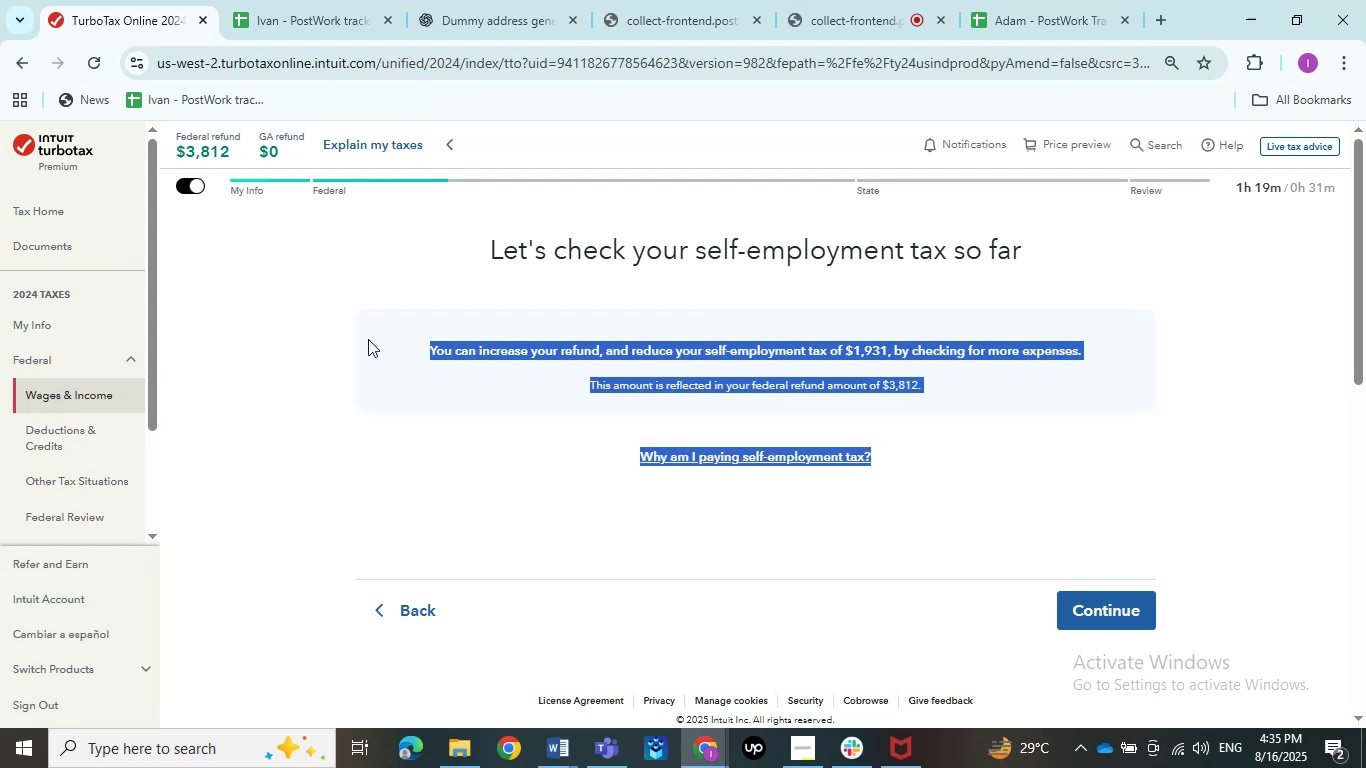 
left_click([368, 339])
 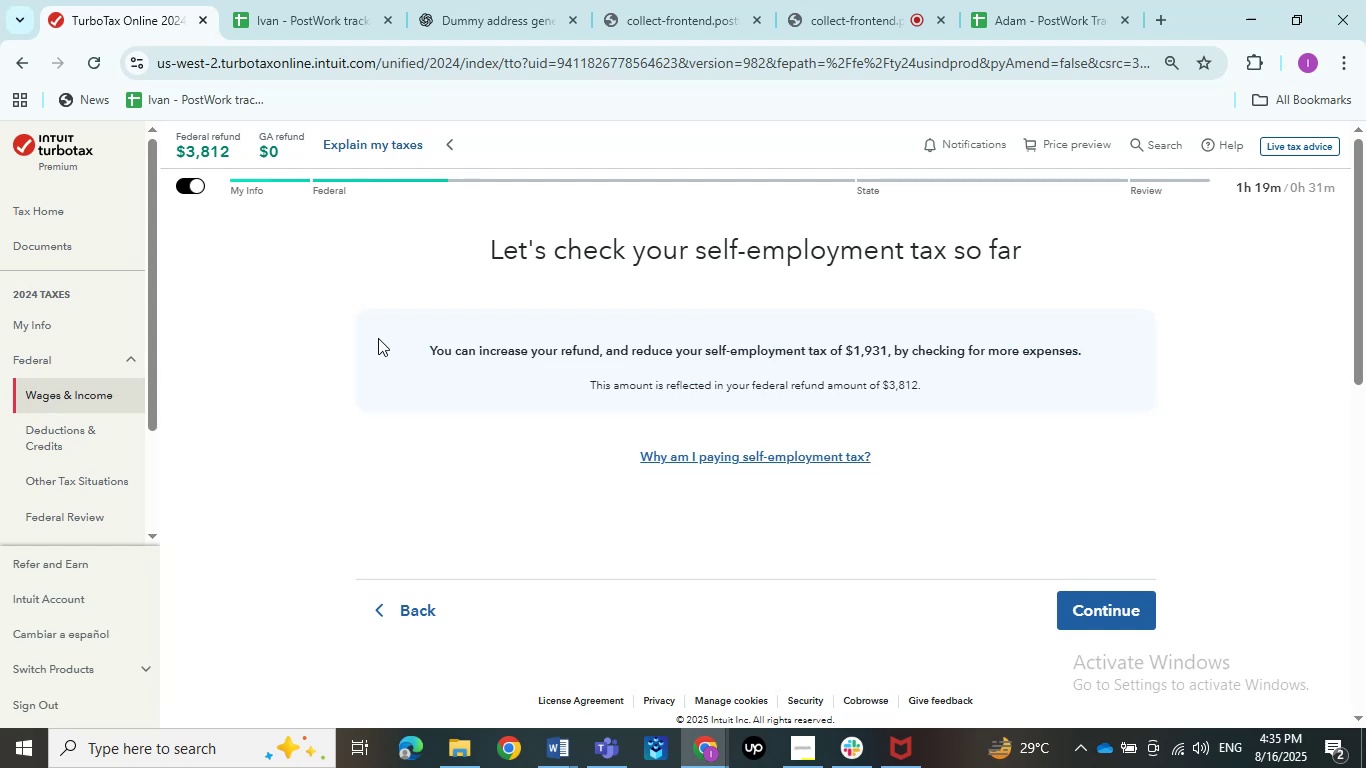 
left_click_drag(start_coordinate=[389, 328], to_coordinate=[394, 325])
 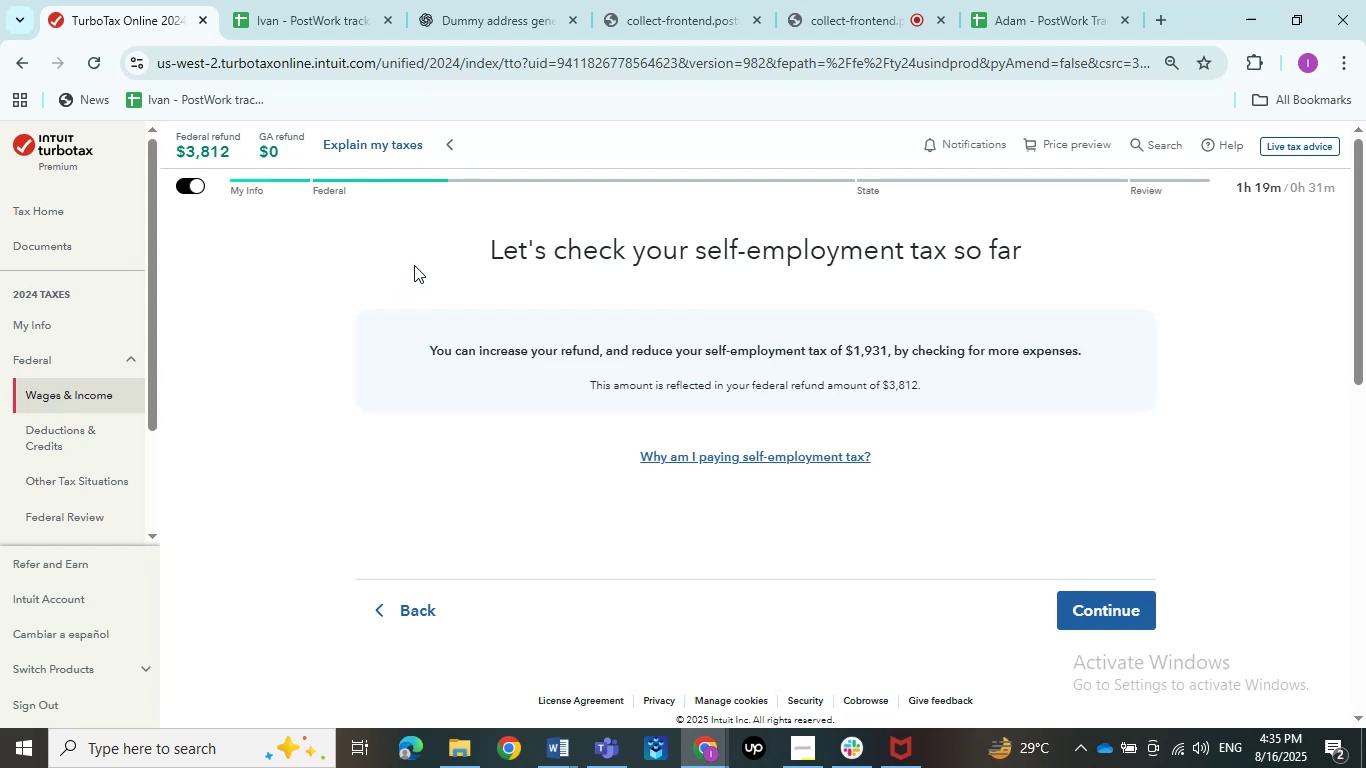 
left_click_drag(start_coordinate=[425, 233], to_coordinate=[1105, 431])
 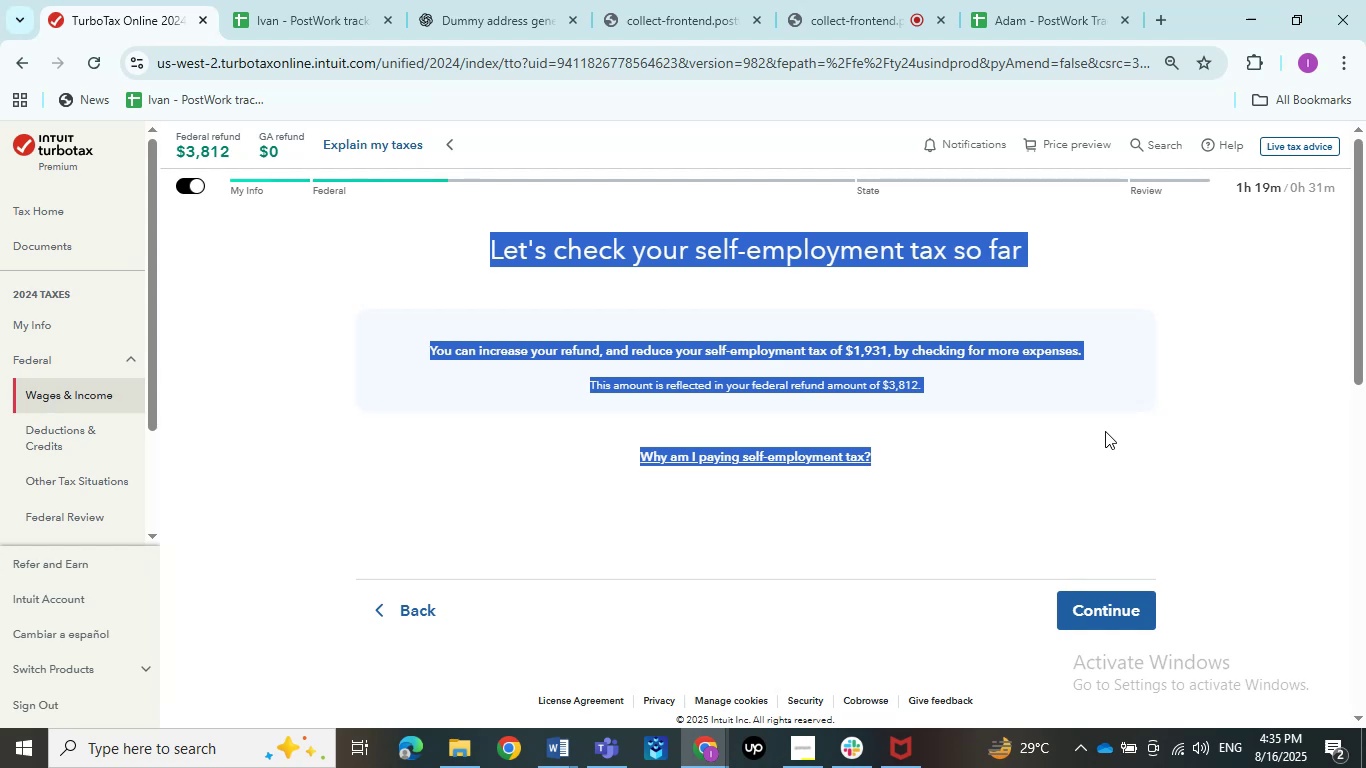 
left_click([1105, 431])
 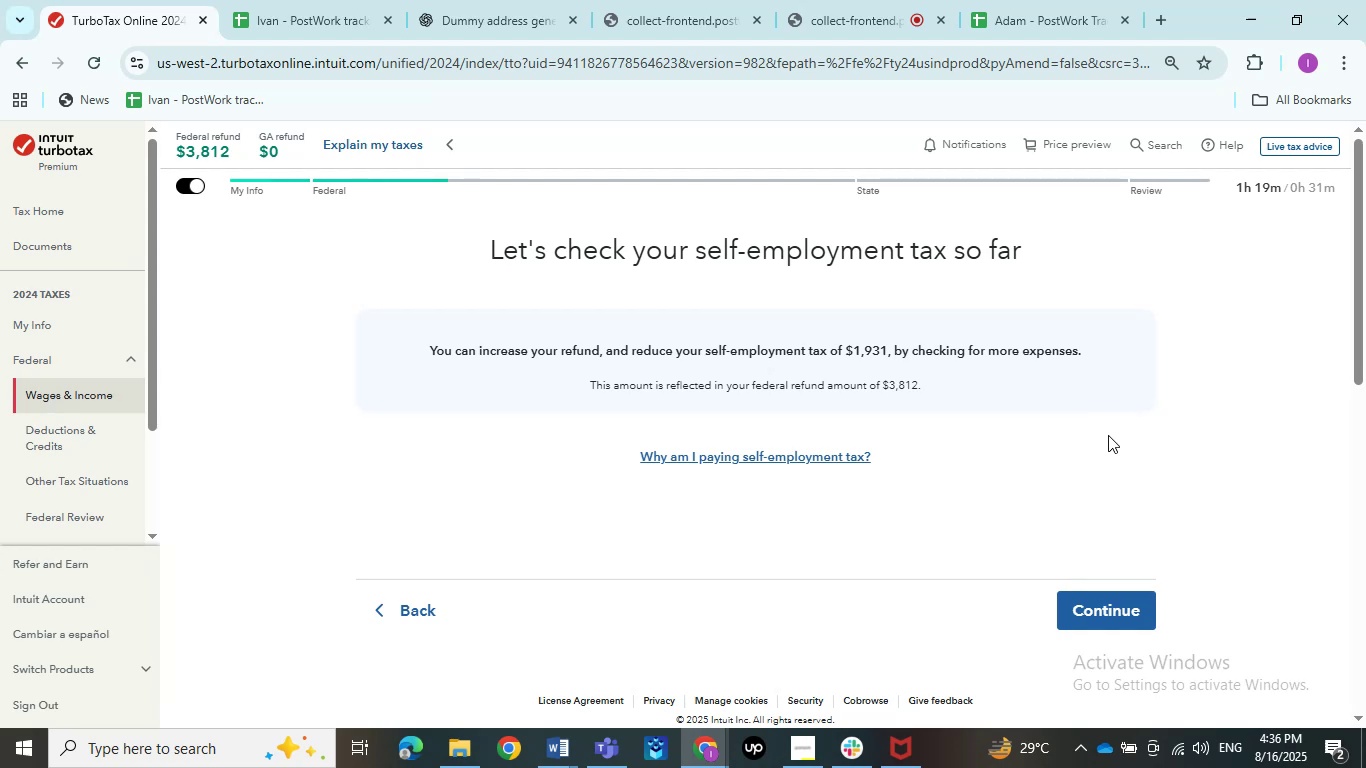 
wait(37.06)
 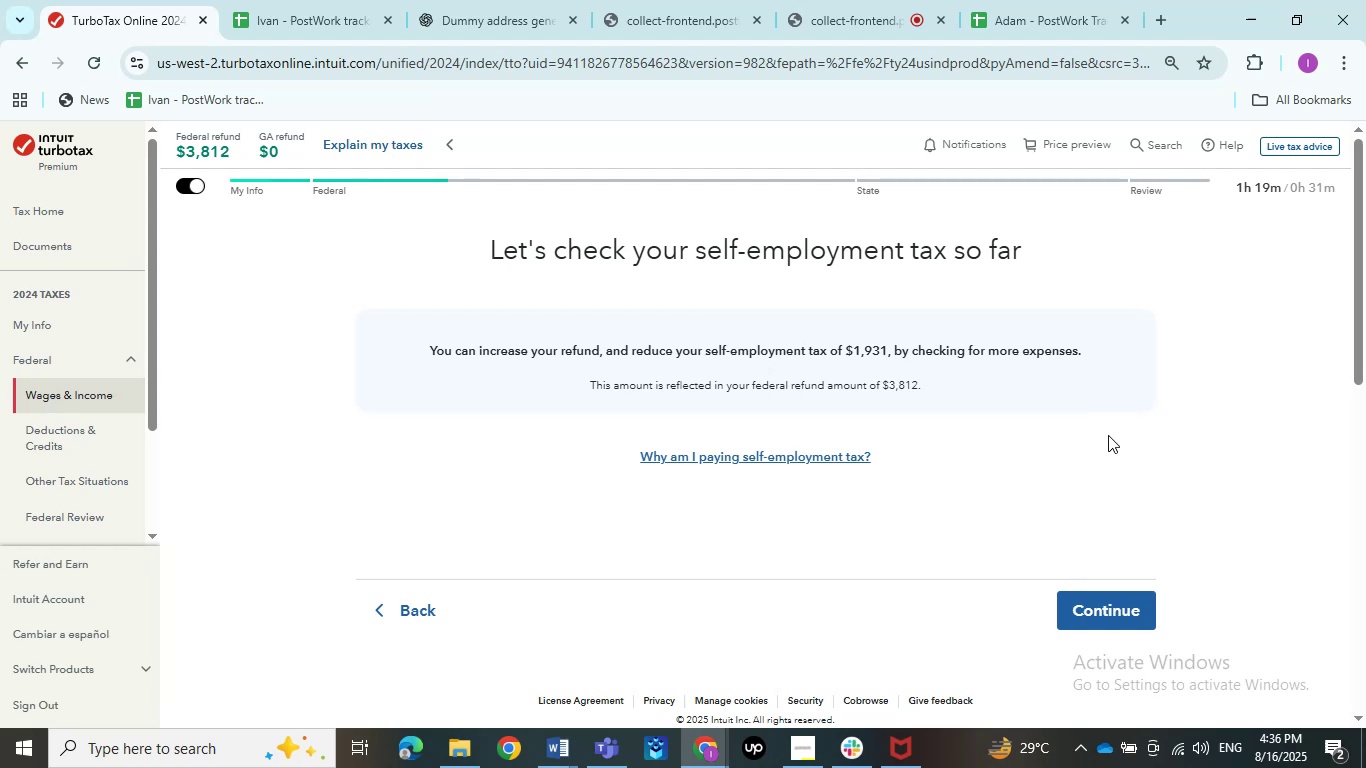 
left_click([1068, 598])
 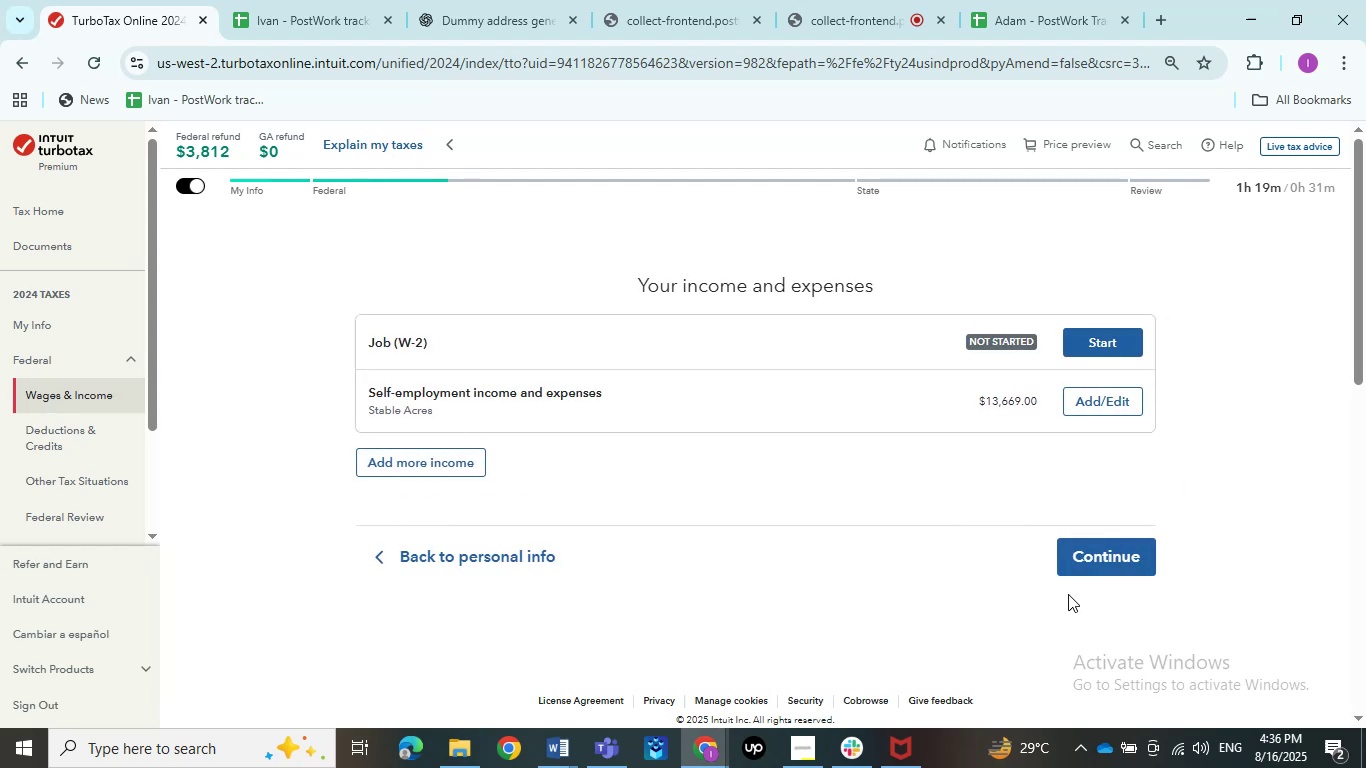 
wait(10.11)
 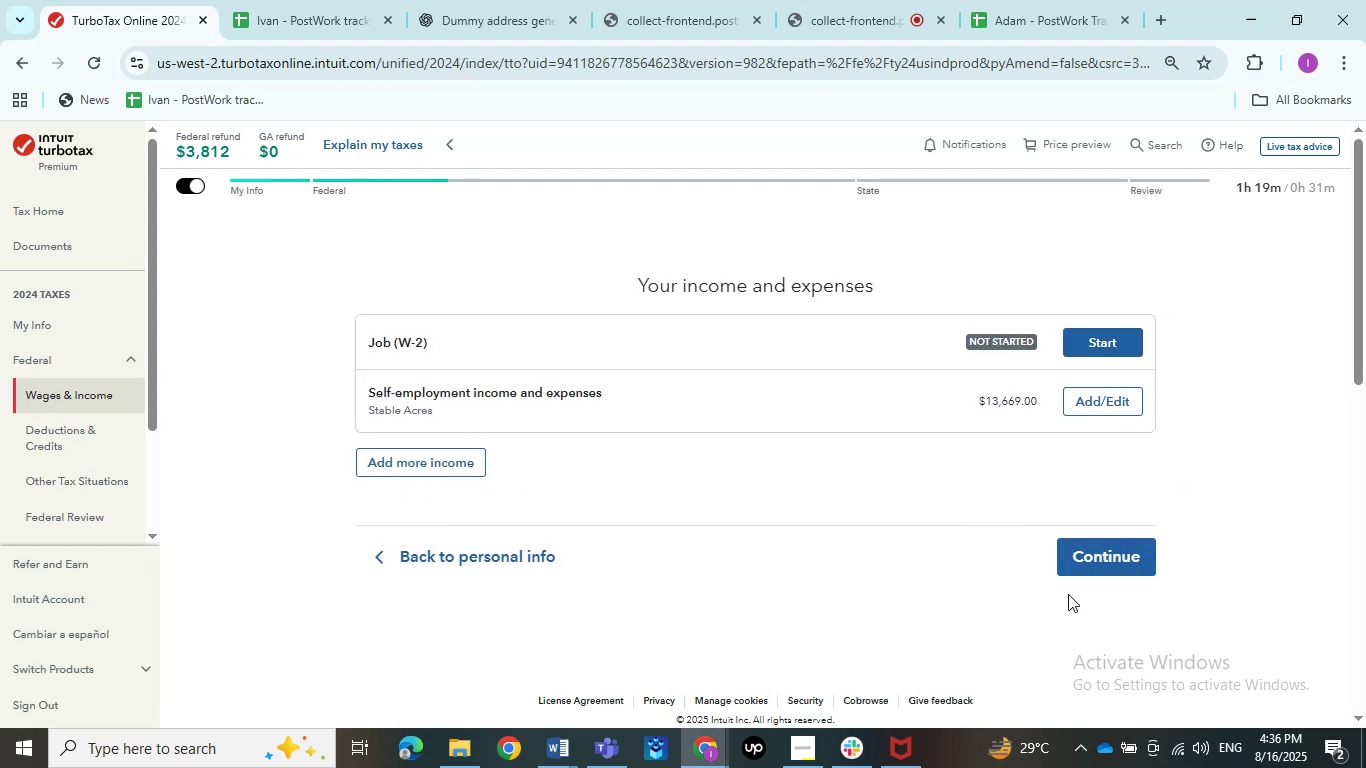 
left_click([1074, 553])
 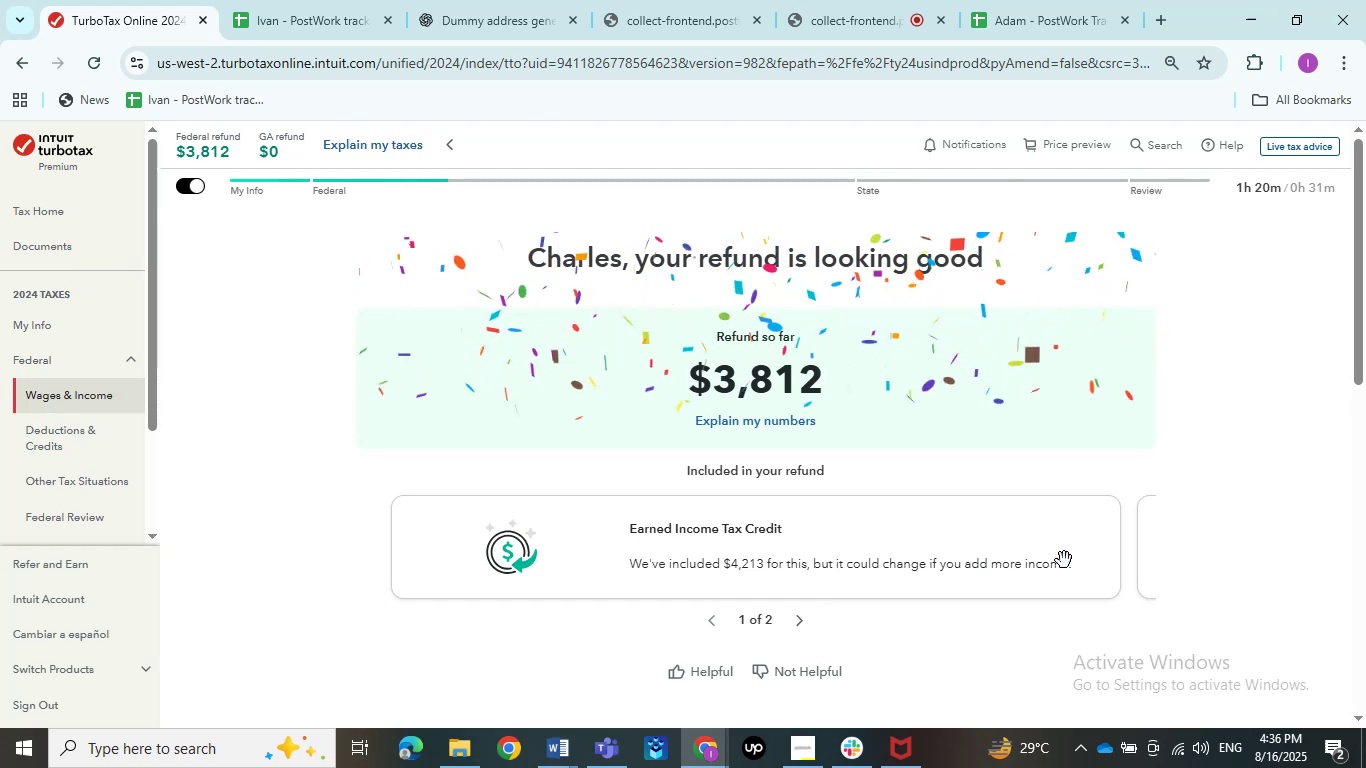 
scroll: coordinate [1065, 562], scroll_direction: down, amount: 2.0
 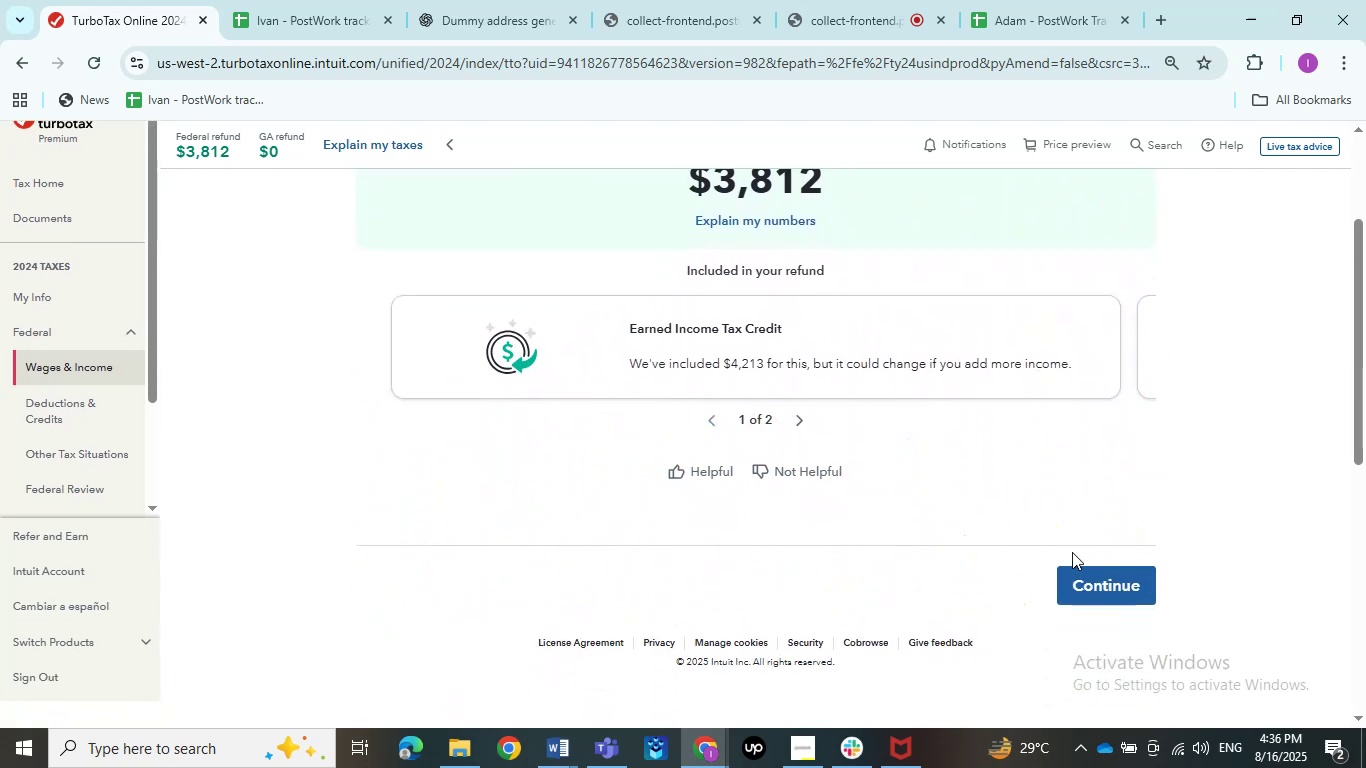 
left_click([1093, 587])
 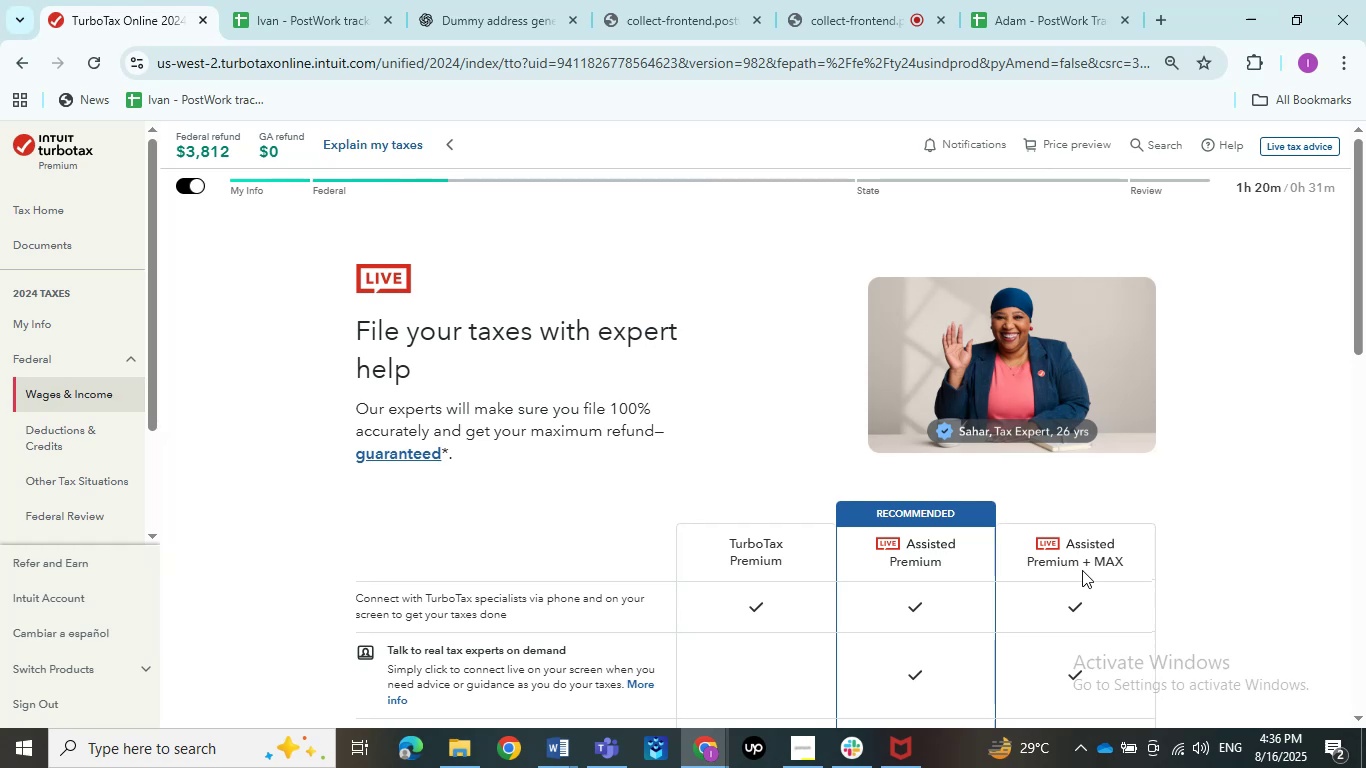 
wait(20.78)
 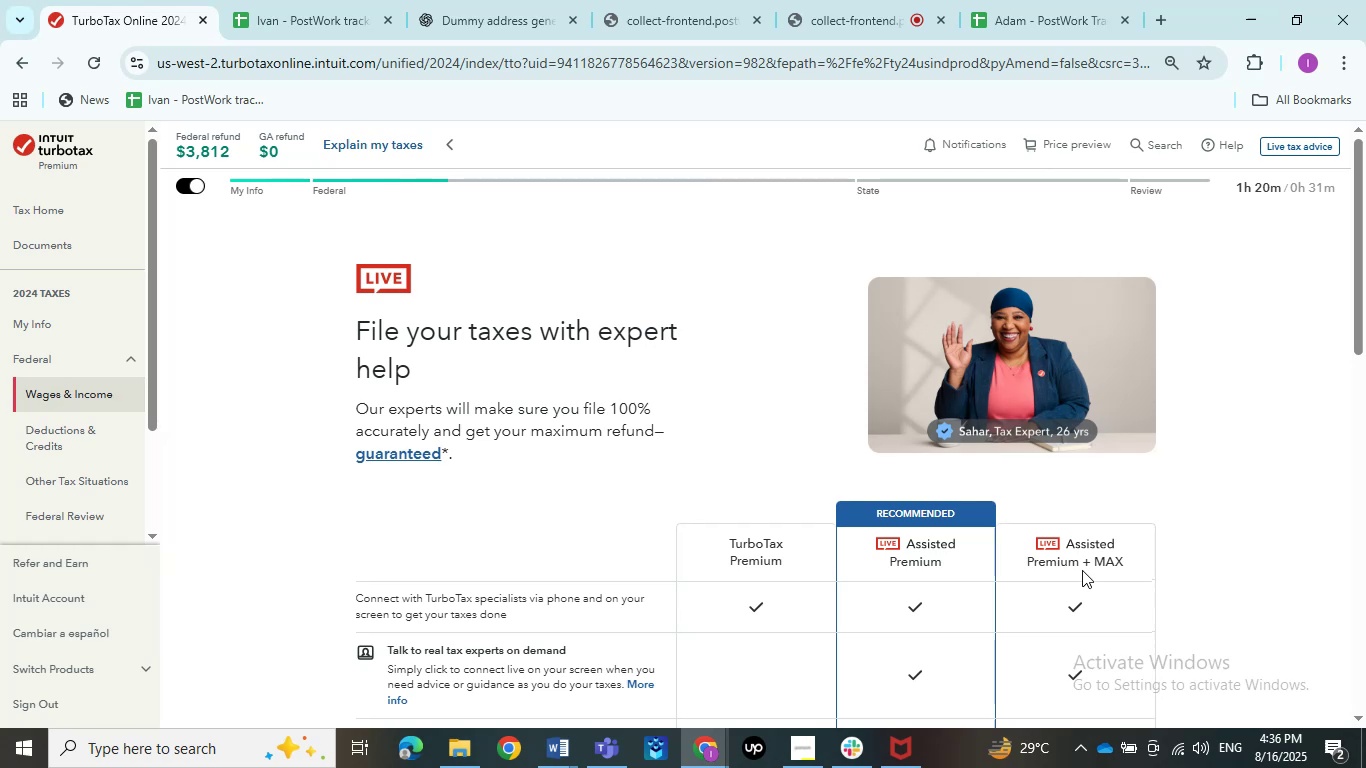 
scroll: coordinate [644, 570], scroll_direction: down, amount: 7.0
 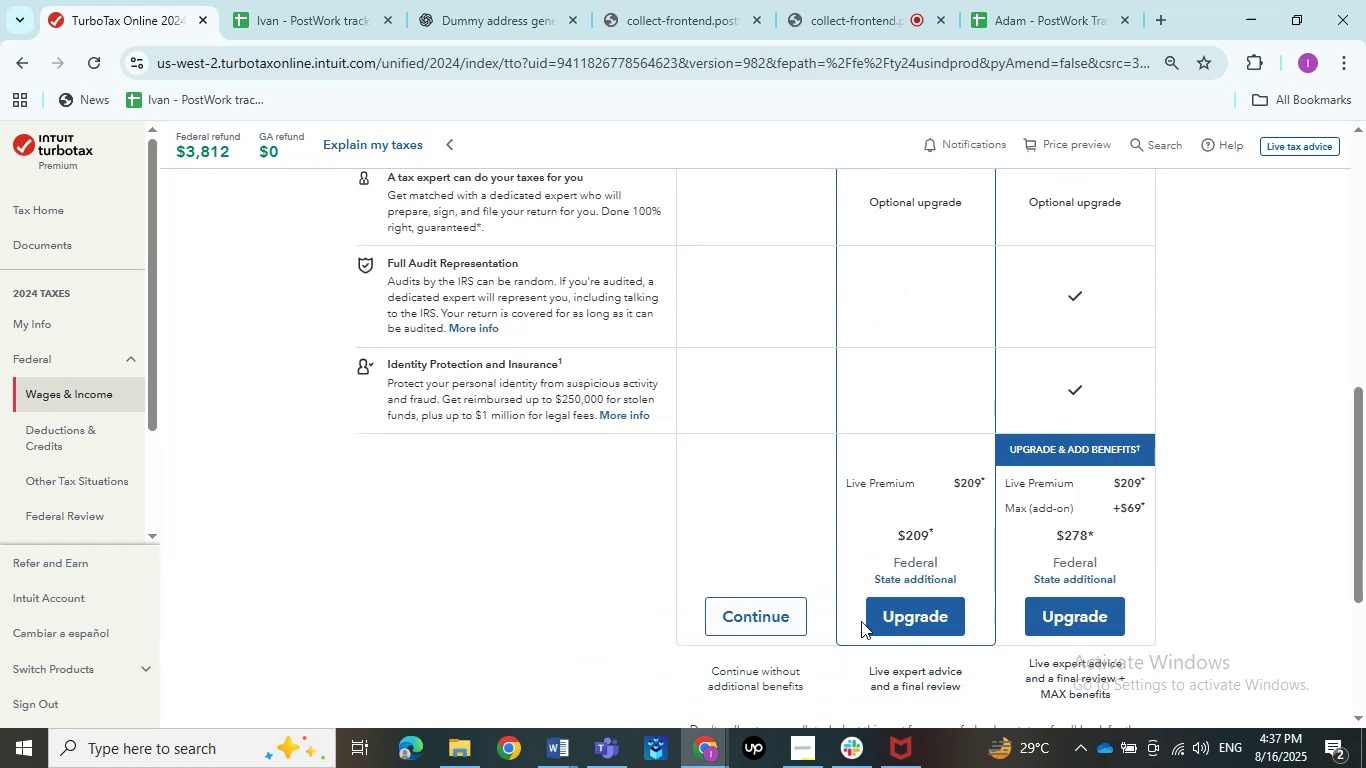 
left_click([751, 614])
 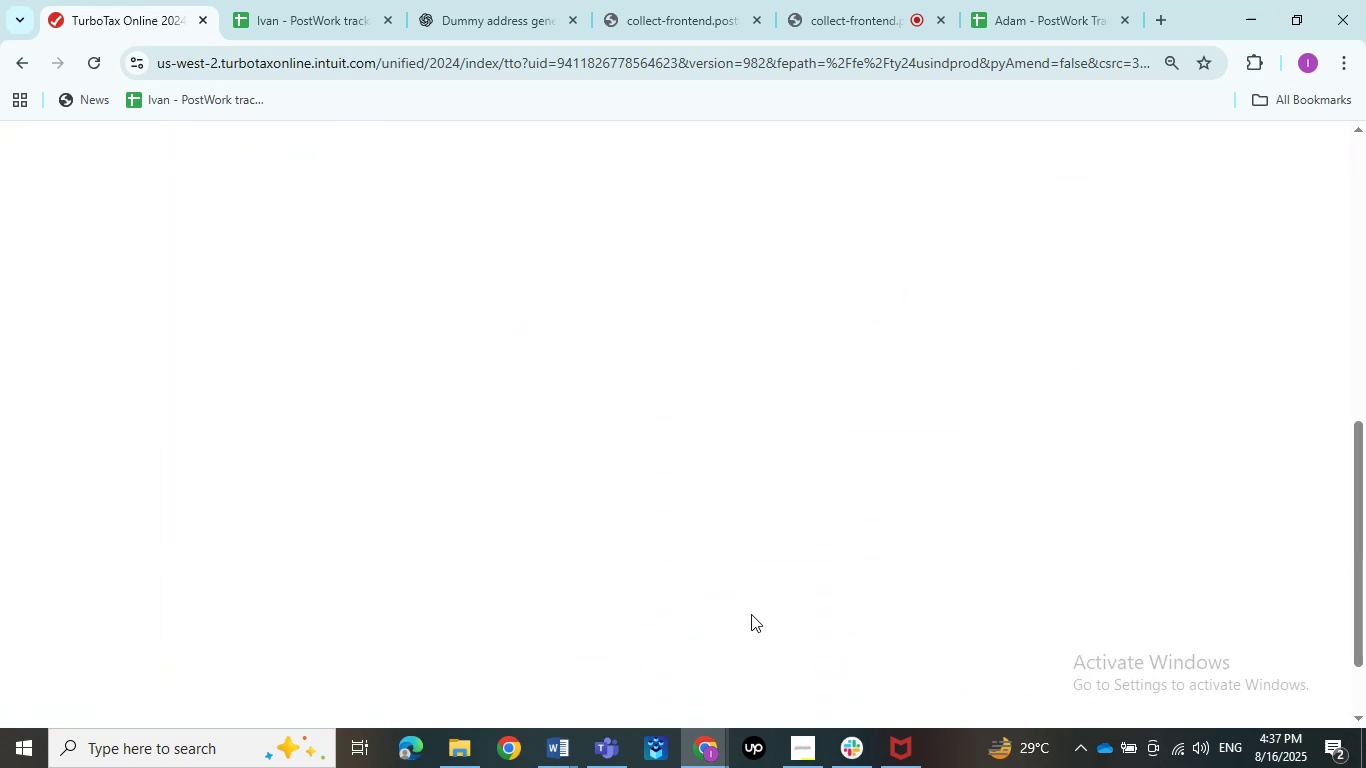 
mouse_move([828, 18])
 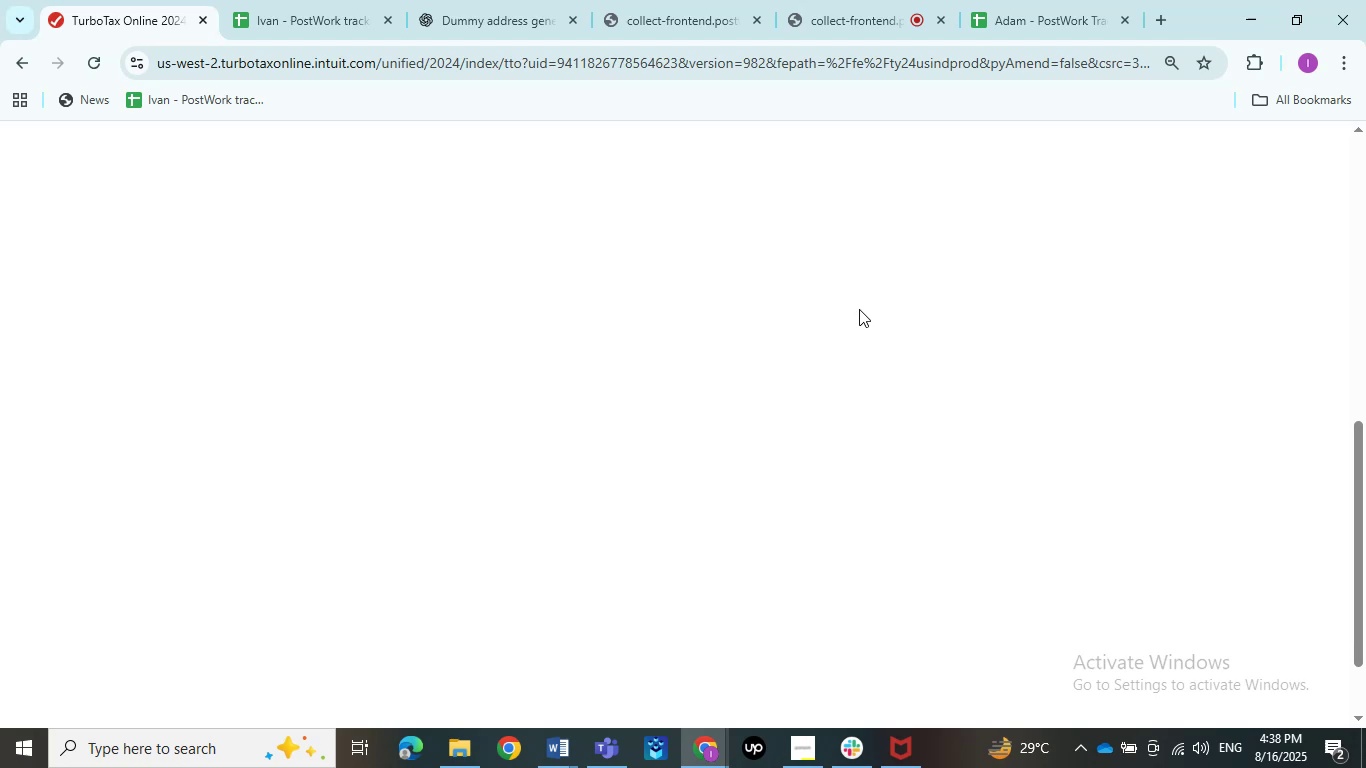 
wait(68.37)
 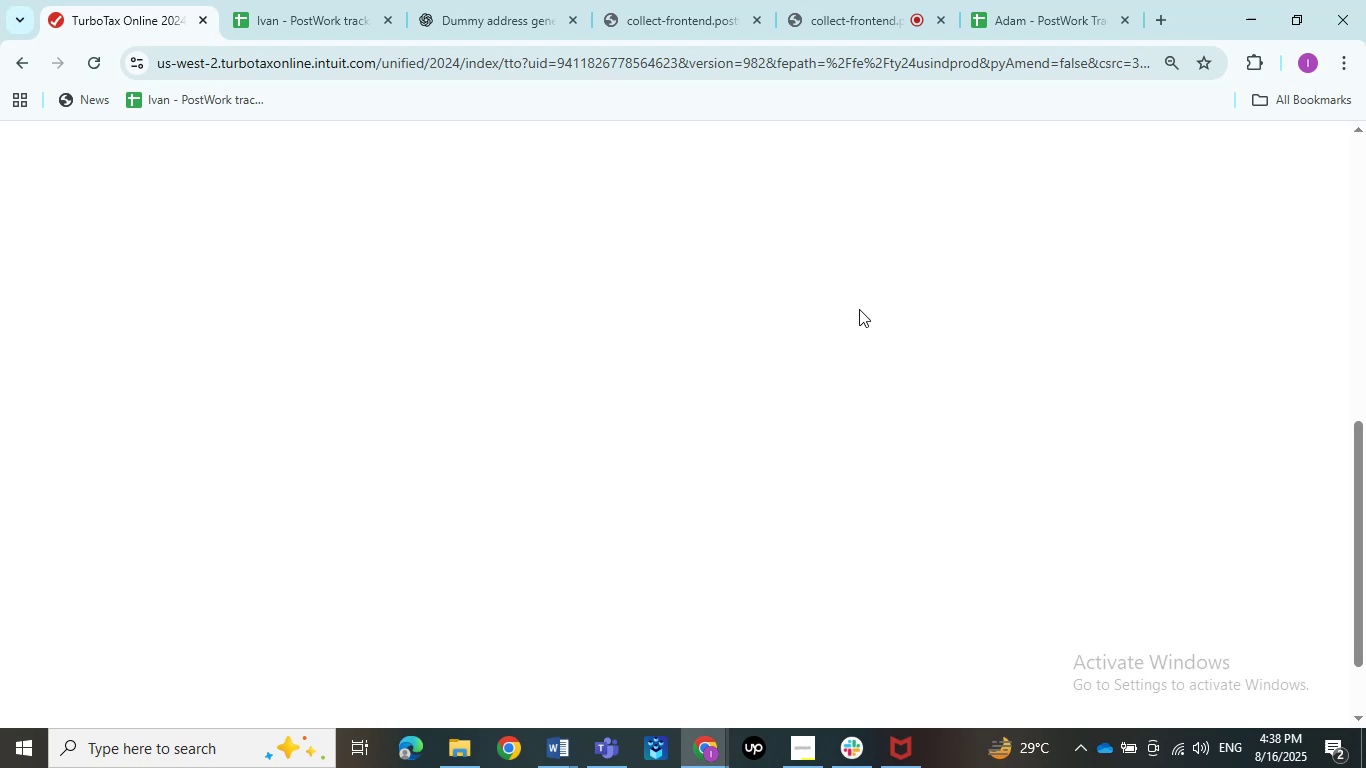 
double_click([859, 309])
 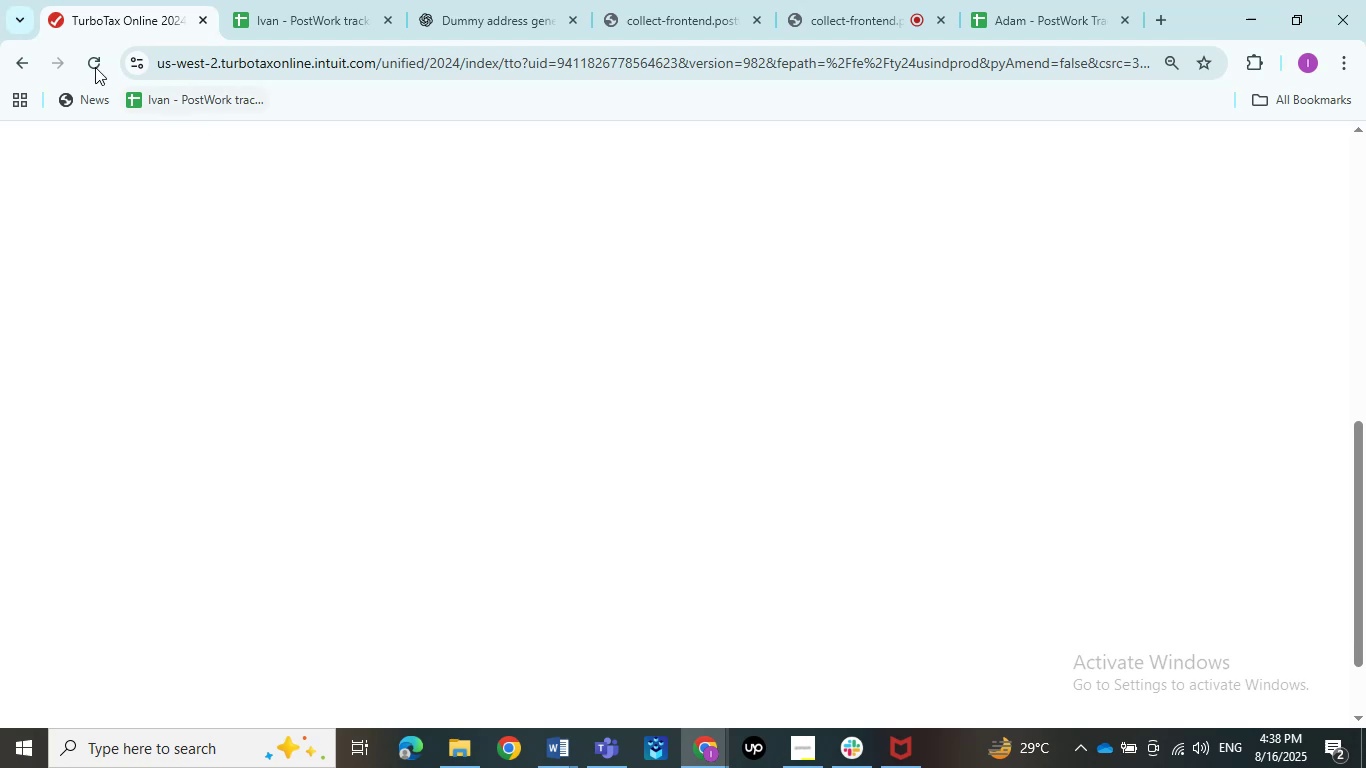 
left_click([94, 67])
 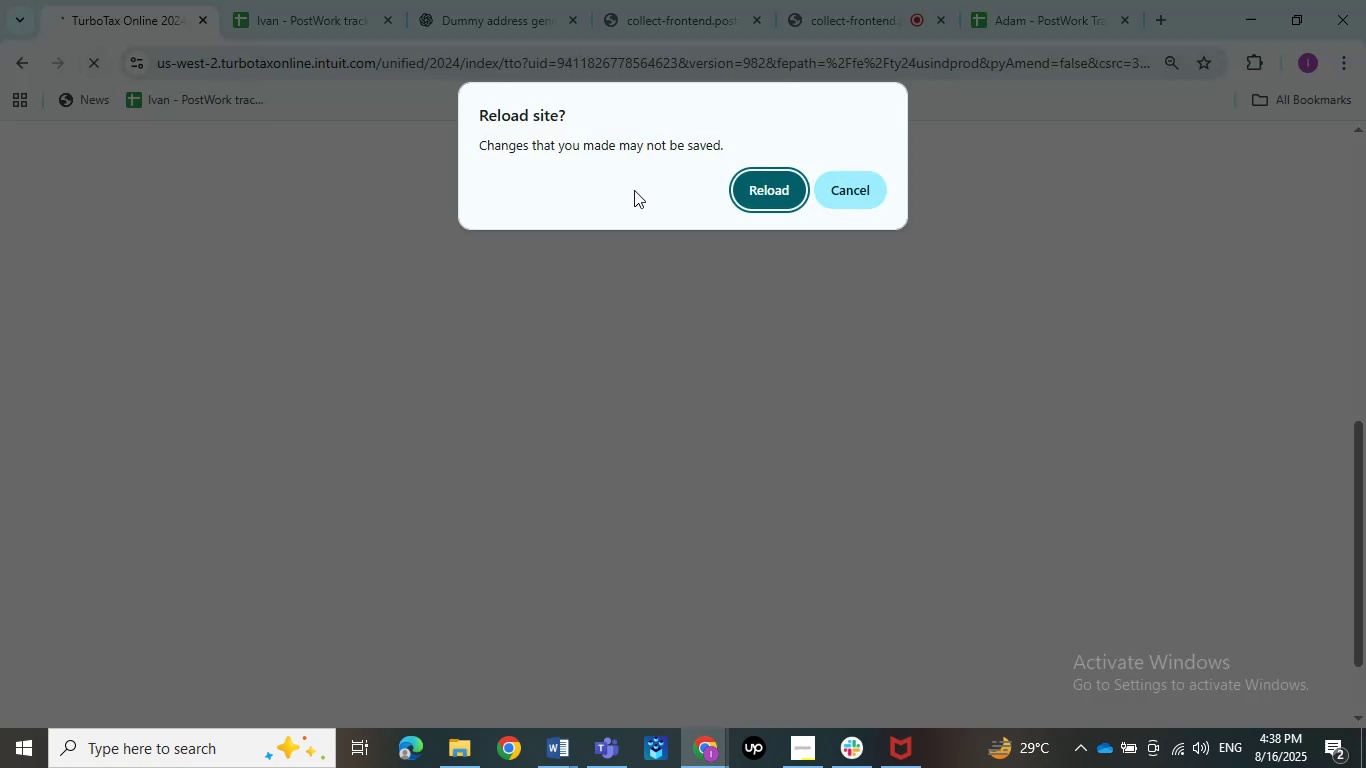 
left_click([885, 183])
 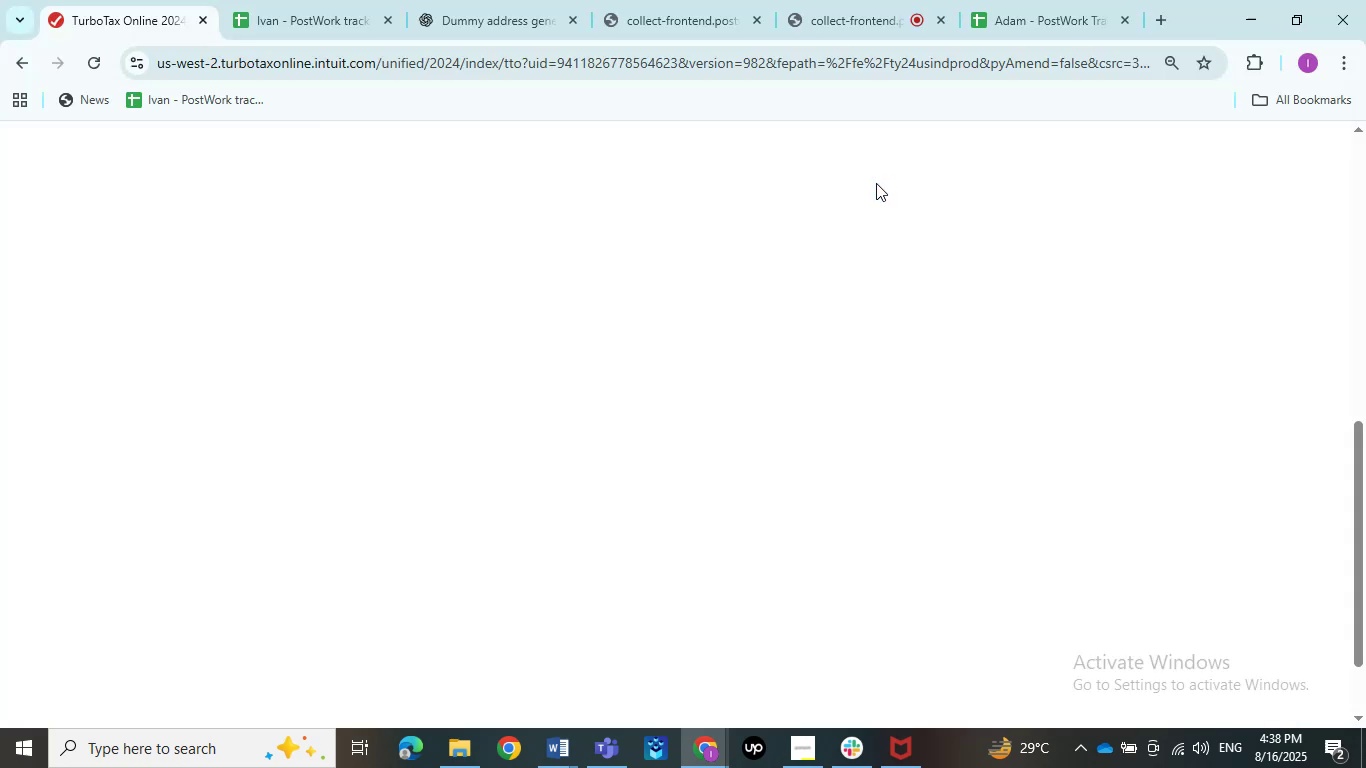 
left_click([777, 219])
 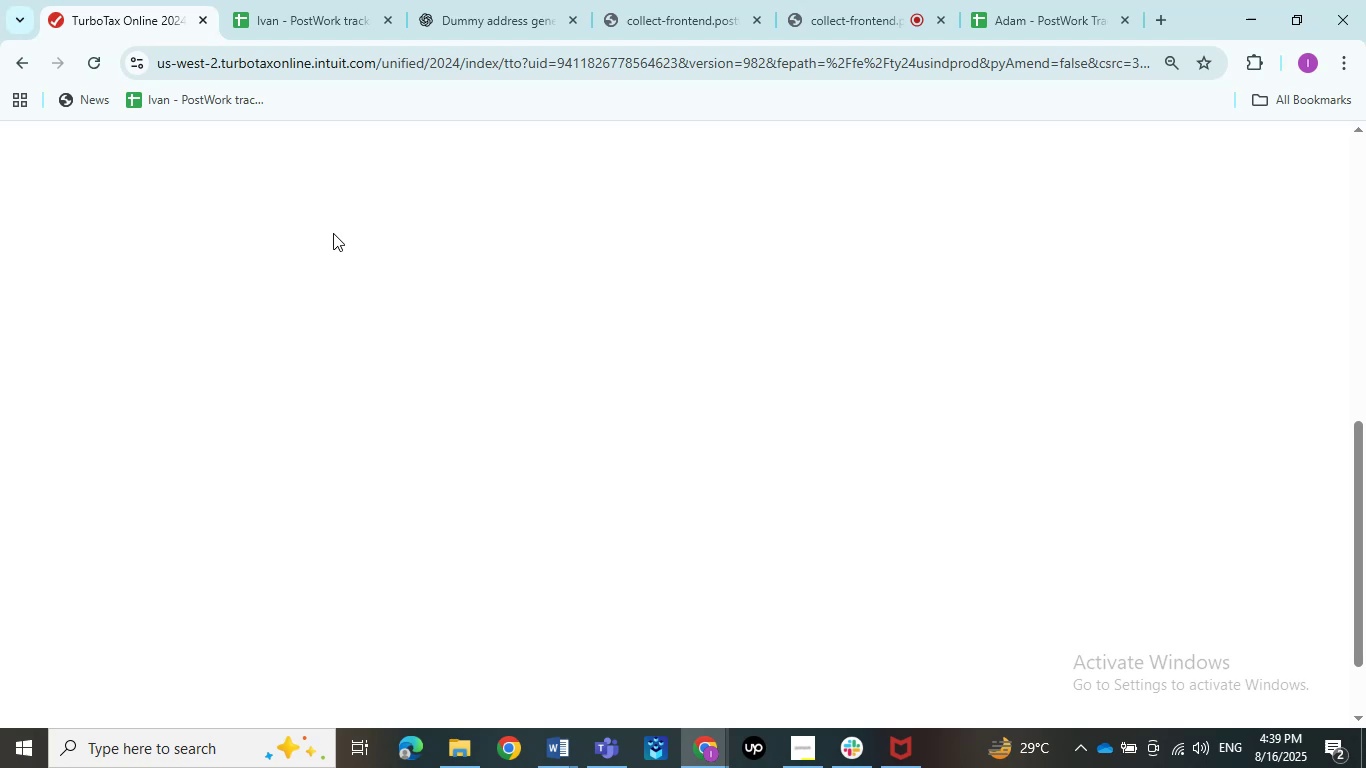 
wait(66.89)
 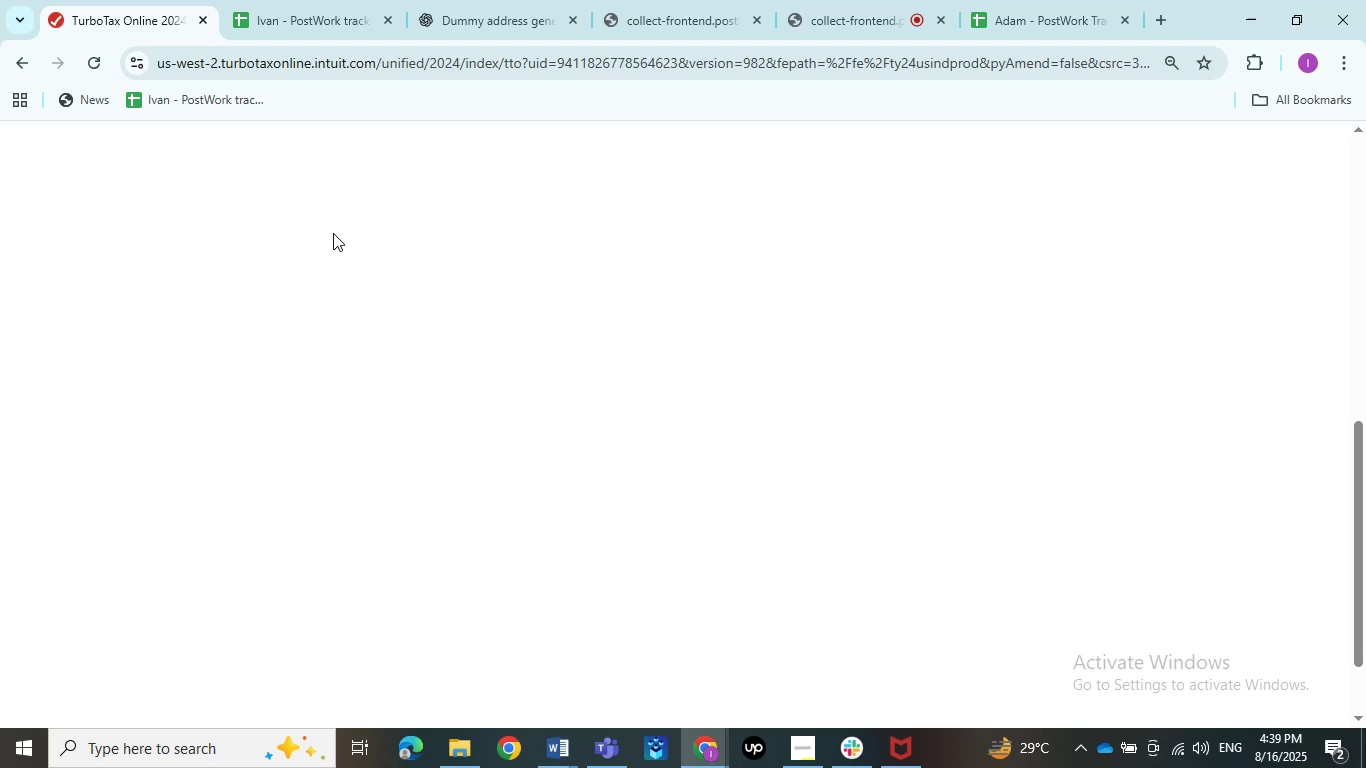 
left_click([346, 262])
 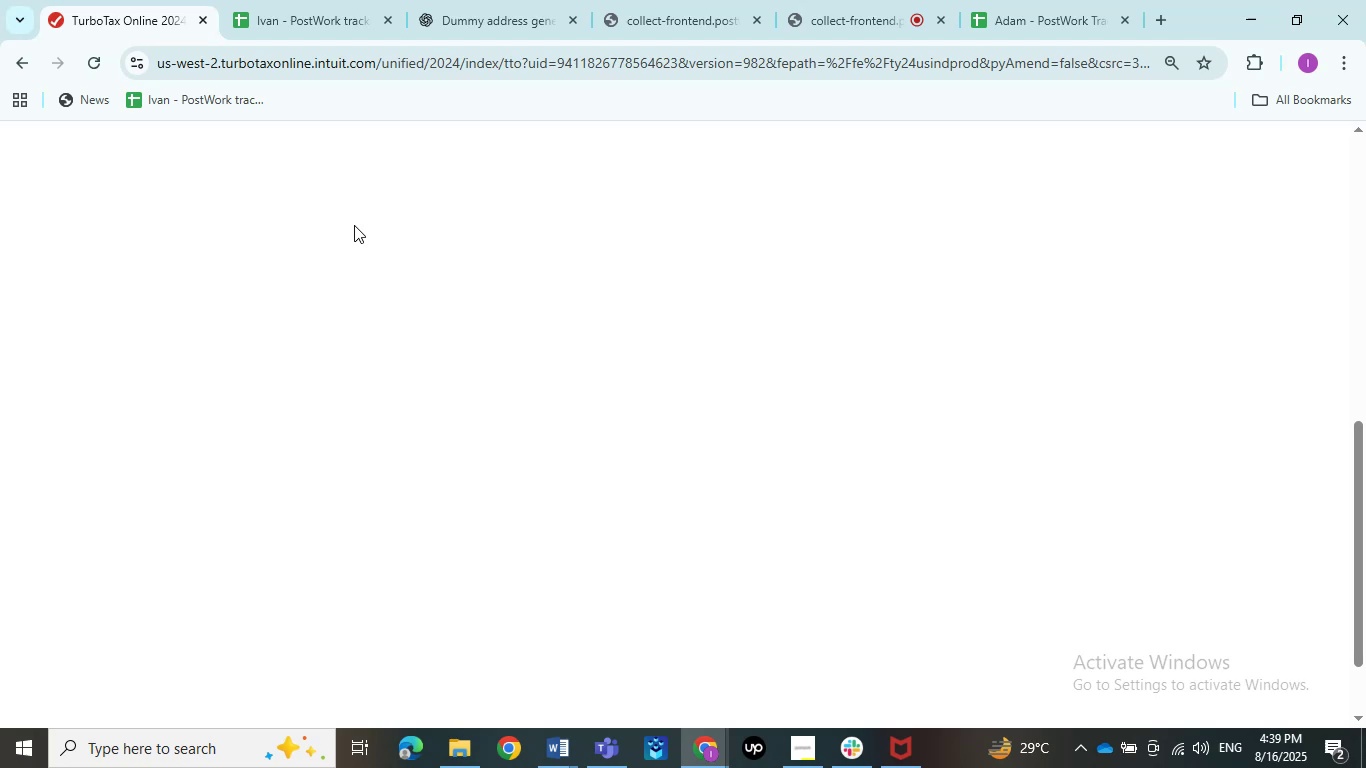 
double_click([354, 225])
 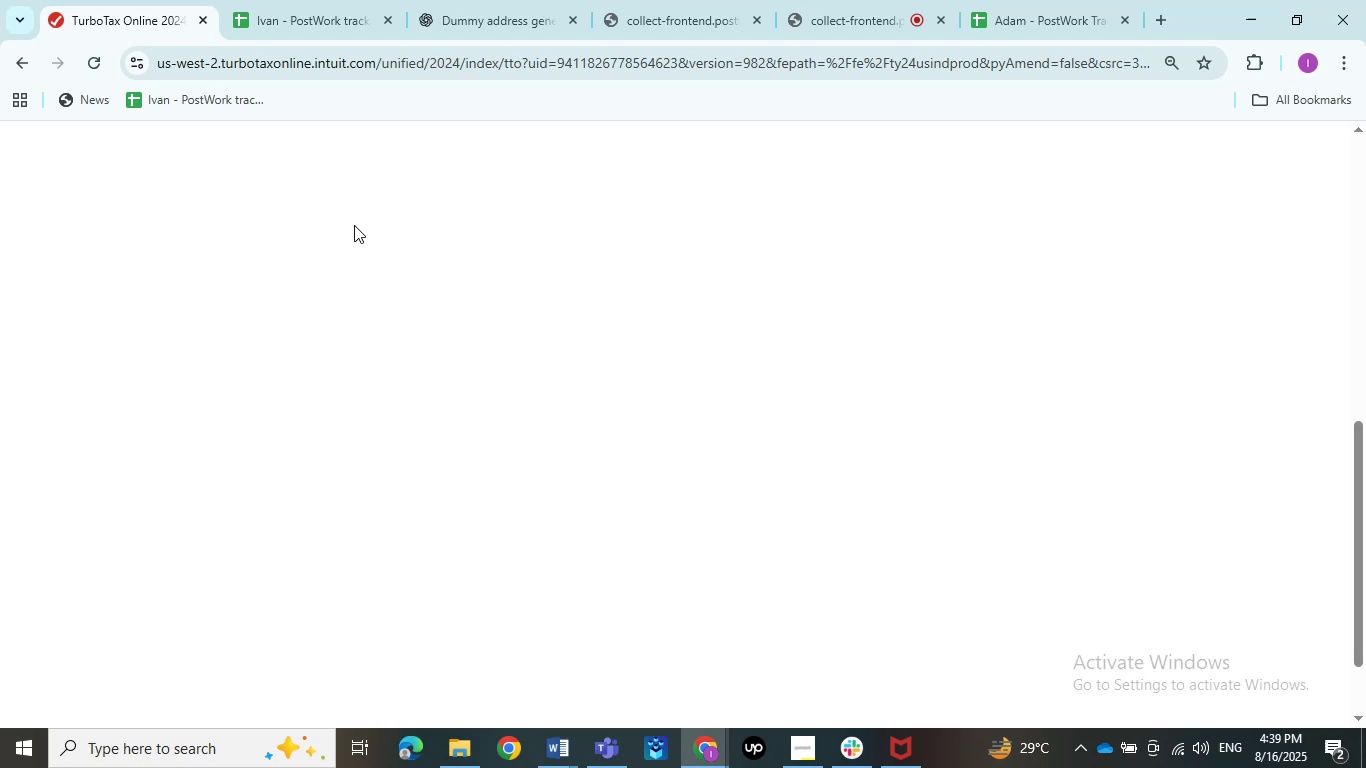 
triple_click([354, 225])
 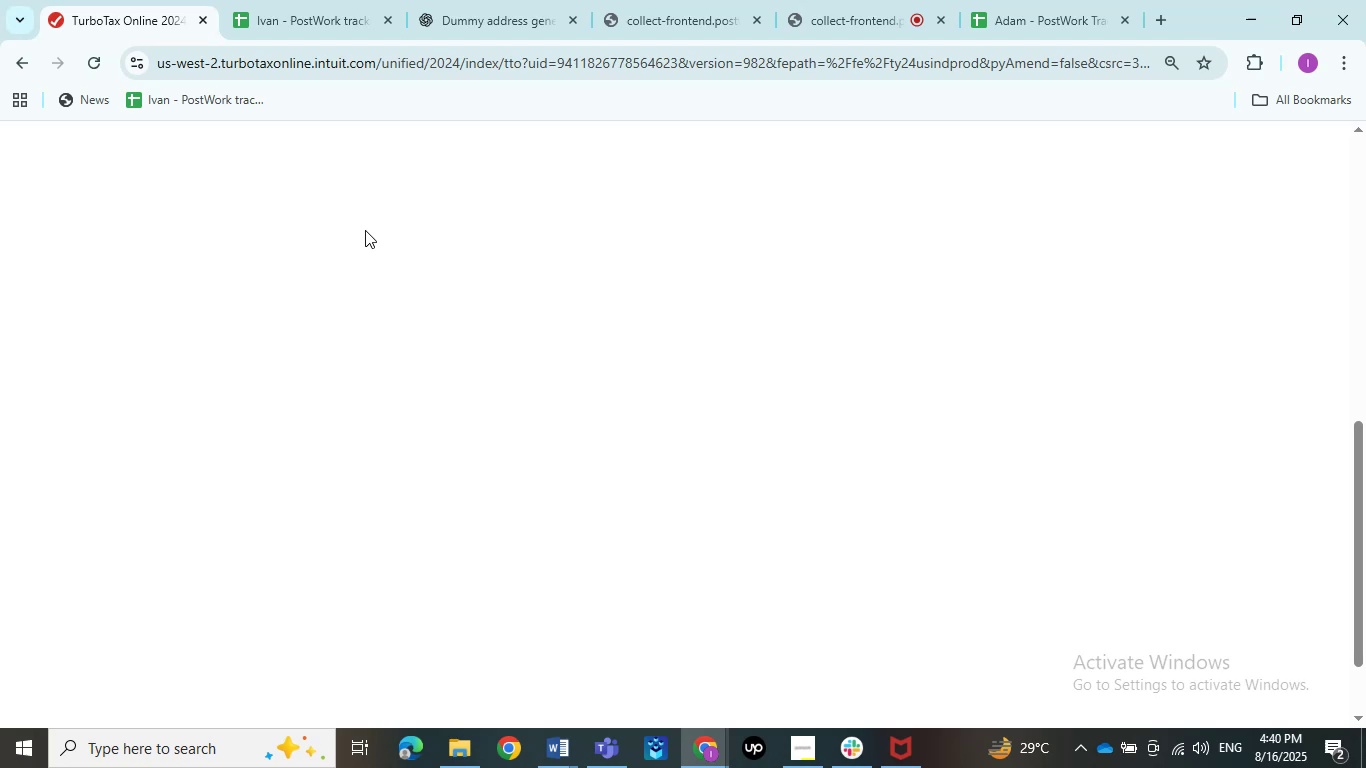 
wait(35.03)
 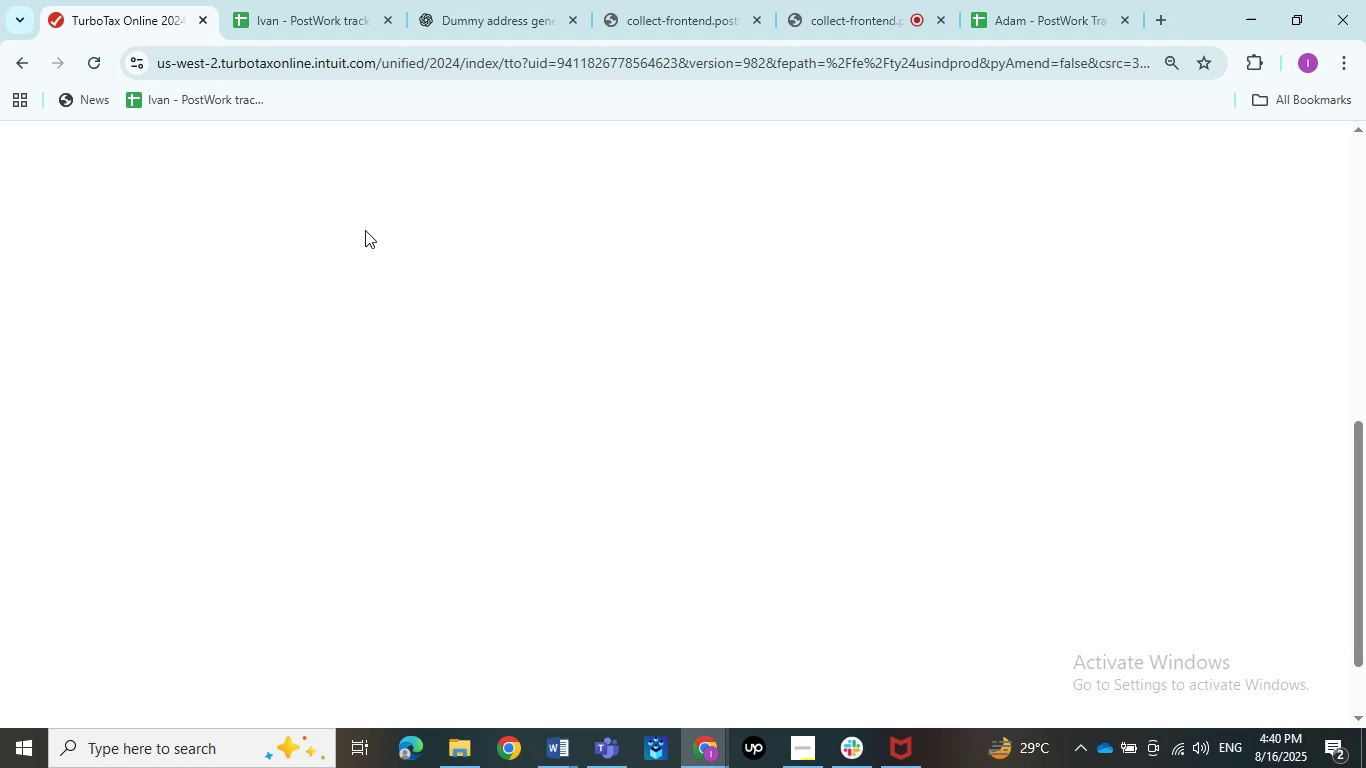 
left_click([91, 62])
 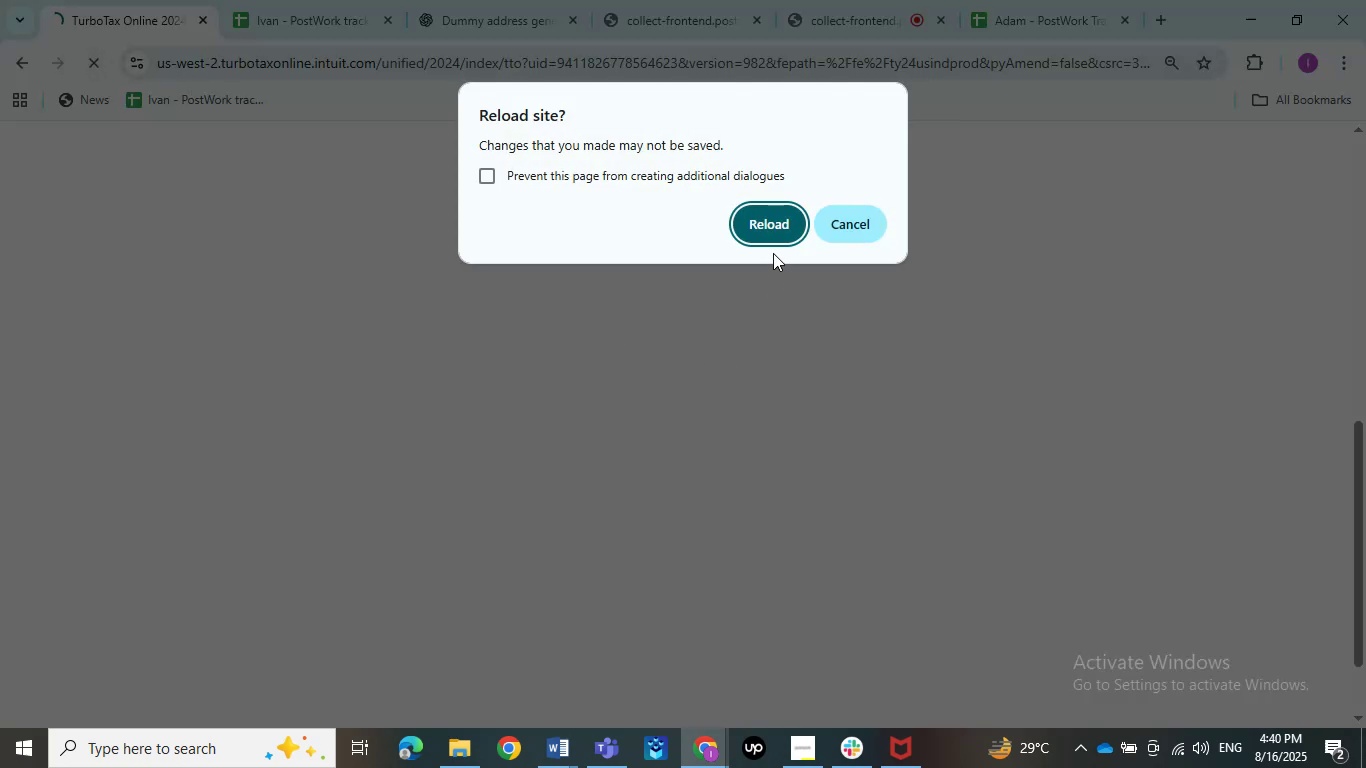 
double_click([779, 240])
 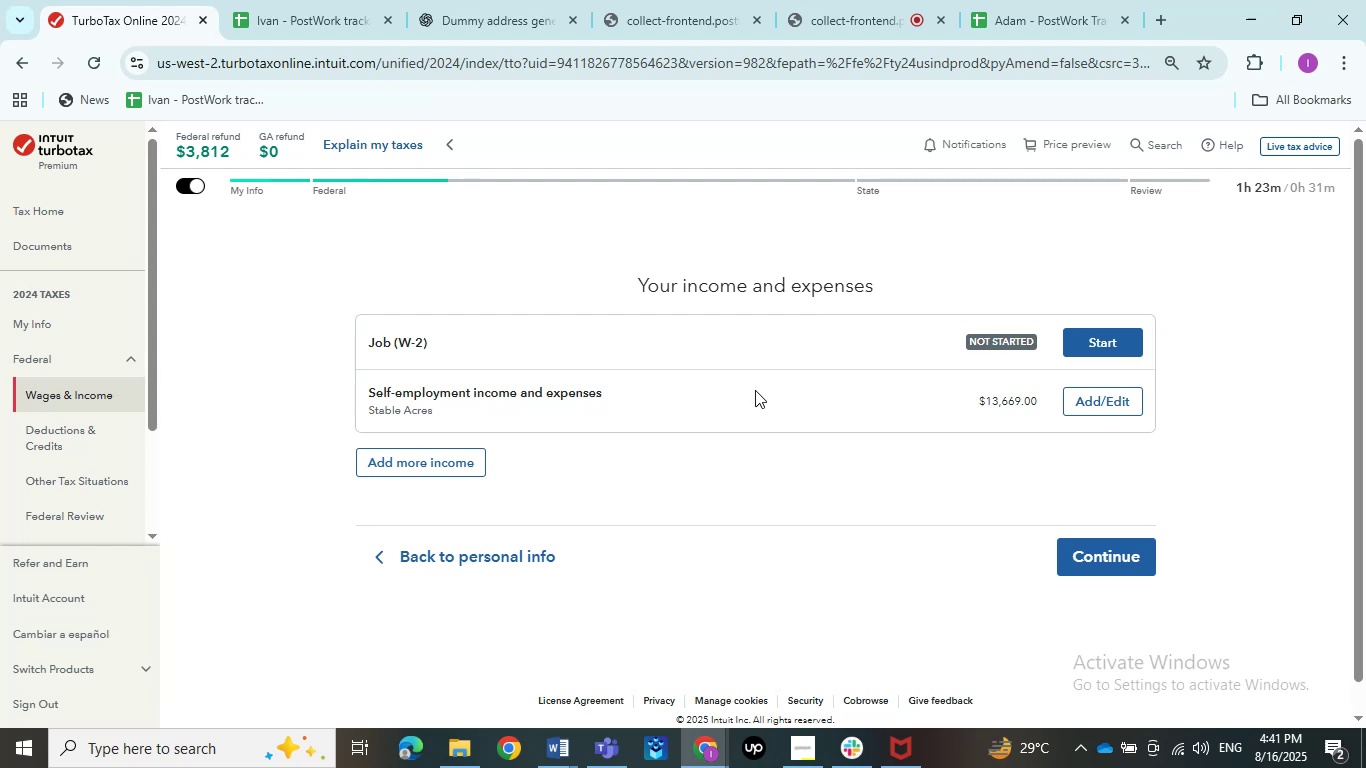 
wait(71.65)
 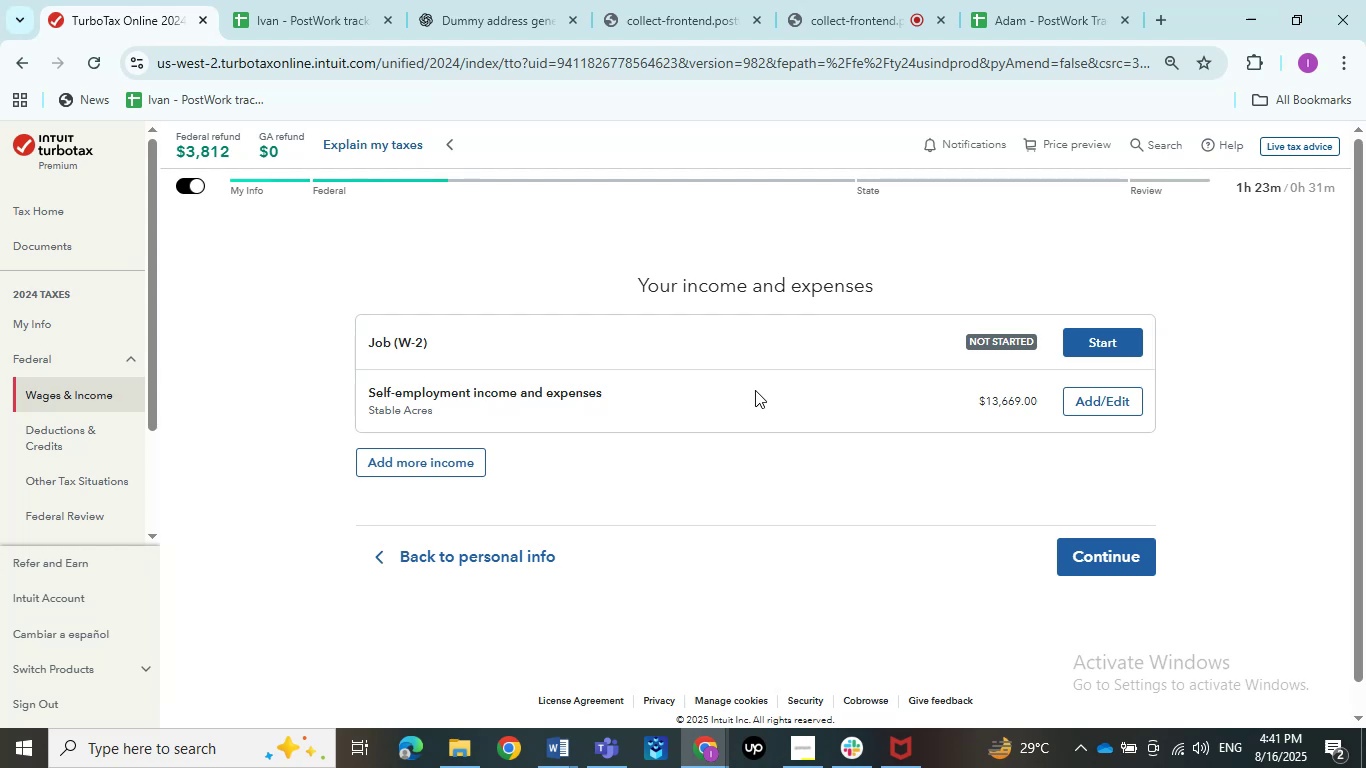 
left_click([1063, 559])
 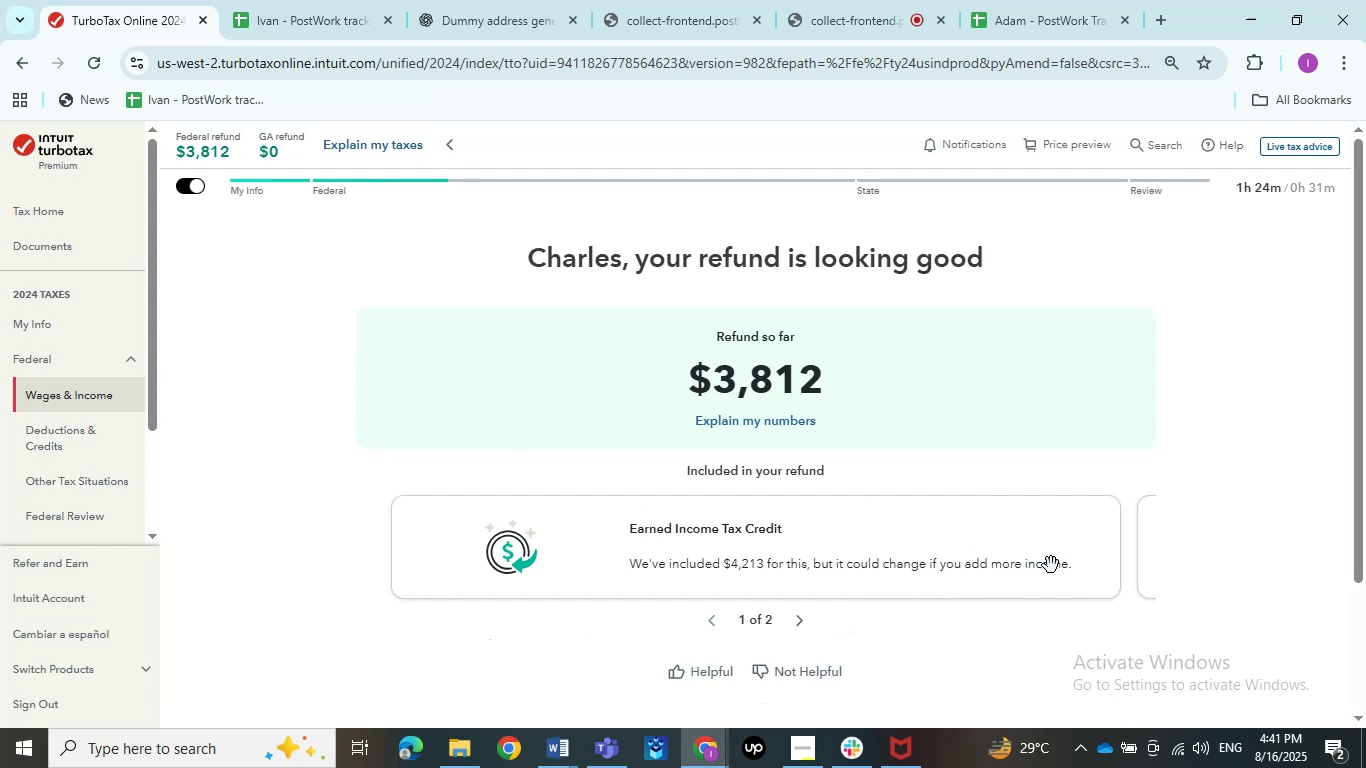 
wait(19.87)
 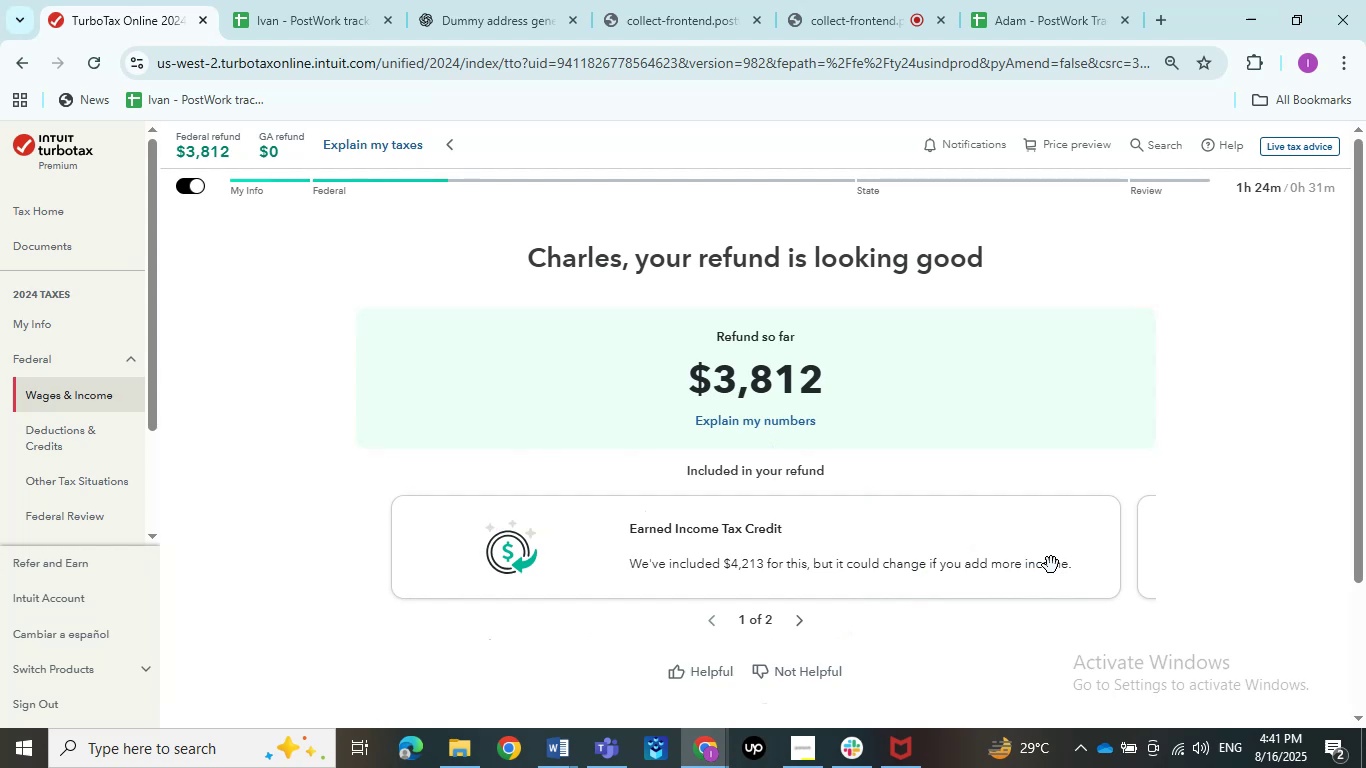 
scroll: coordinate [894, 682], scroll_direction: down, amount: 4.0
 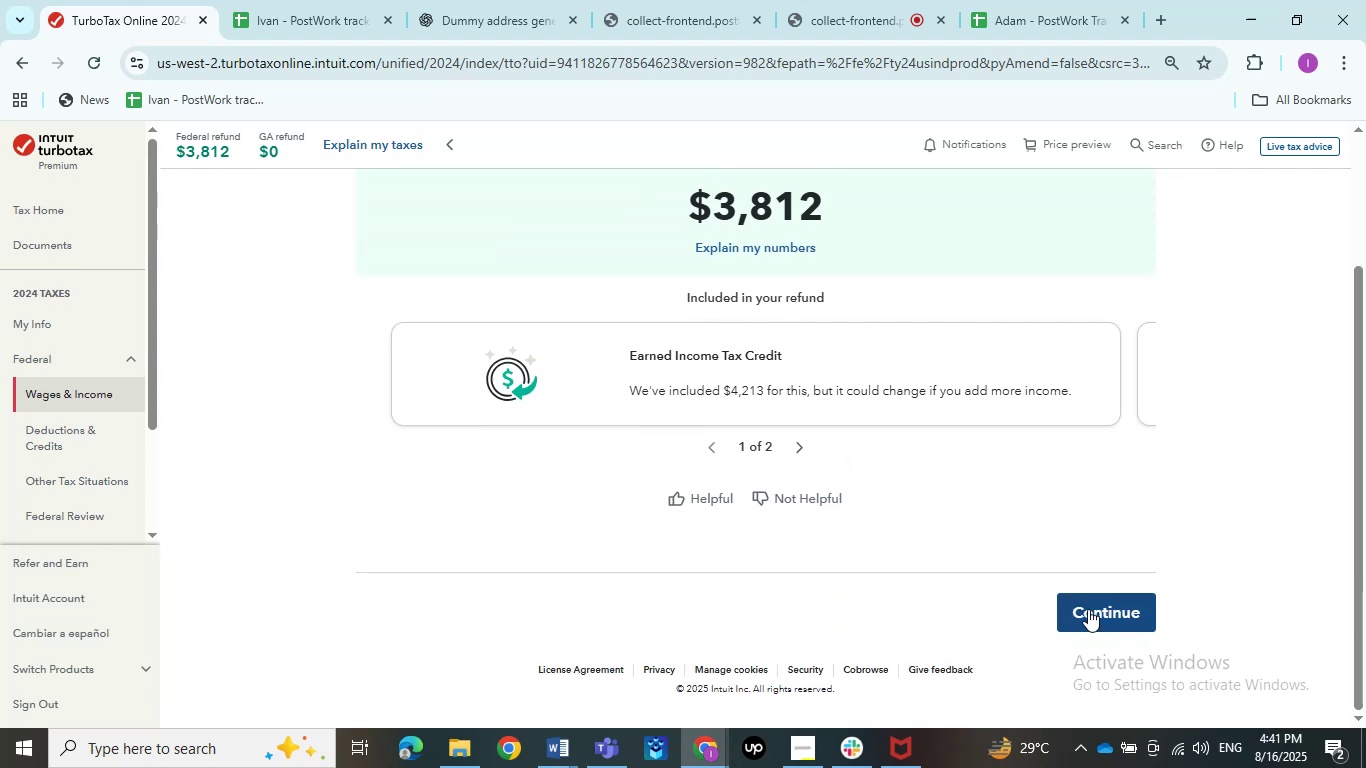 
left_click([1105, 595])
 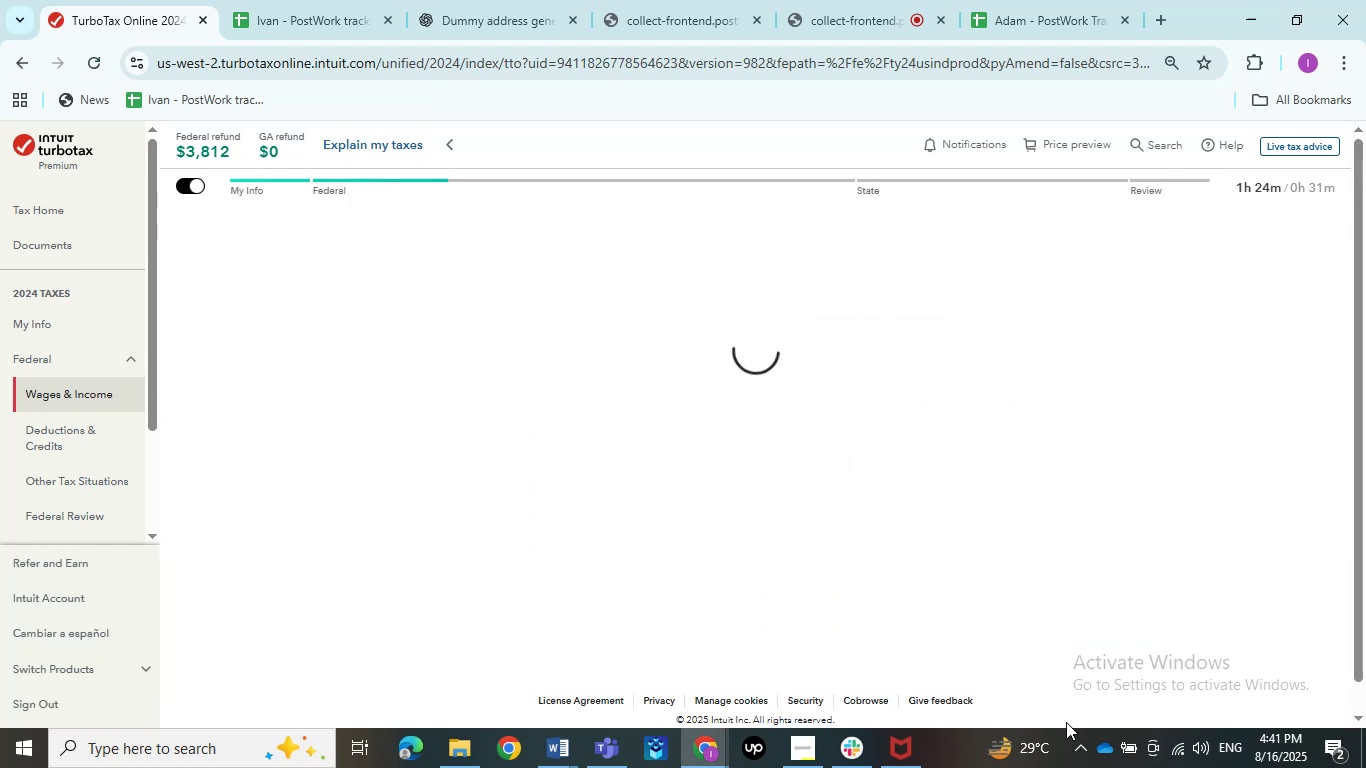 
mouse_move([1335, 760])
 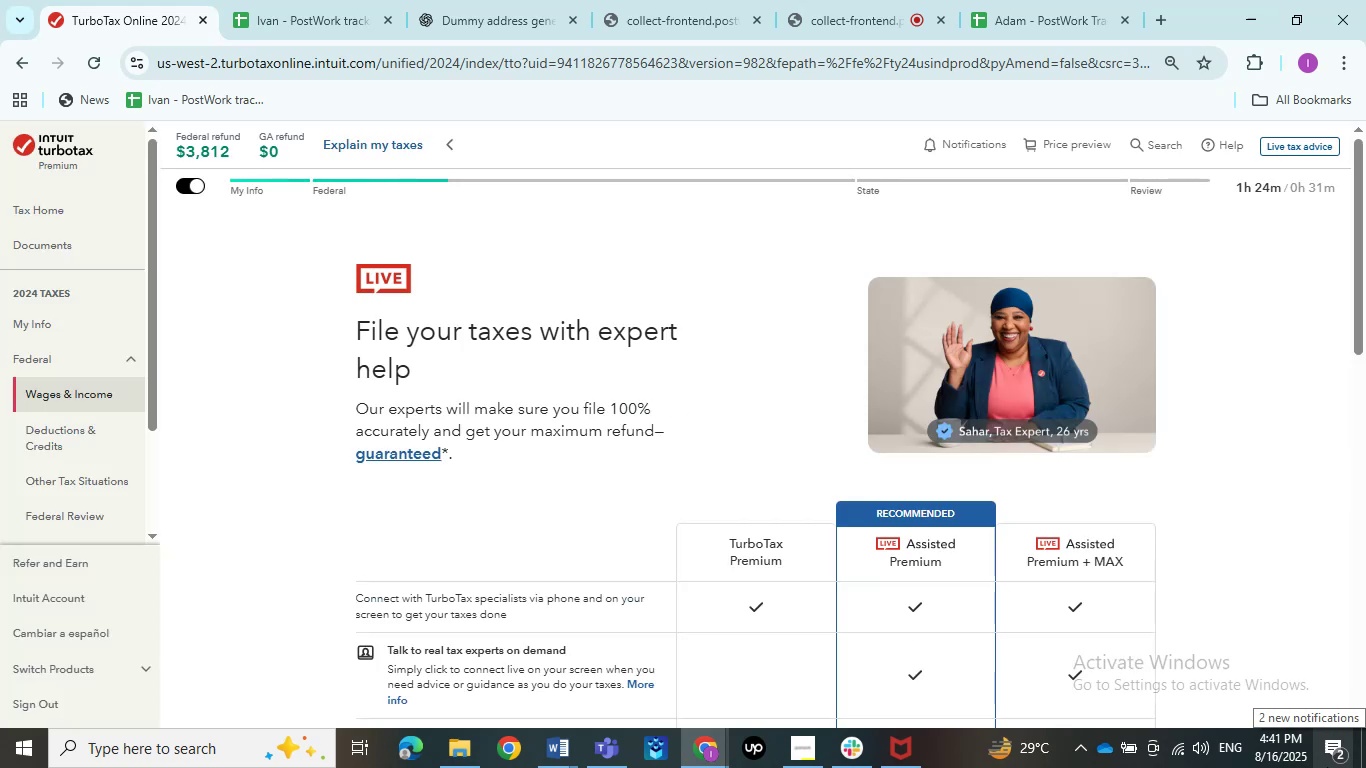 
scroll: coordinate [703, 545], scroll_direction: down, amount: 9.0
 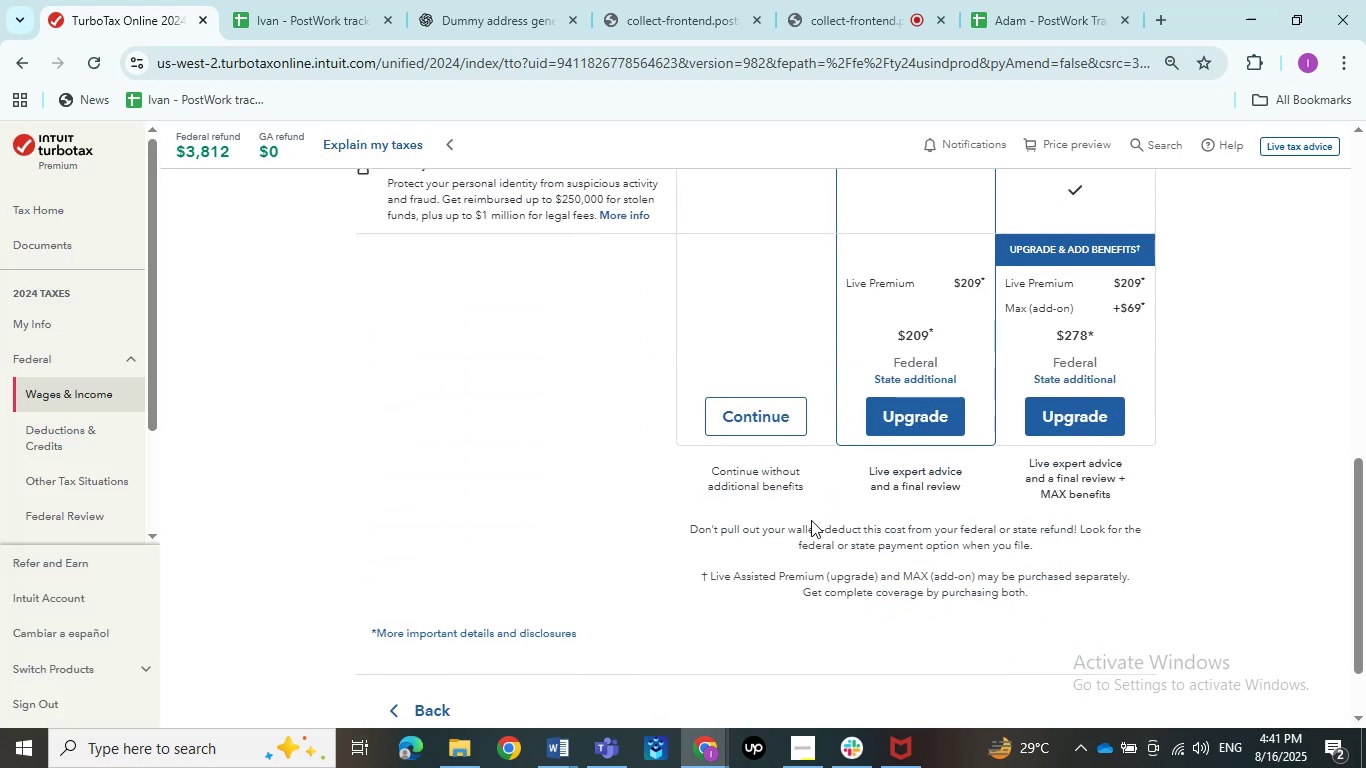 
wait(6.46)
 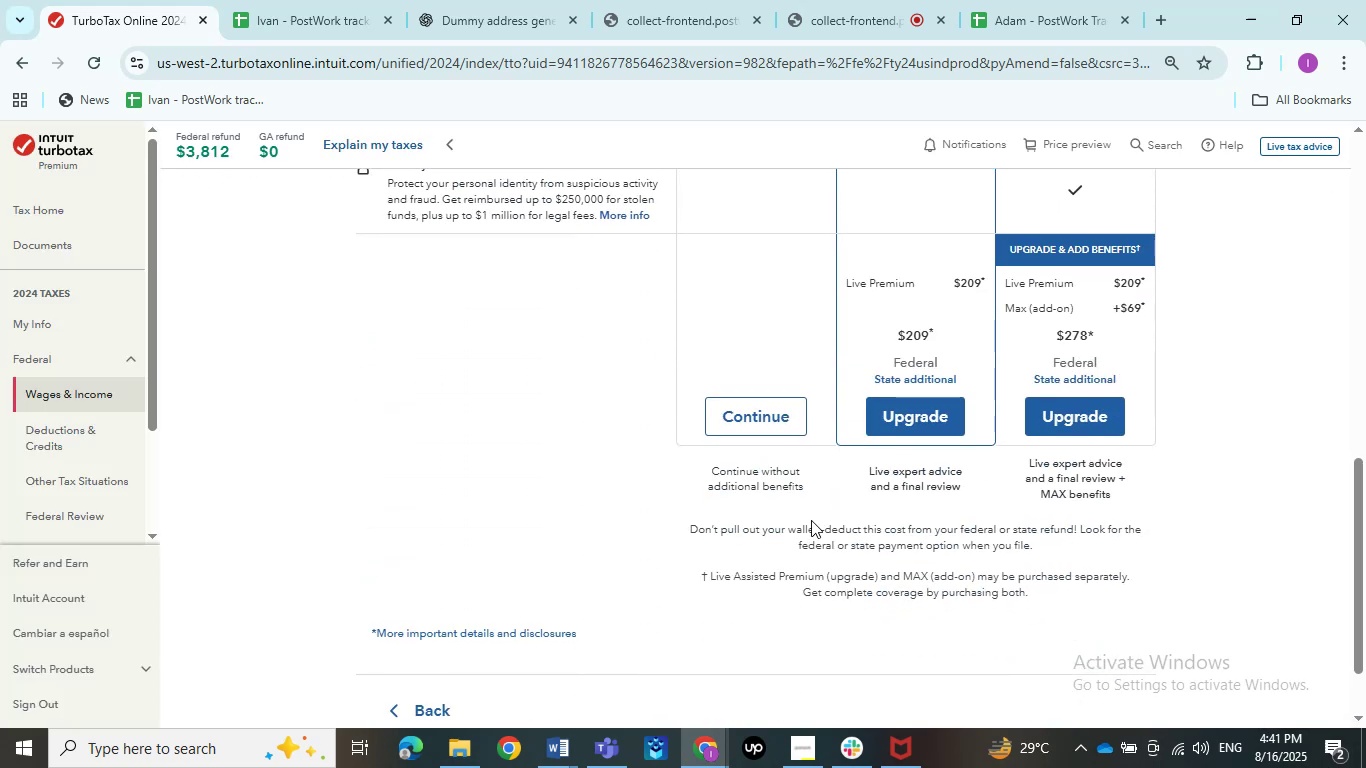 
left_click([773, 422])
 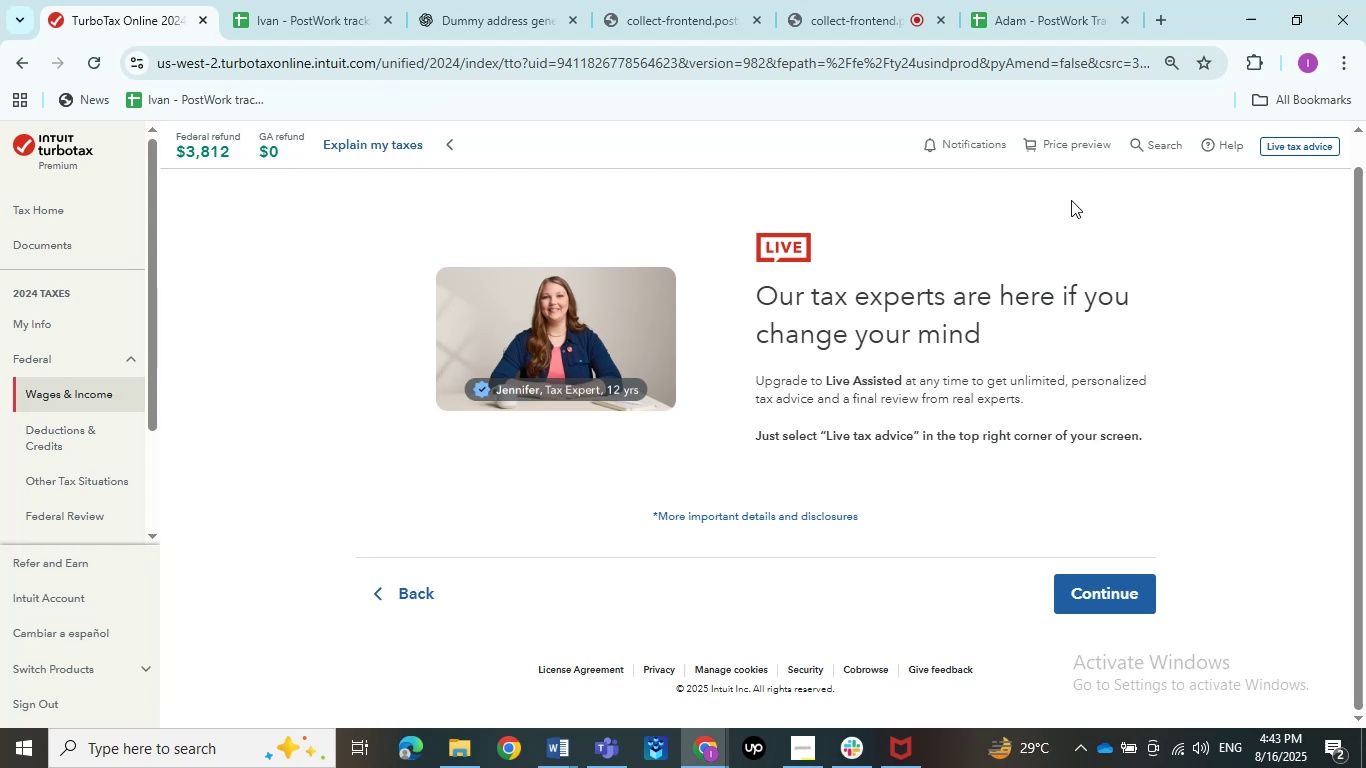 
wait(92.0)
 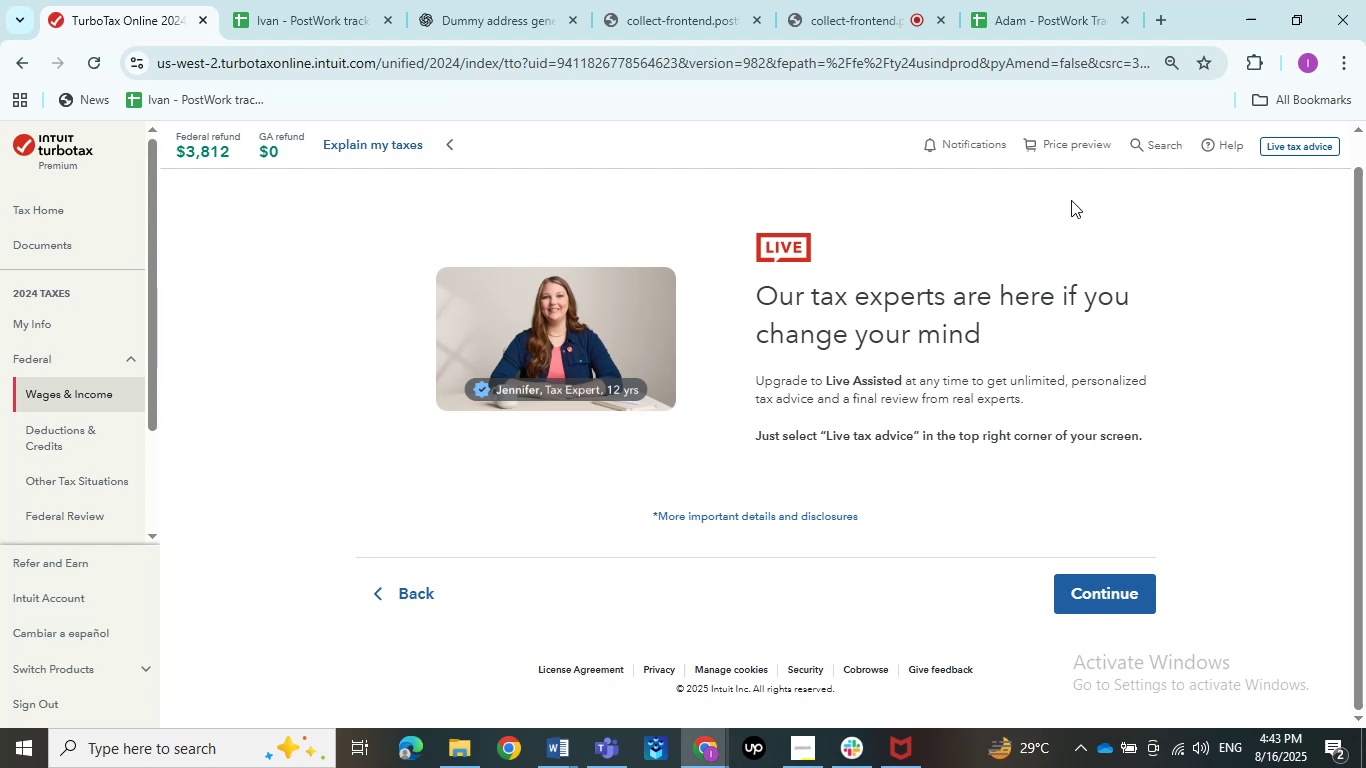 
left_click([1096, 596])
 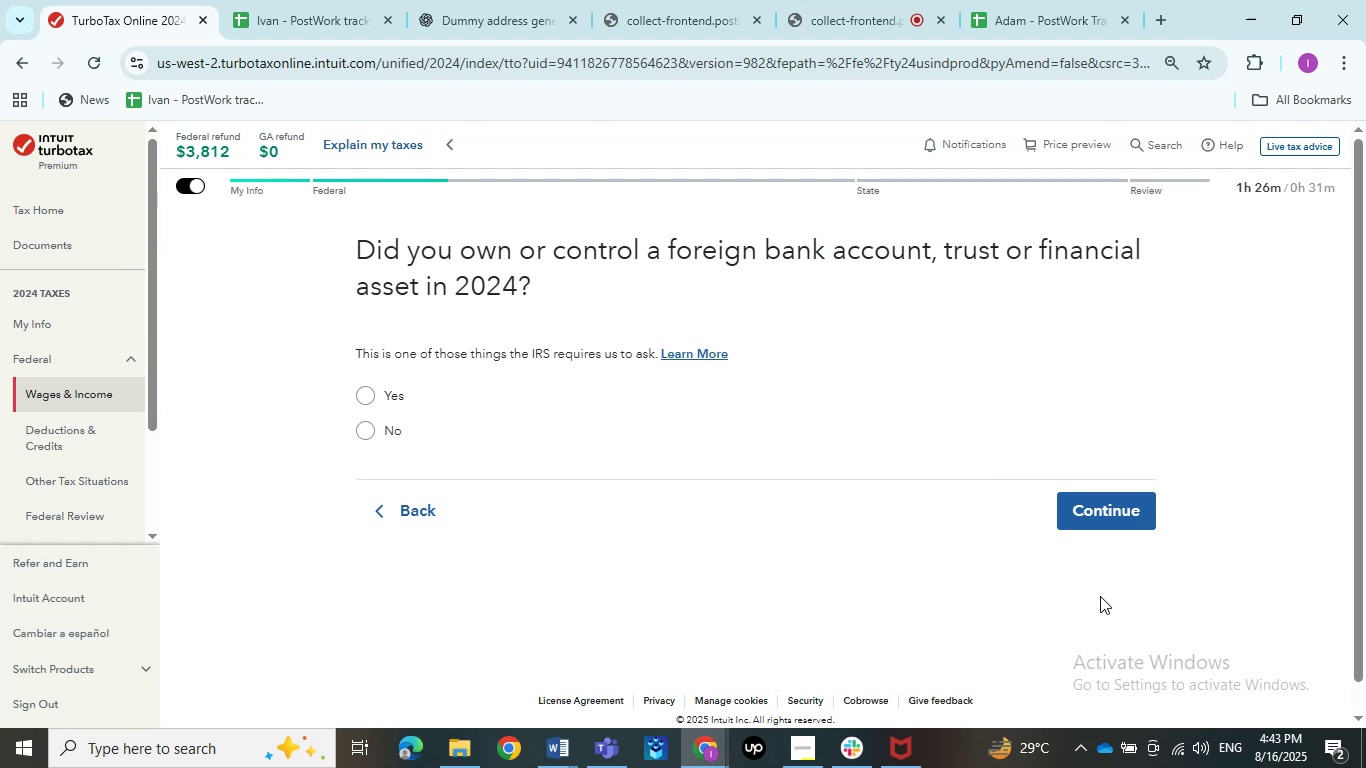 
wait(20.23)
 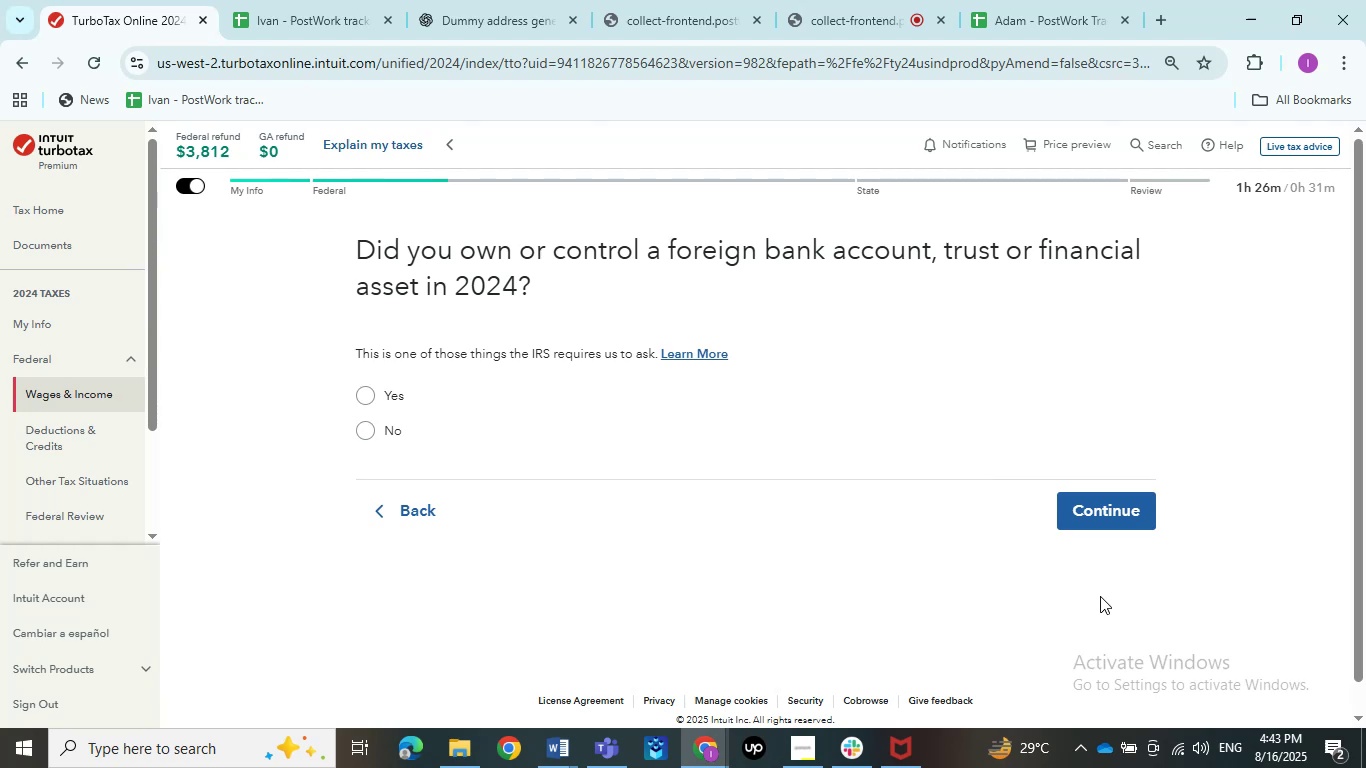 
left_click([370, 421])
 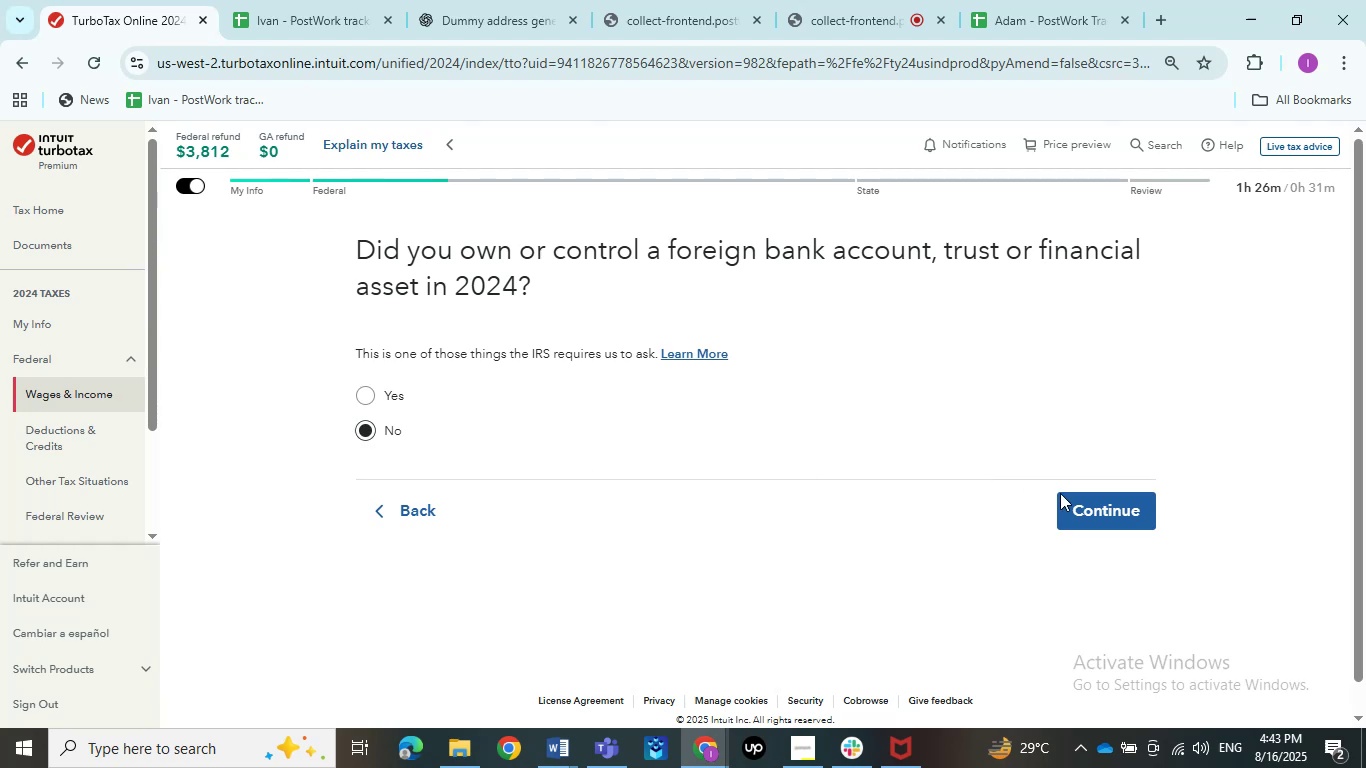 
left_click([1066, 498])
 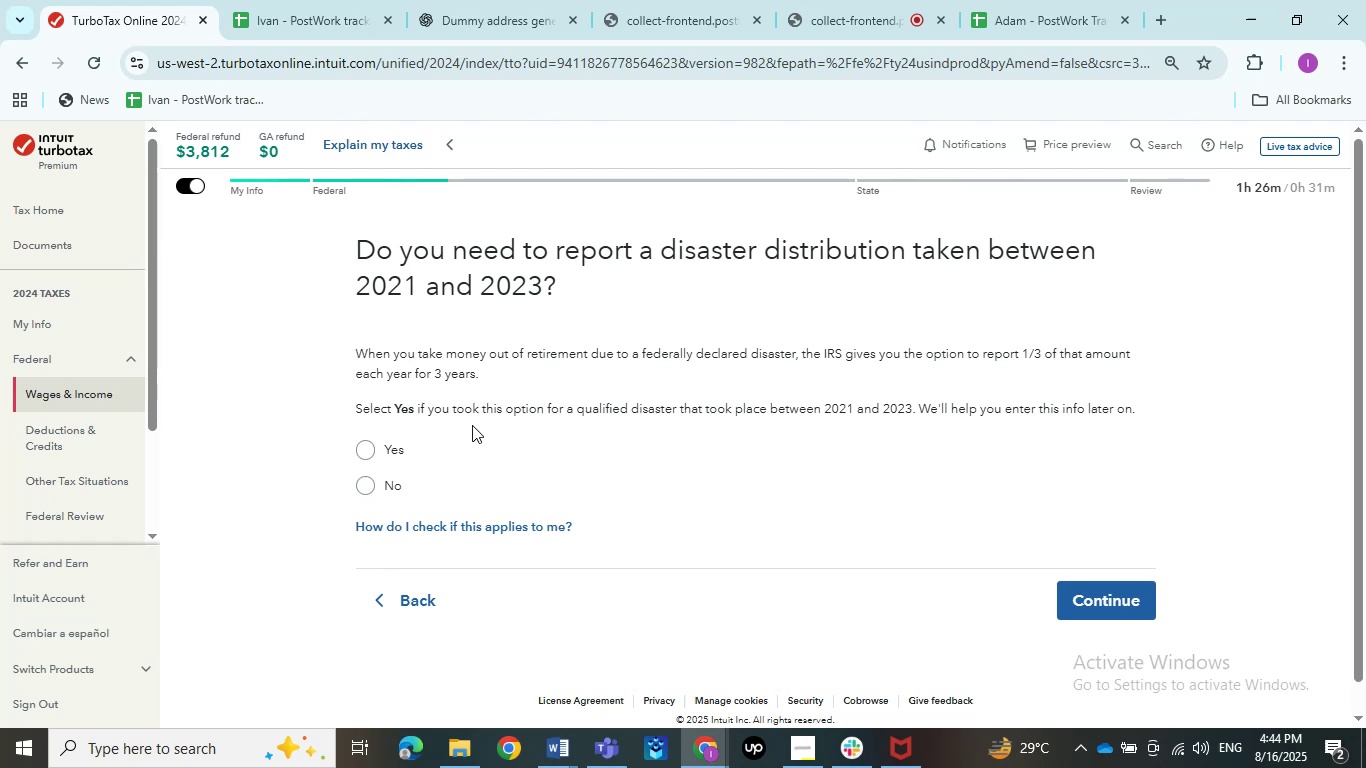 
wait(26.39)
 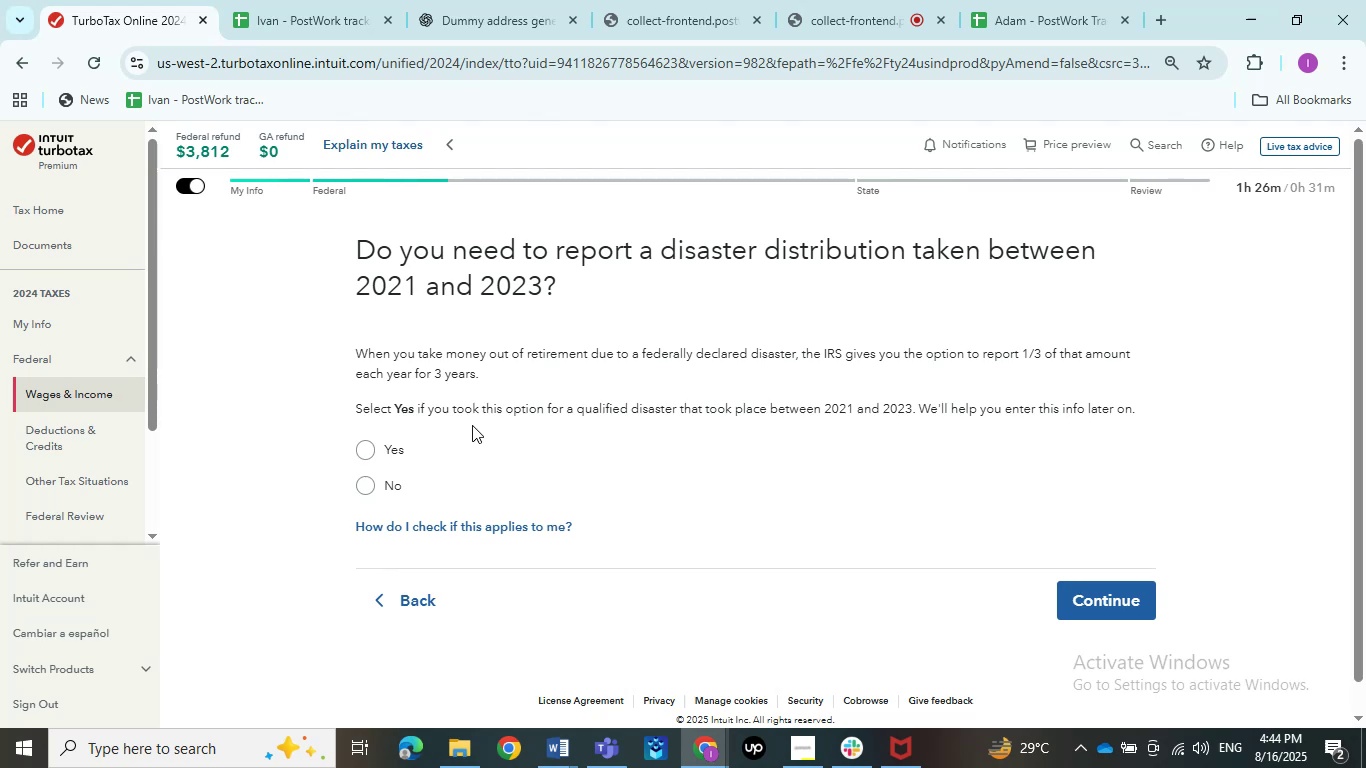 
left_click([384, 488])
 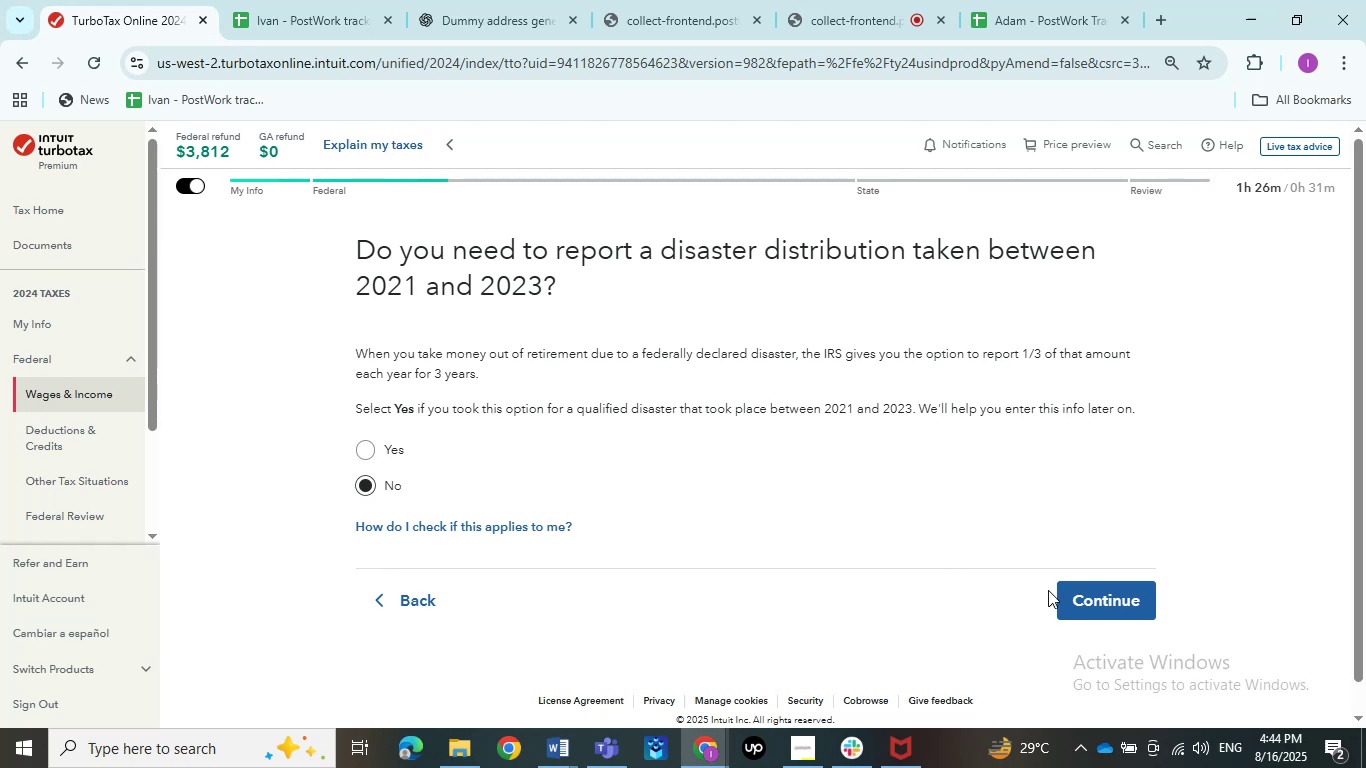 
left_click([1099, 614])
 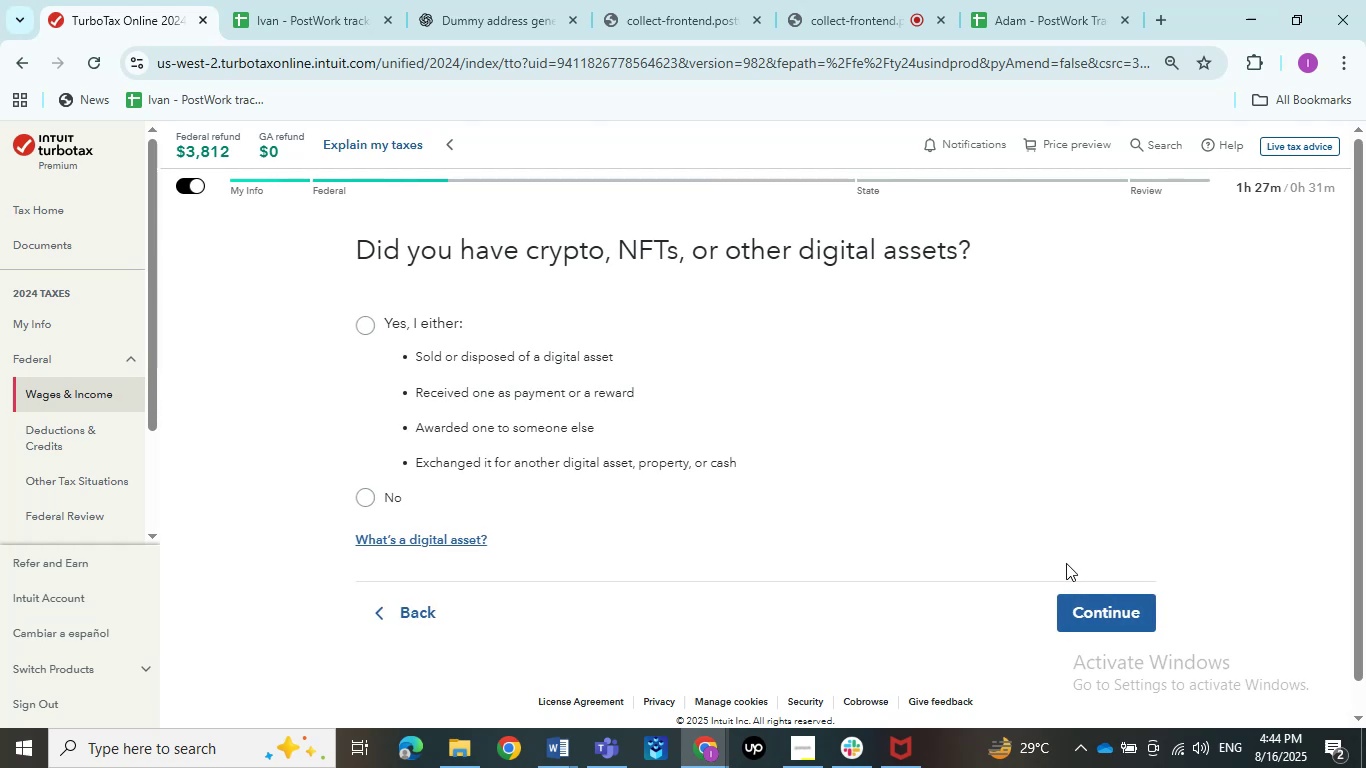 
wait(11.48)
 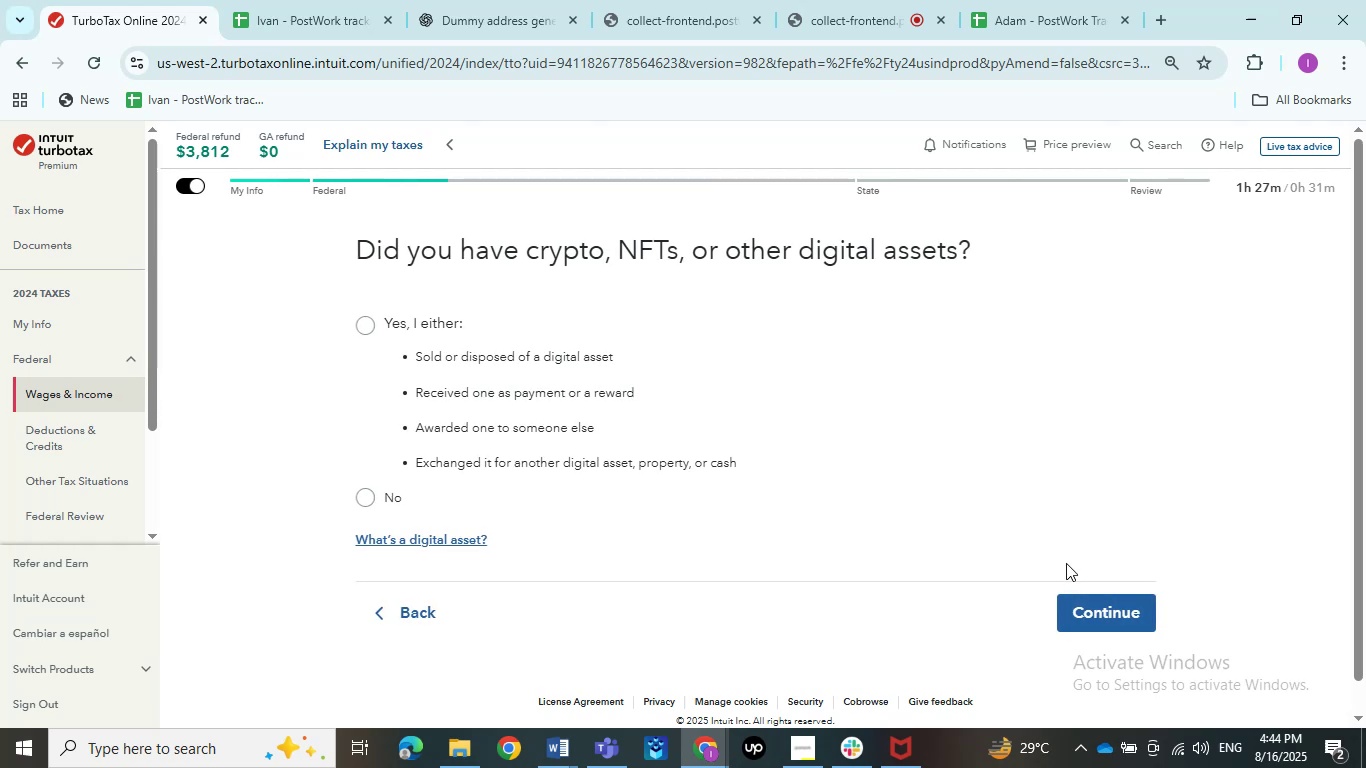 
left_click([347, 500])
 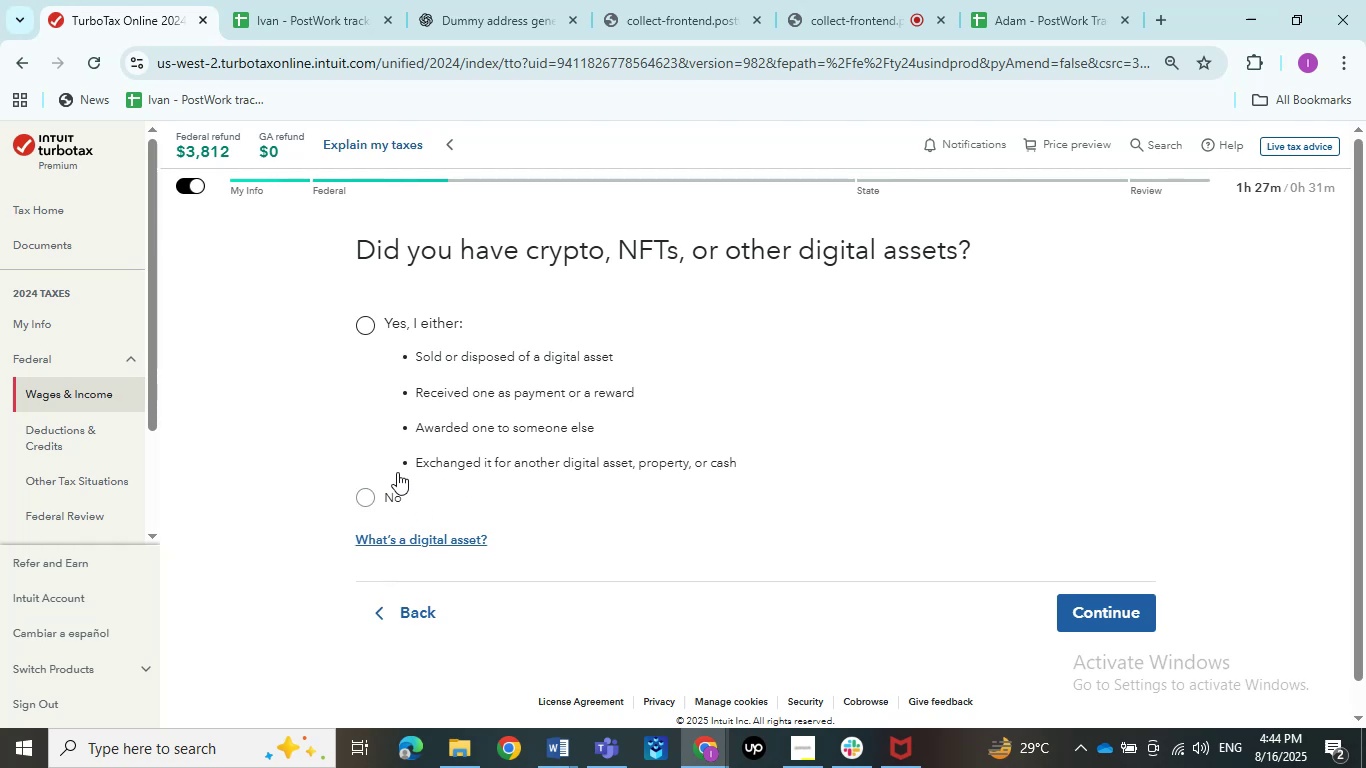 
left_click_drag(start_coordinate=[423, 378], to_coordinate=[705, 377])
 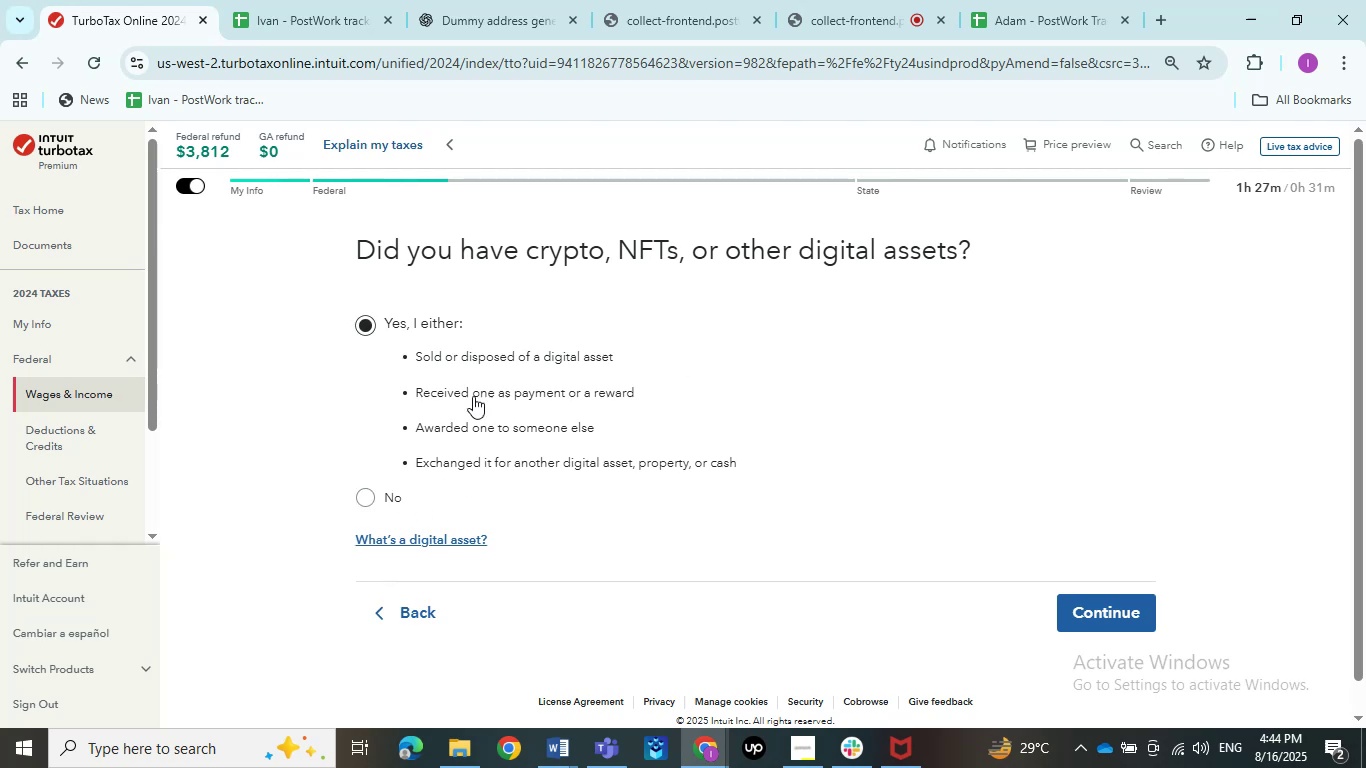 
left_click_drag(start_coordinate=[471, 396], to_coordinate=[662, 412])
 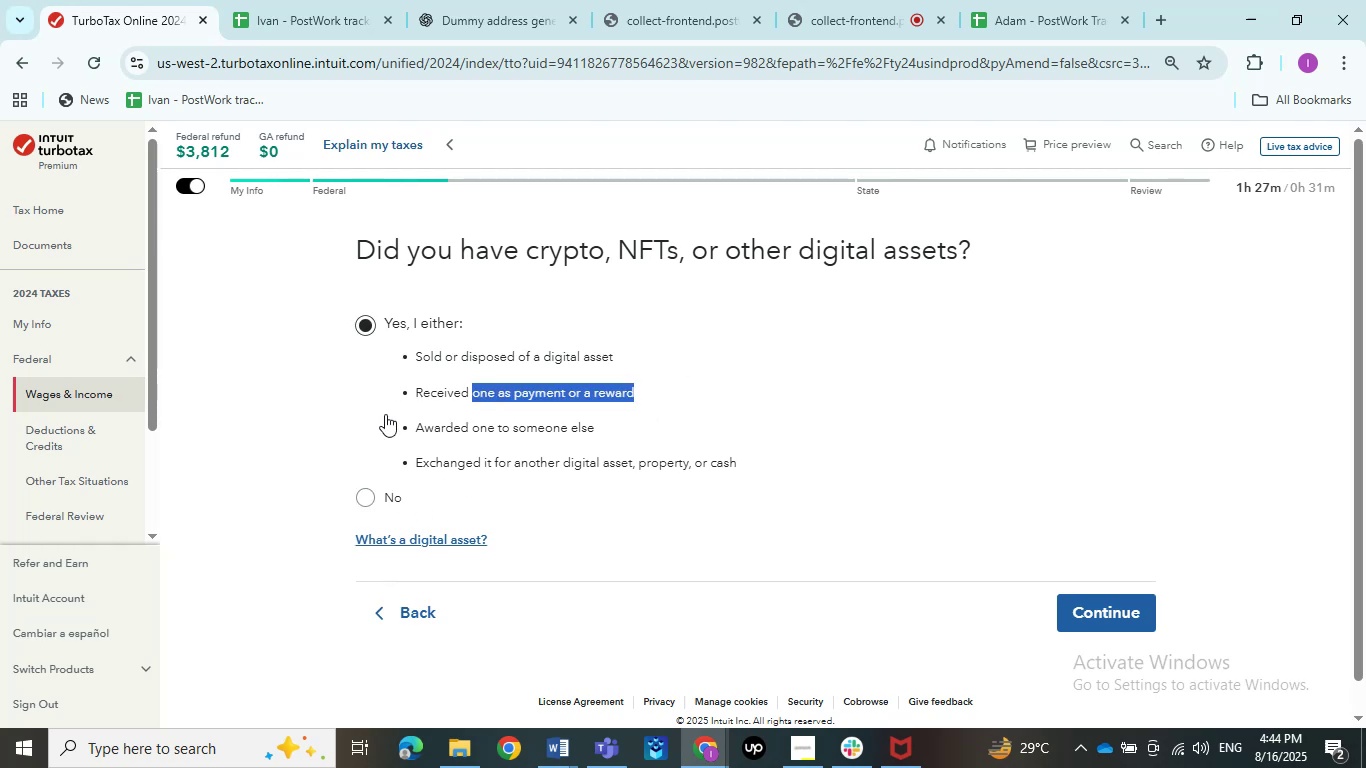 
left_click_drag(start_coordinate=[384, 423], to_coordinate=[669, 464])
 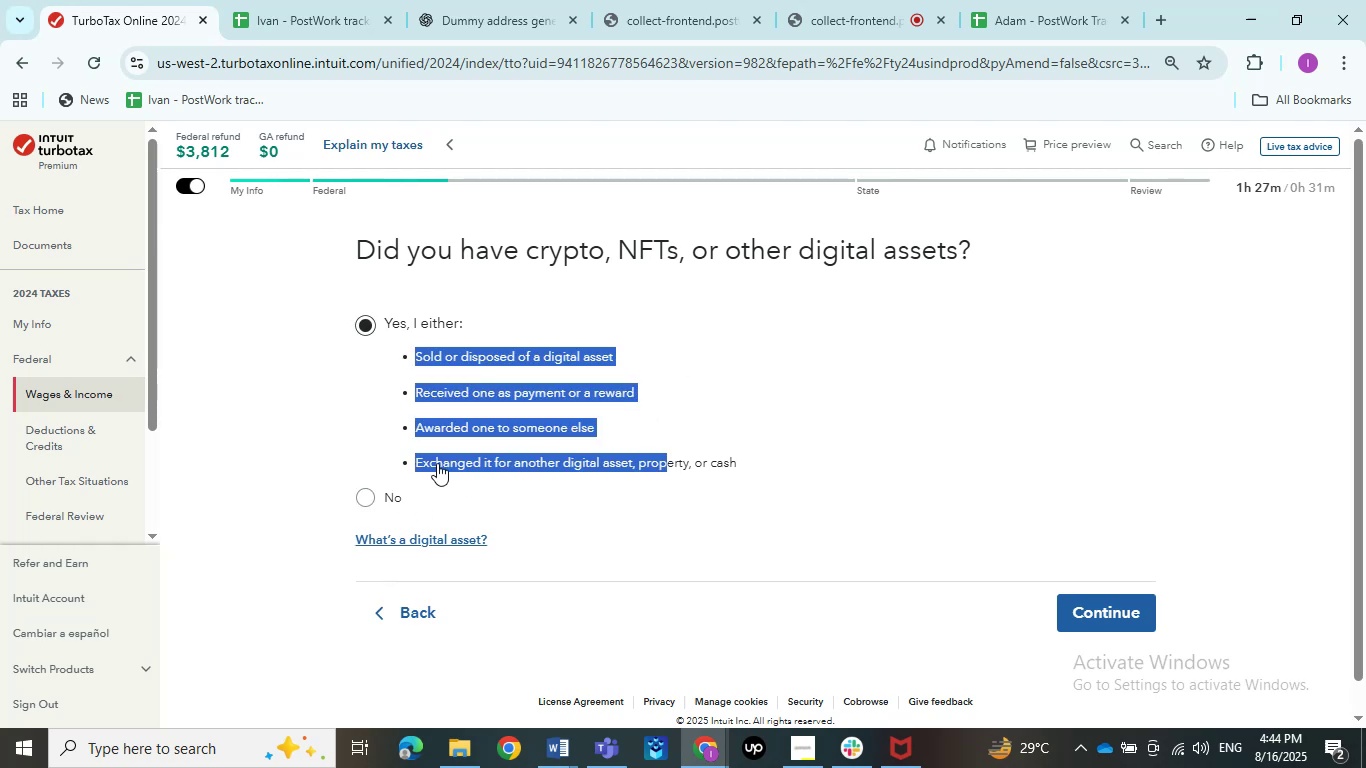 
left_click_drag(start_coordinate=[437, 463], to_coordinate=[749, 491])
 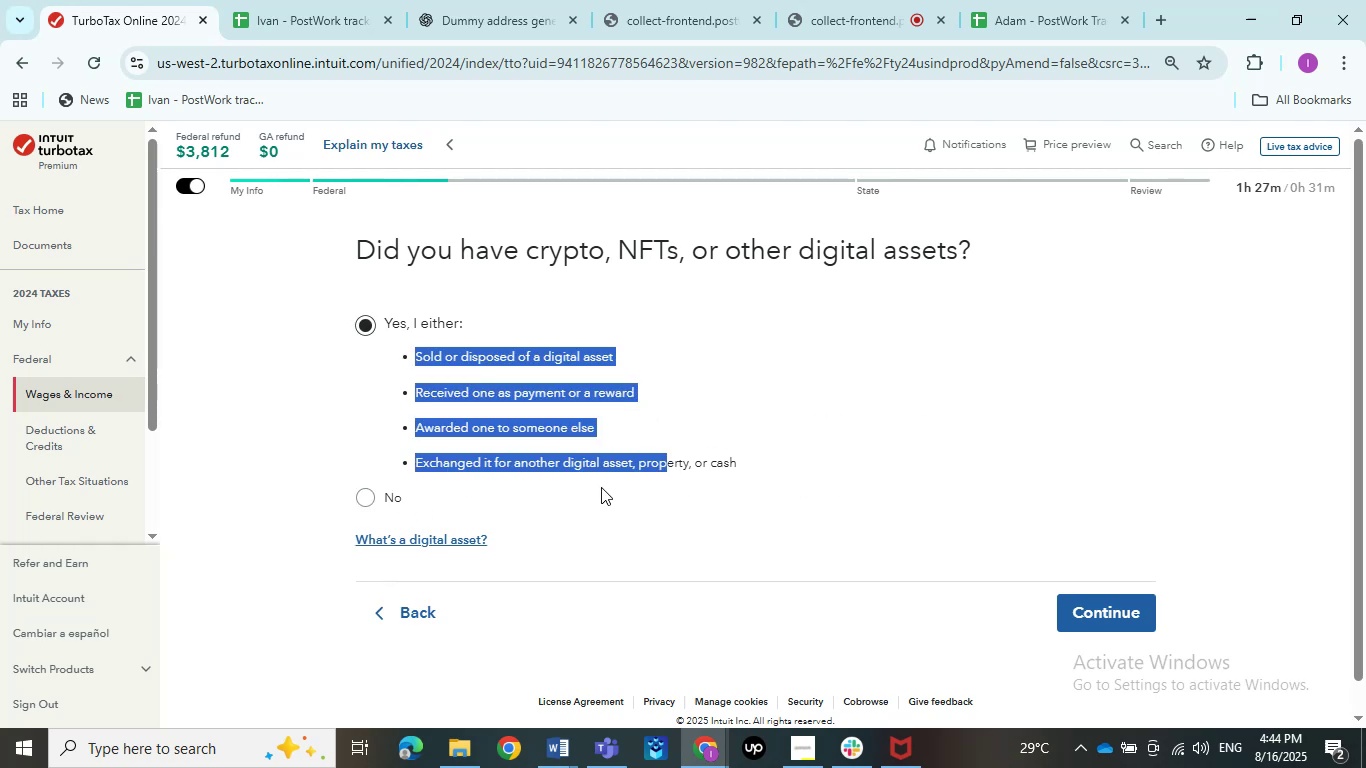 
left_click_drag(start_coordinate=[756, 476], to_coordinate=[565, 474])
 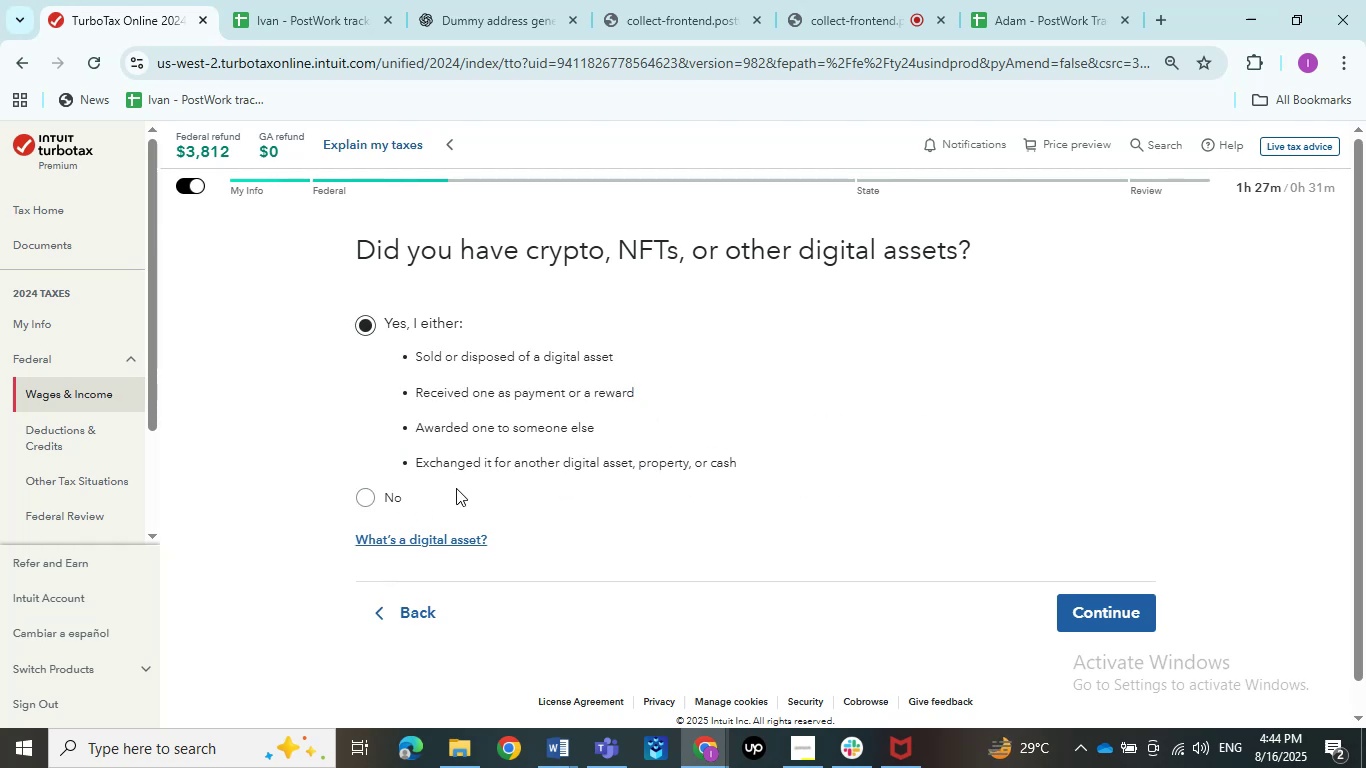 
left_click([391, 493])
 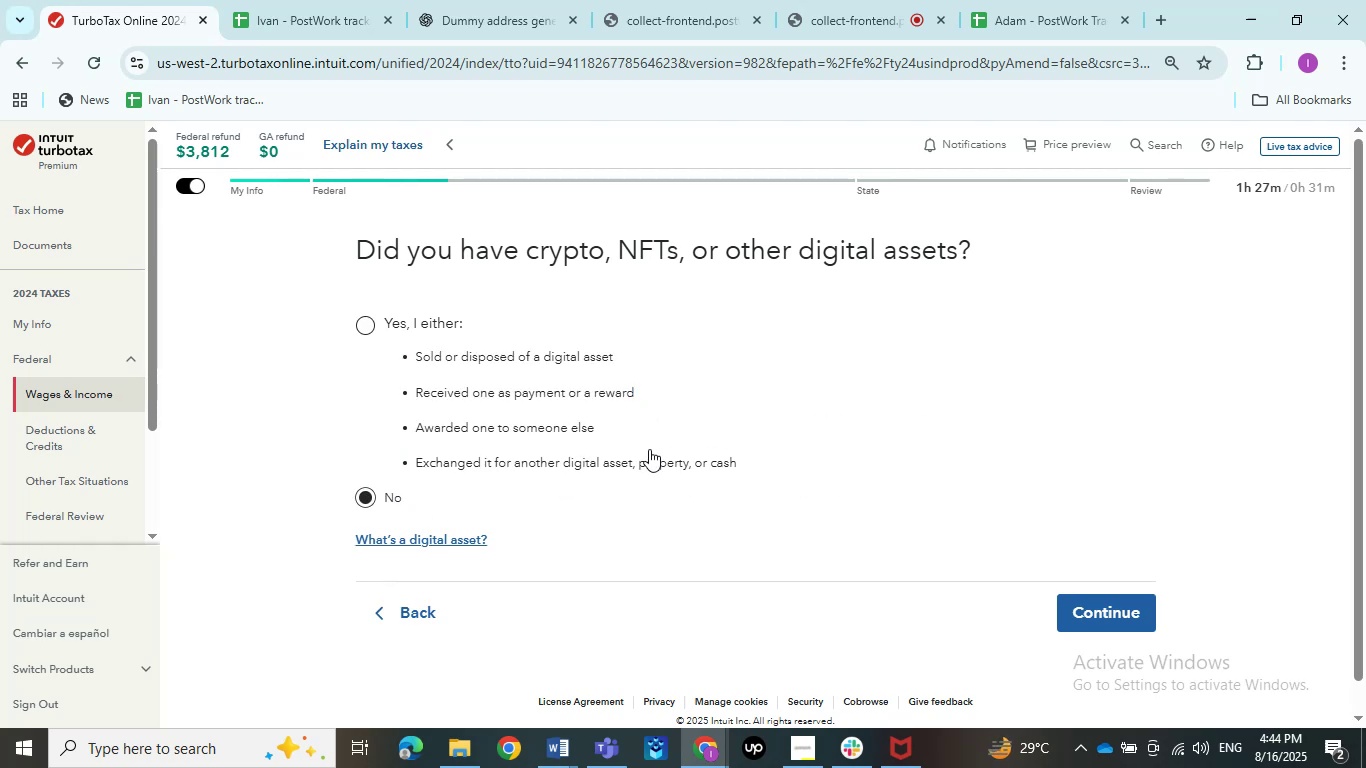 
left_click_drag(start_coordinate=[767, 476], to_coordinate=[400, 476])
 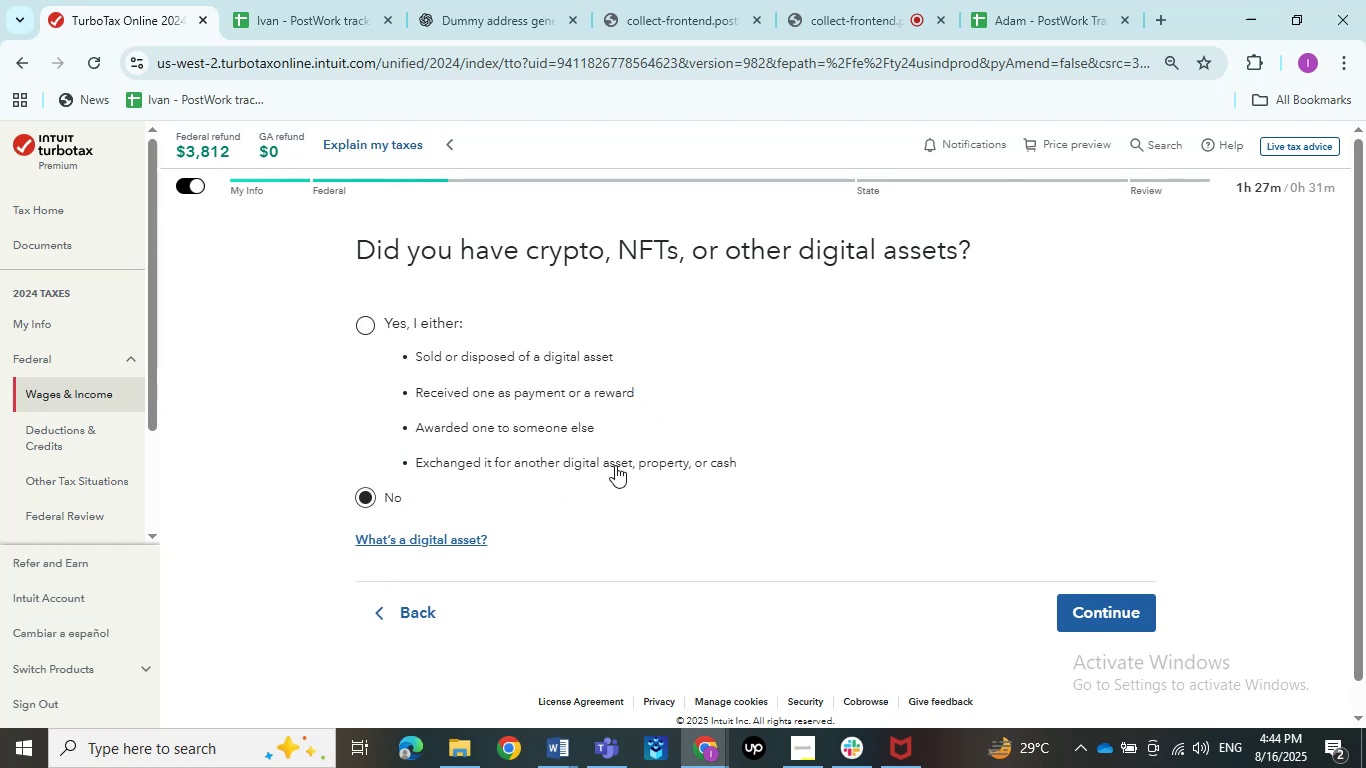 
left_click_drag(start_coordinate=[680, 465], to_coordinate=[99, 456])
 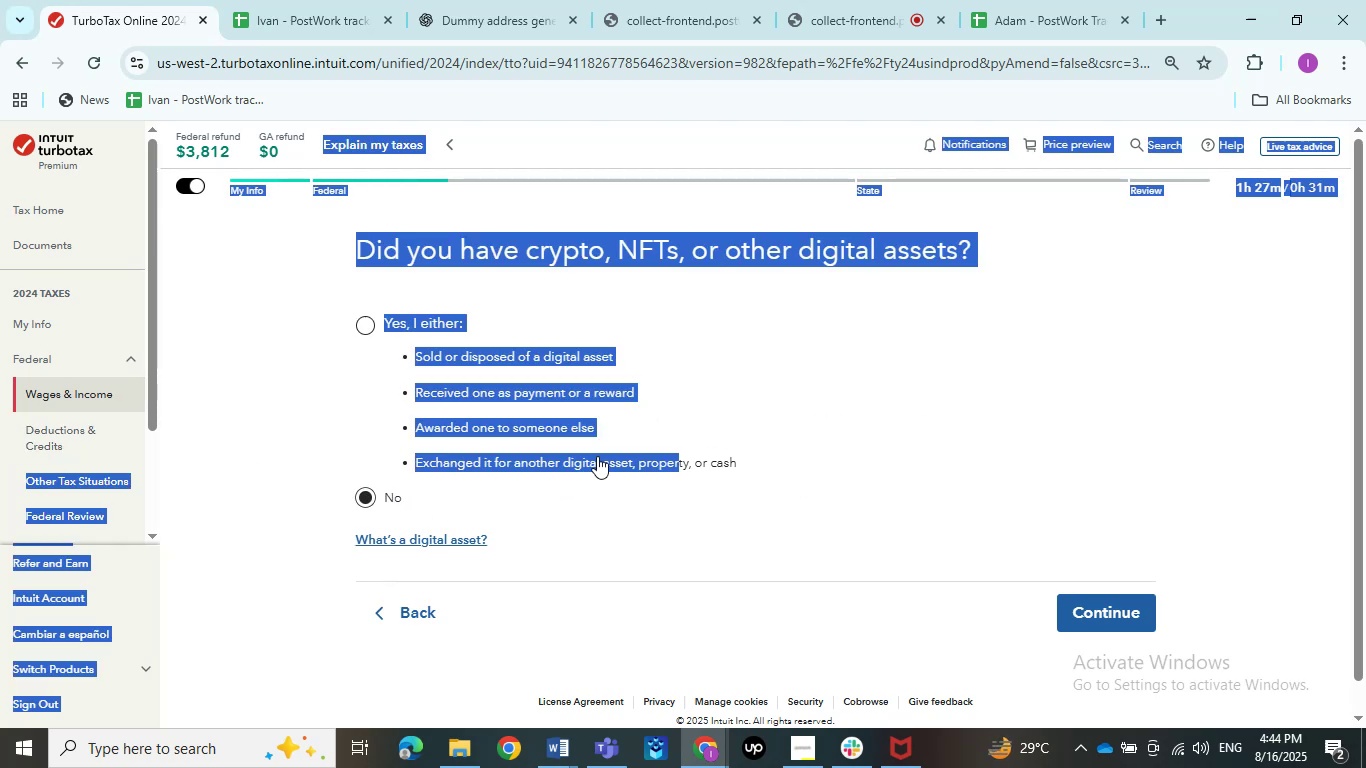 
left_click_drag(start_coordinate=[699, 456], to_coordinate=[535, 456])
 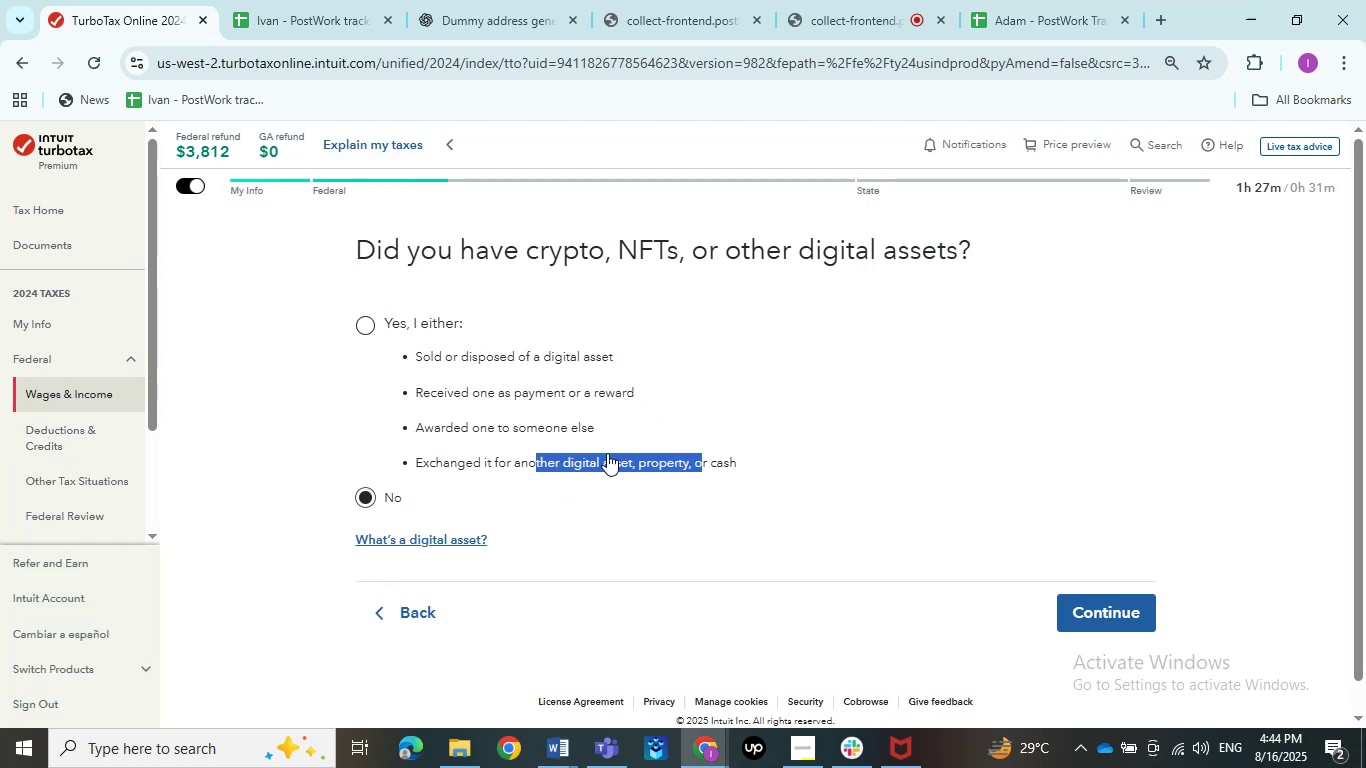 
left_click_drag(start_coordinate=[787, 453], to_coordinate=[316, 461])
 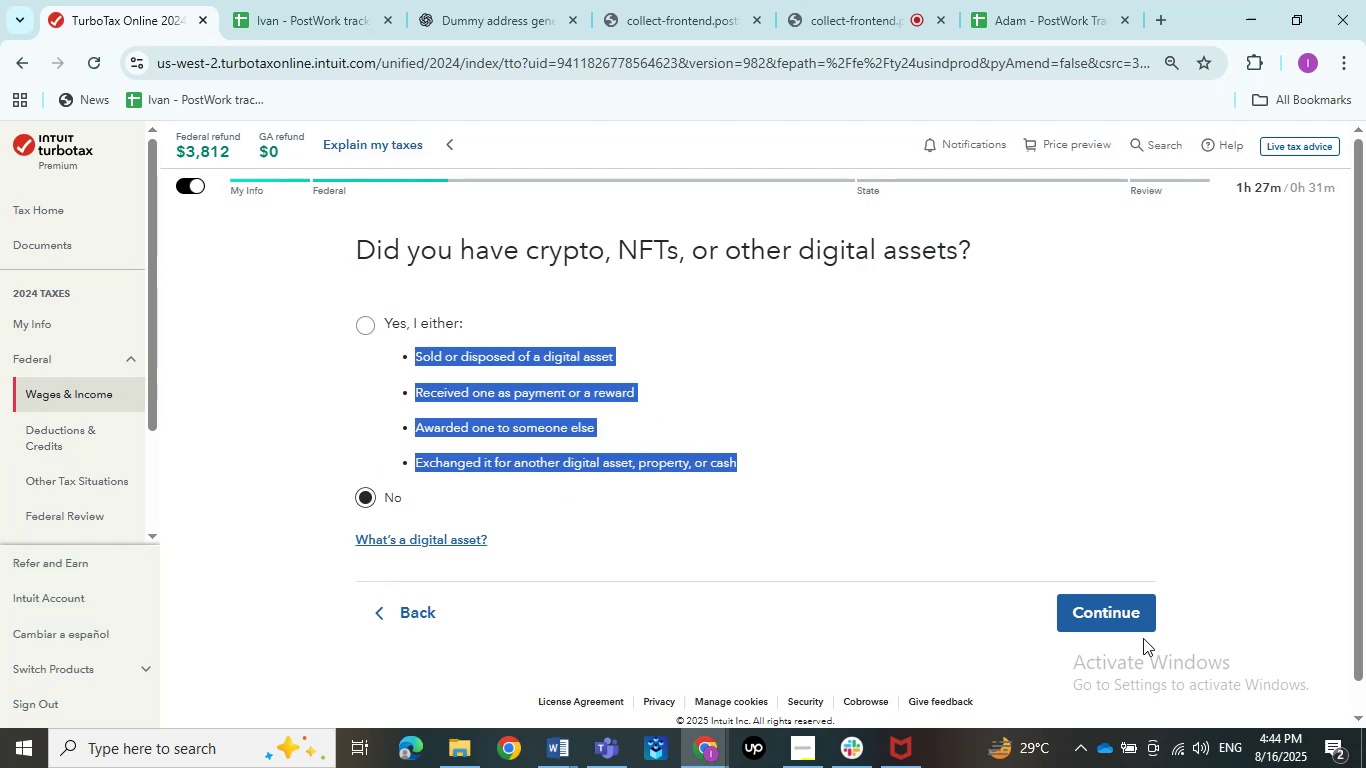 
left_click([1104, 615])
 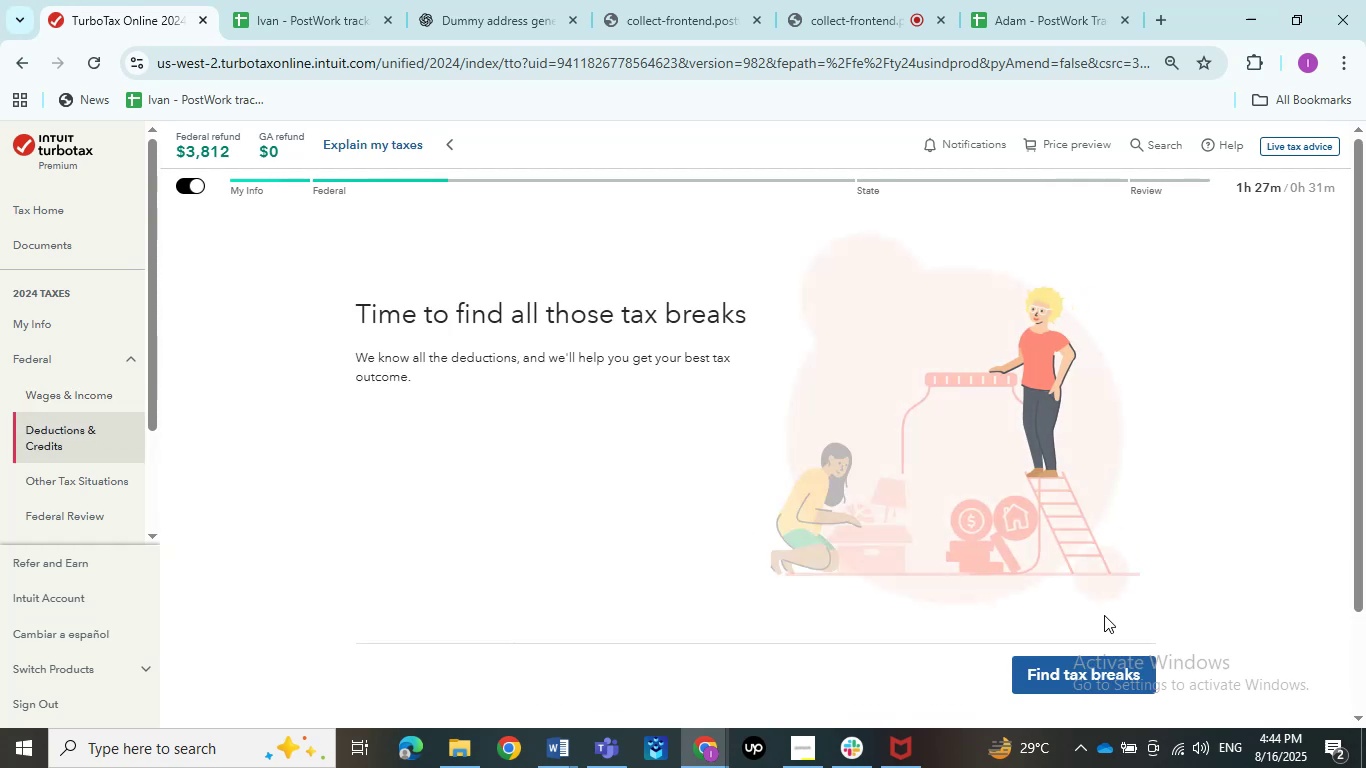 
left_click([1117, 686])
 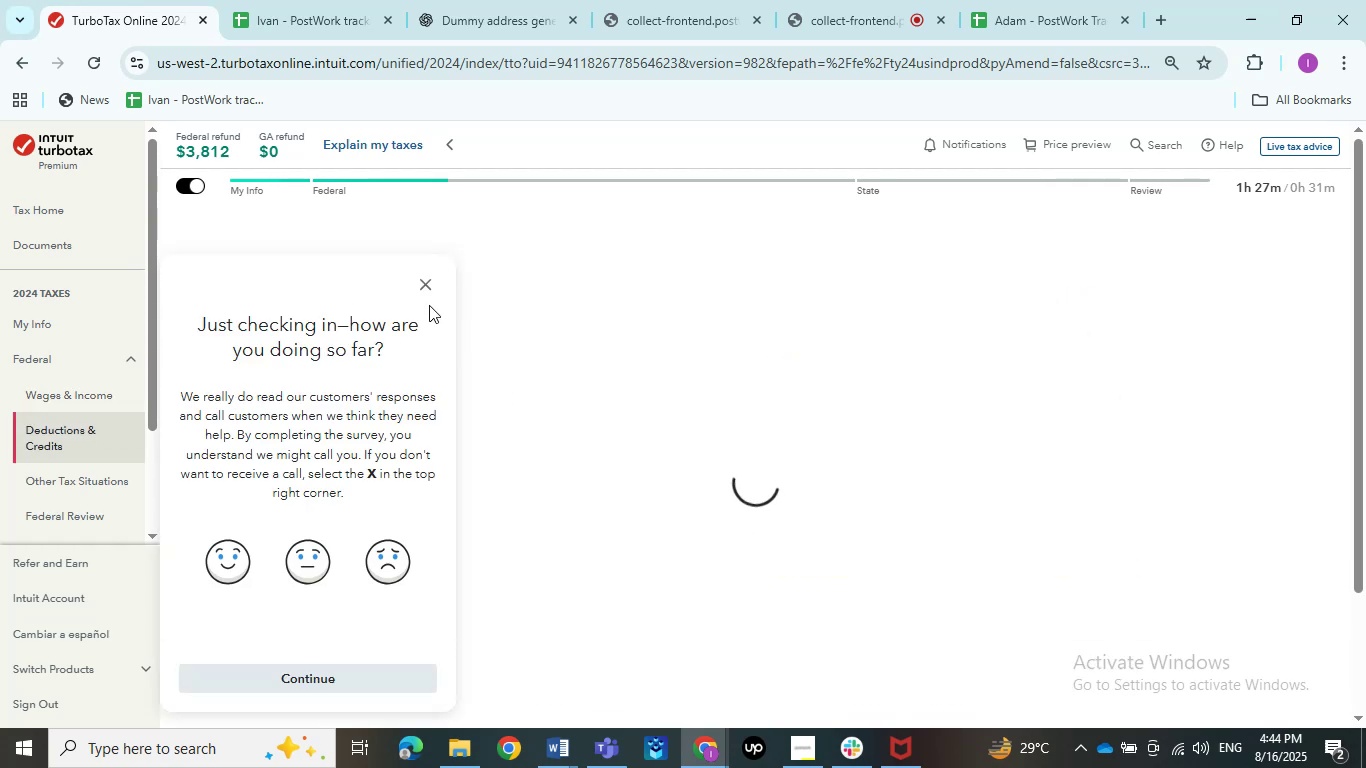 
left_click([418, 283])
 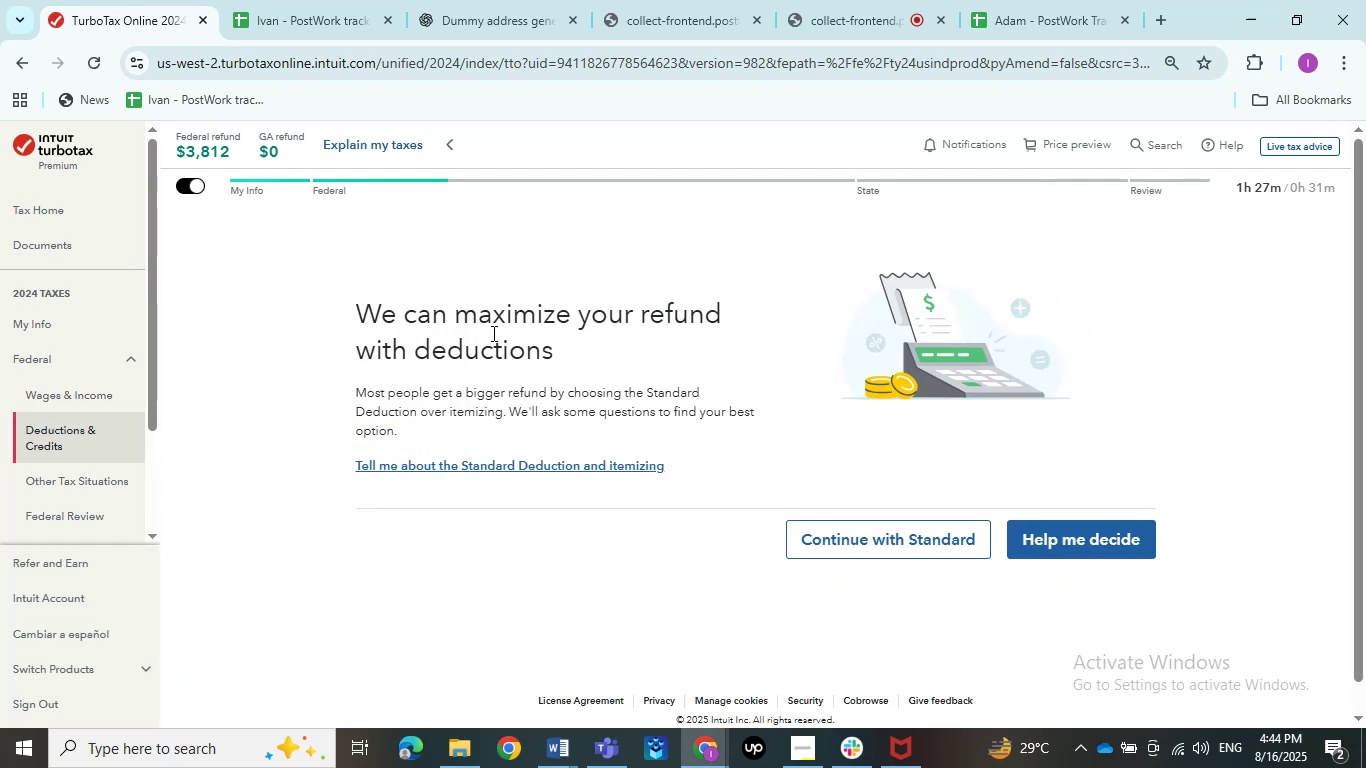 
left_click_drag(start_coordinate=[274, 299], to_coordinate=[671, 409])
 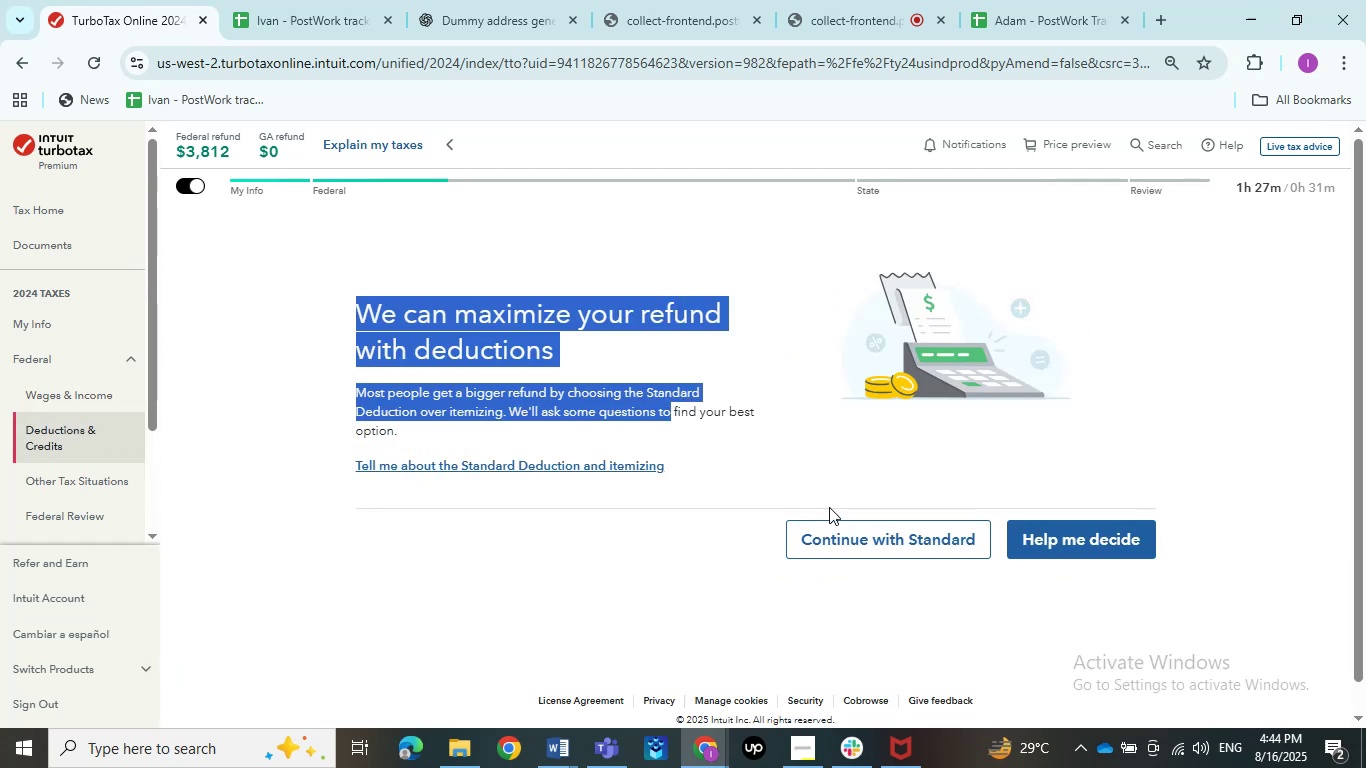 
left_click([844, 531])
 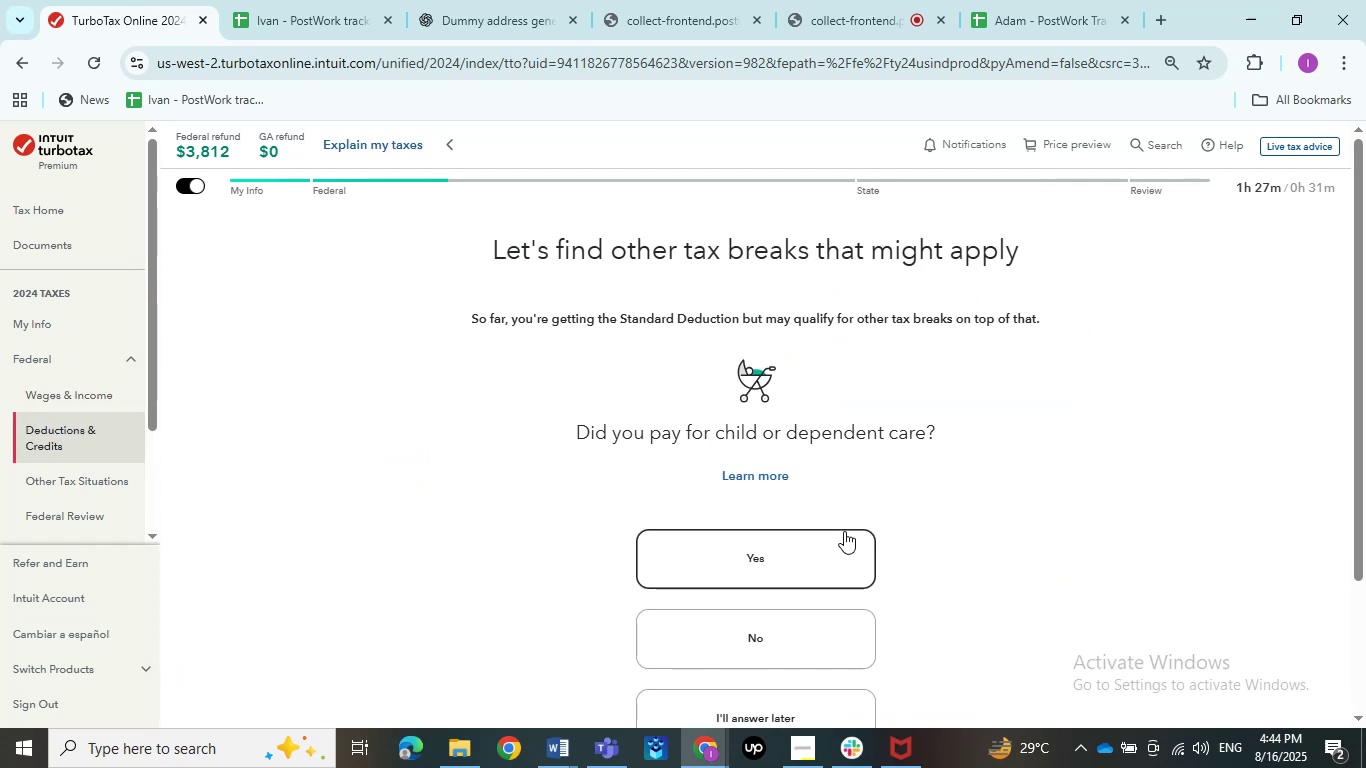 
left_click_drag(start_coordinate=[540, 424], to_coordinate=[1013, 462])
 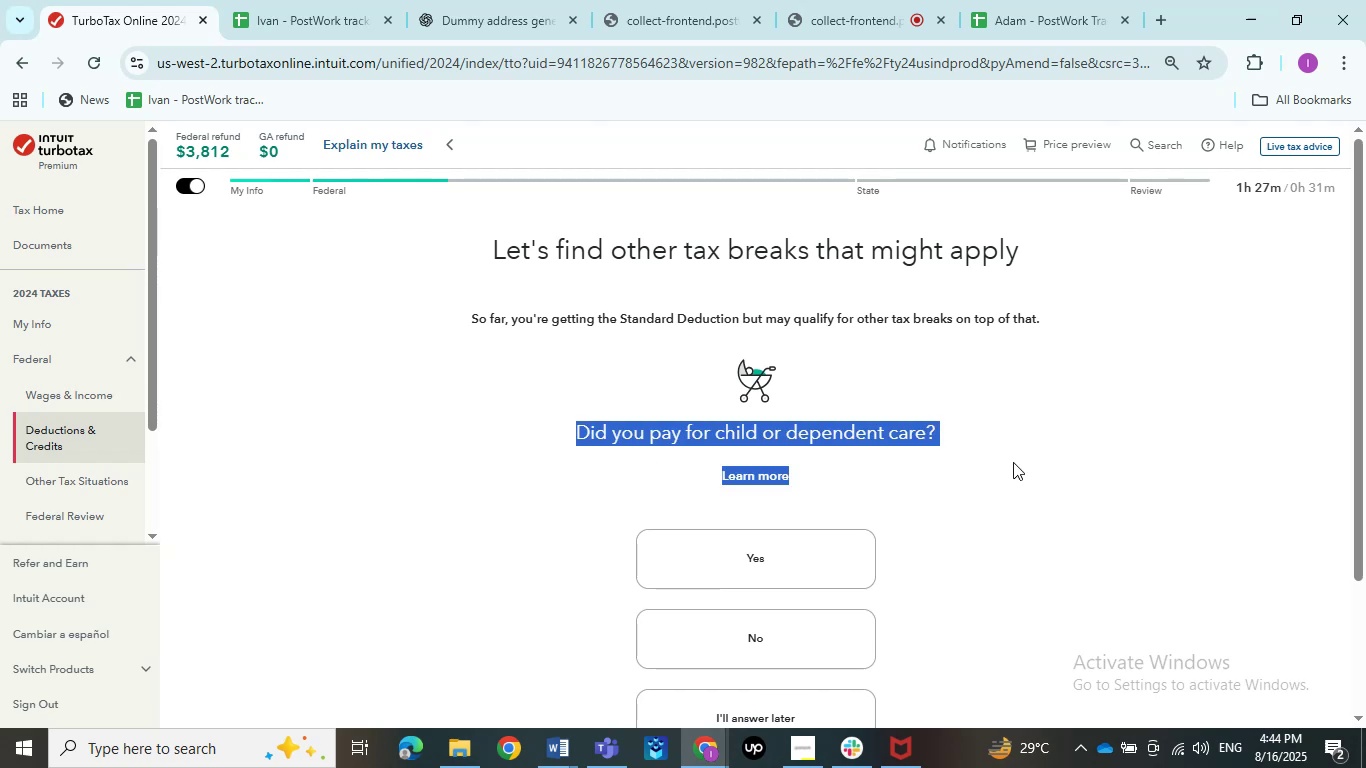 
left_click([1013, 462])
 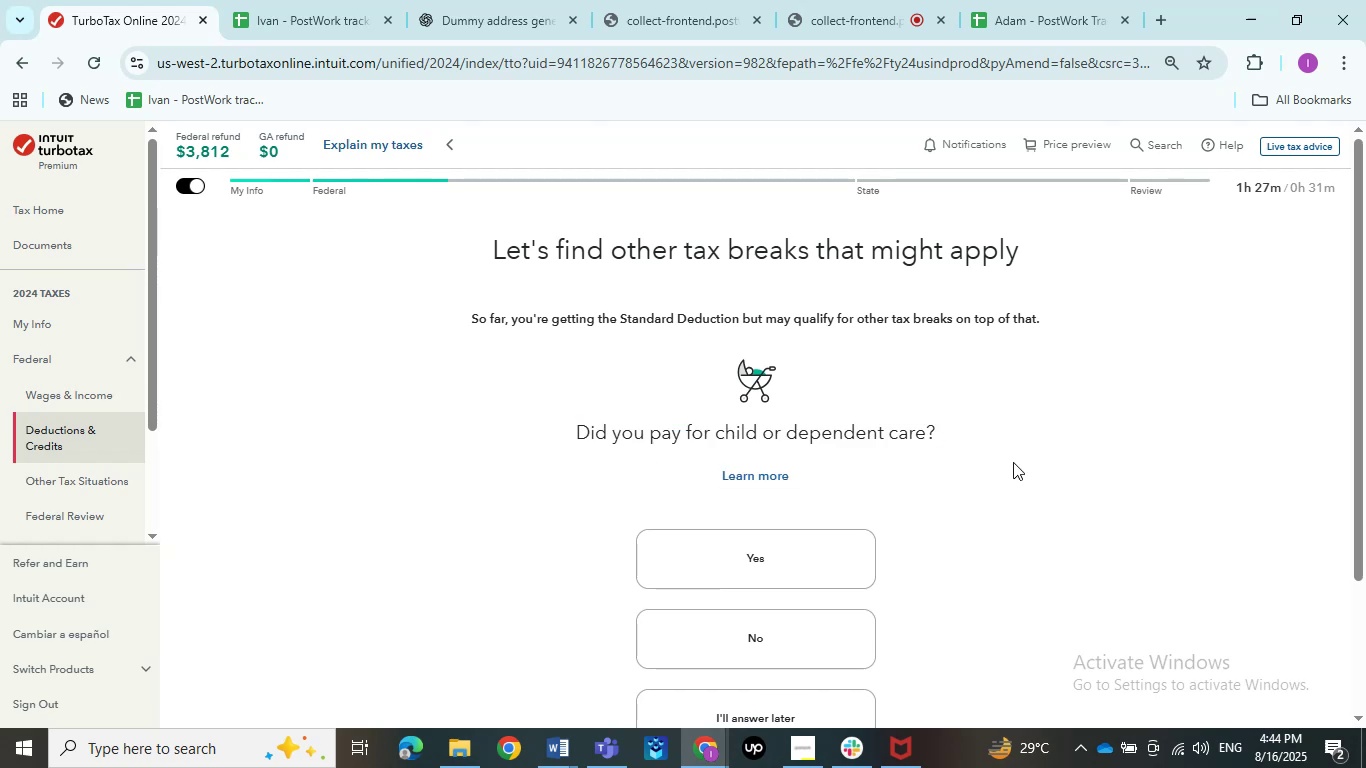 
scroll: coordinate [1013, 462], scroll_direction: down, amount: 1.0
 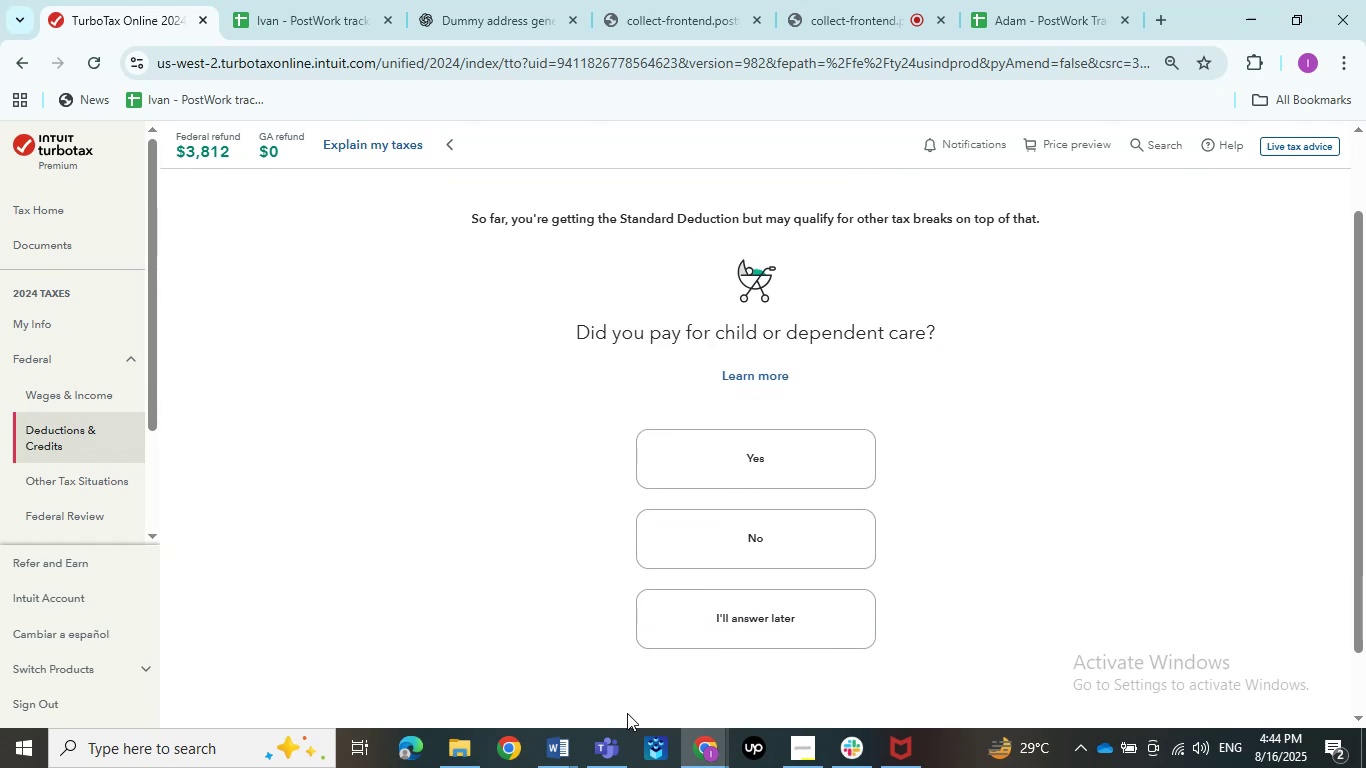 
left_click([562, 749])
 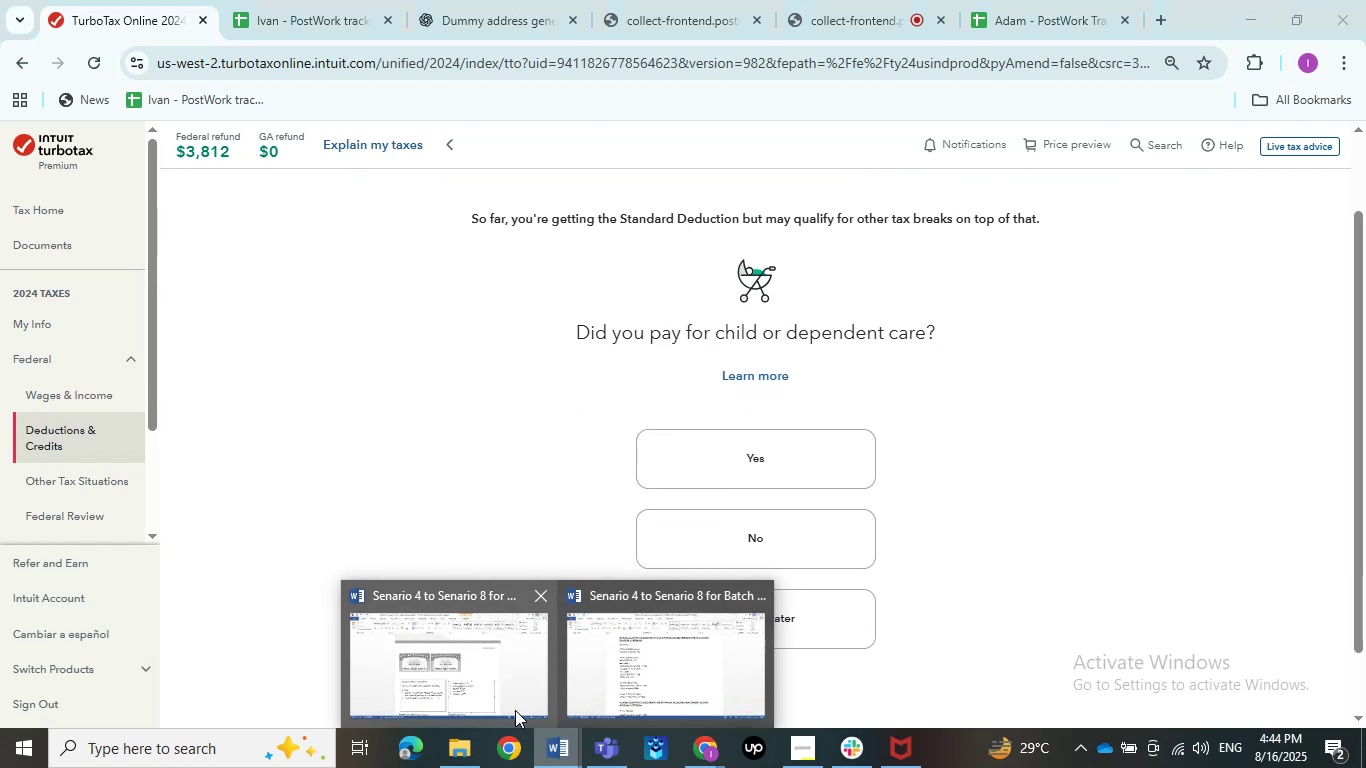 
left_click([485, 696])
 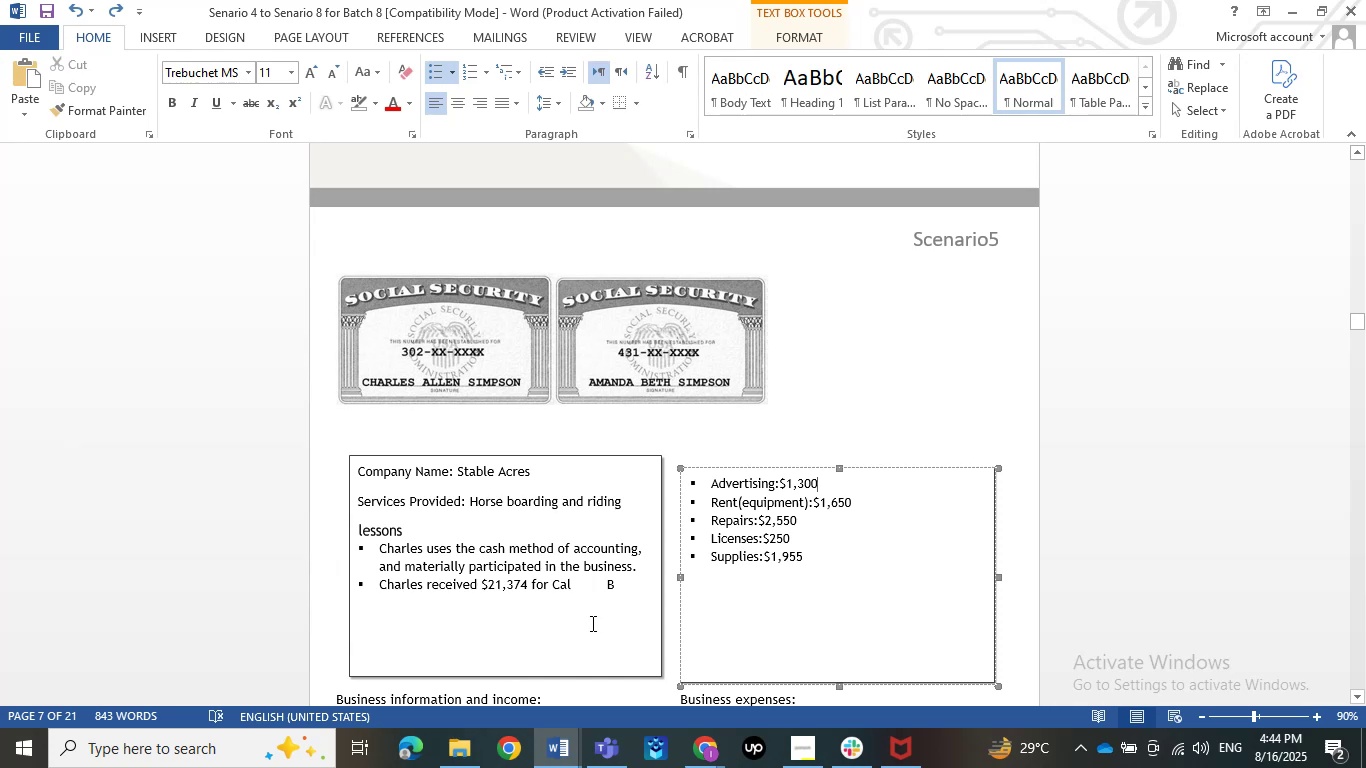 
wait(5.13)
 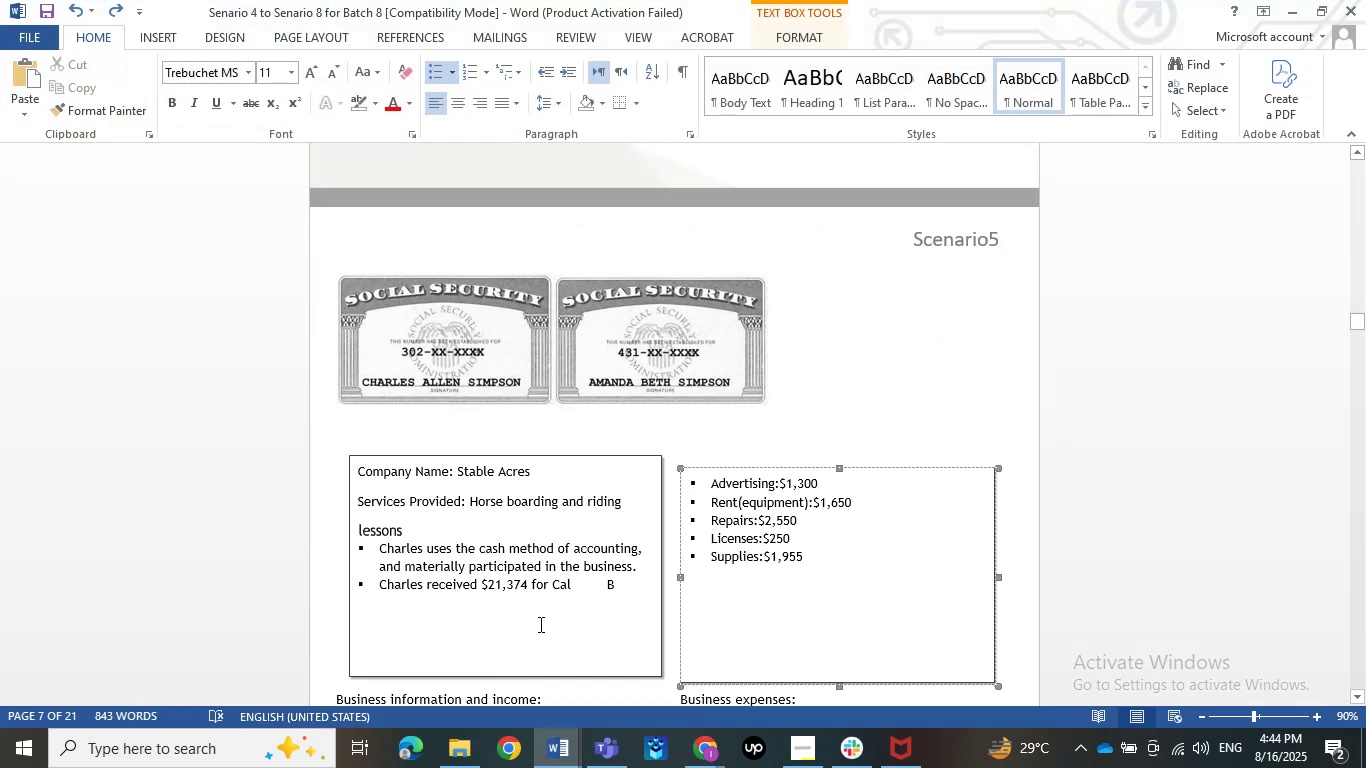 
scroll: coordinate [591, 623], scroll_direction: up, amount: 17.0
 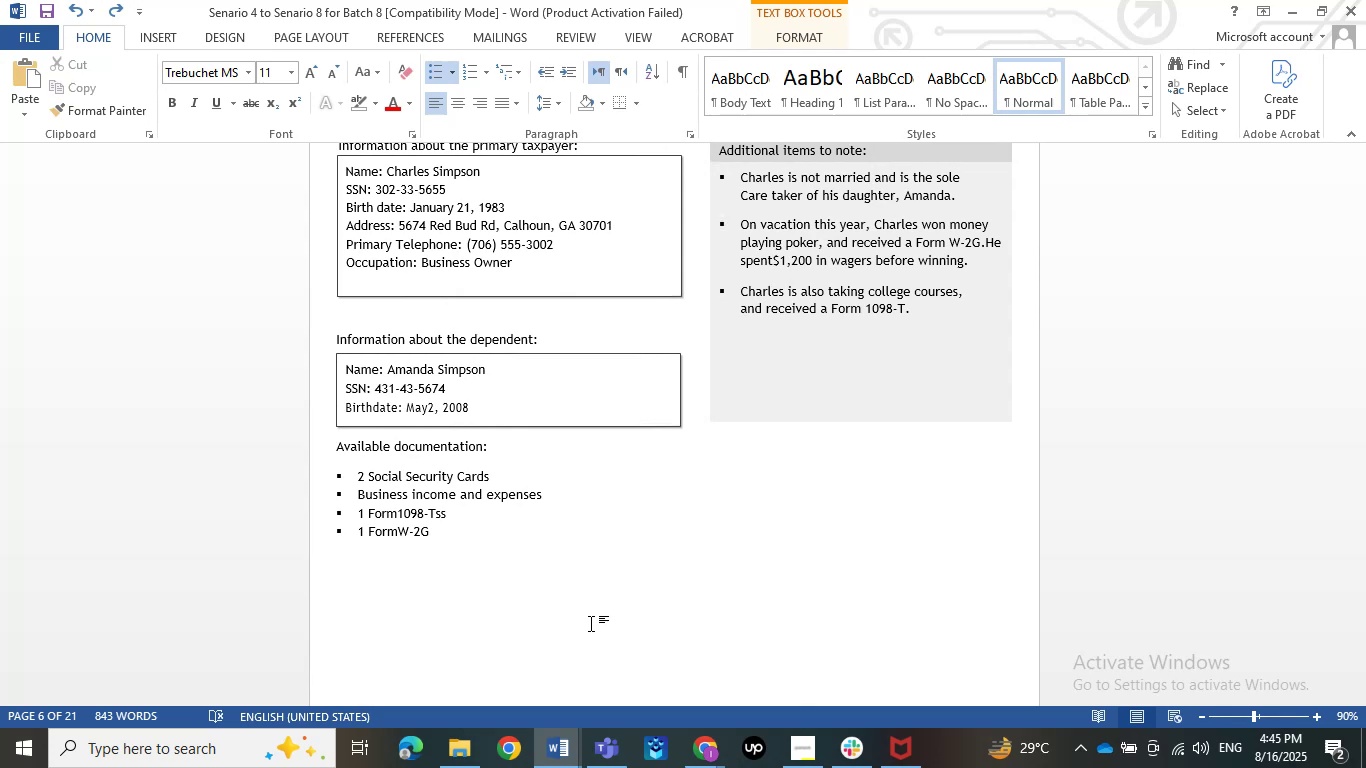 
wait(27.99)
 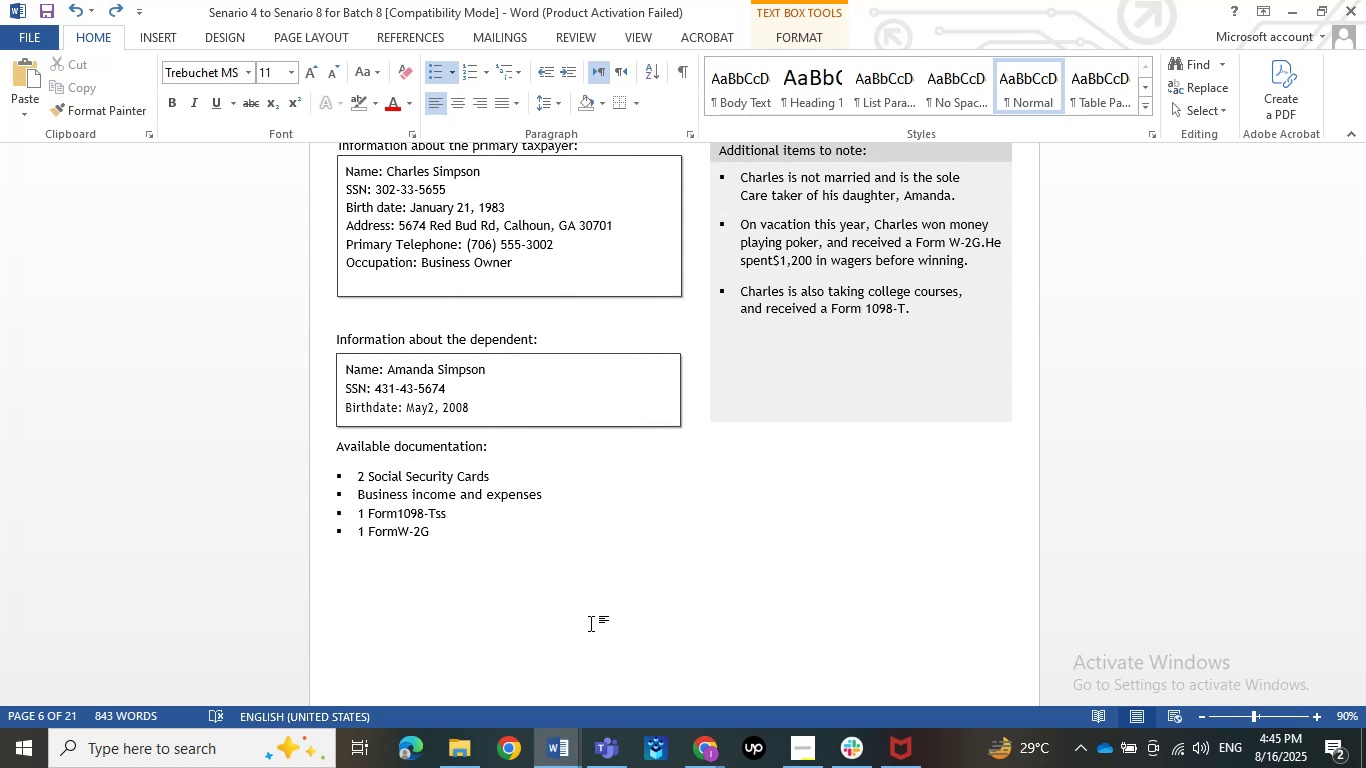 
scroll: coordinate [591, 623], scroll_direction: up, amount: 2.0
 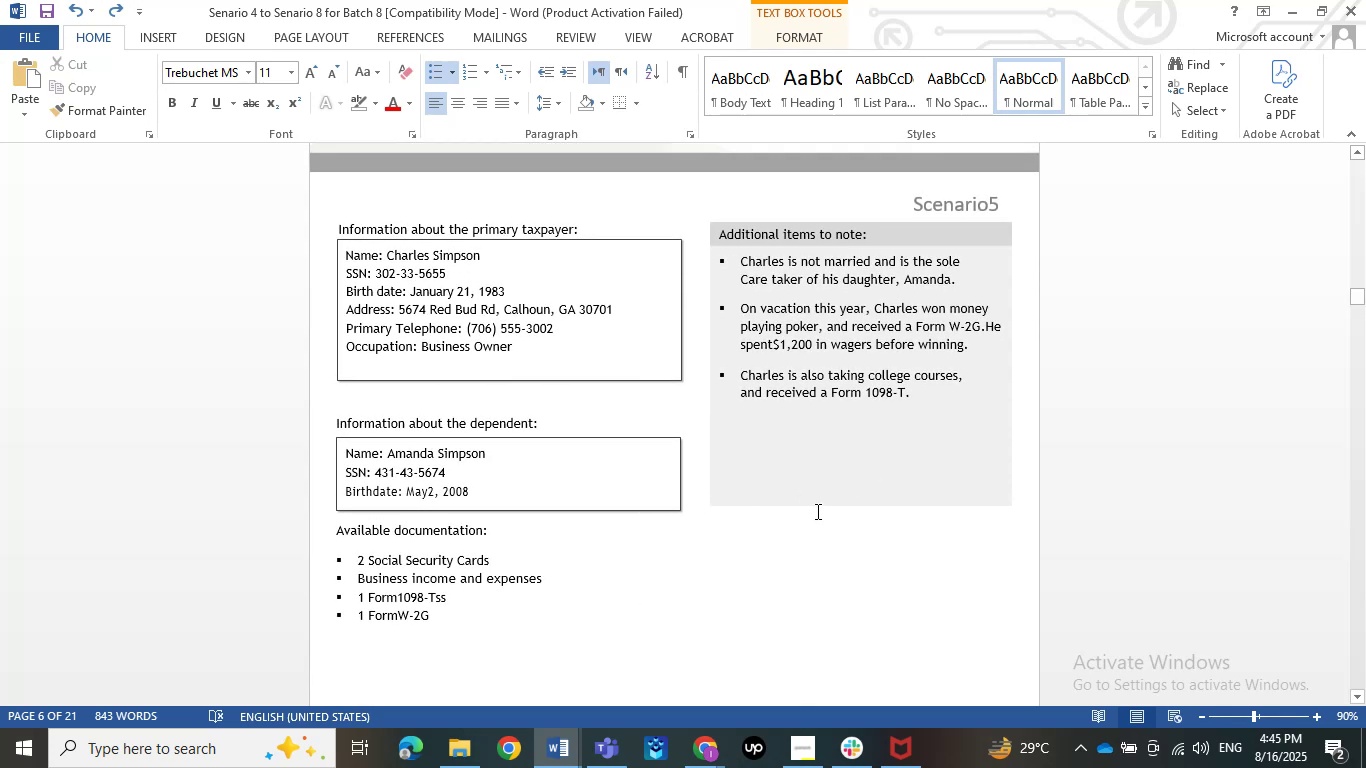 
left_click([1304, 0])
 